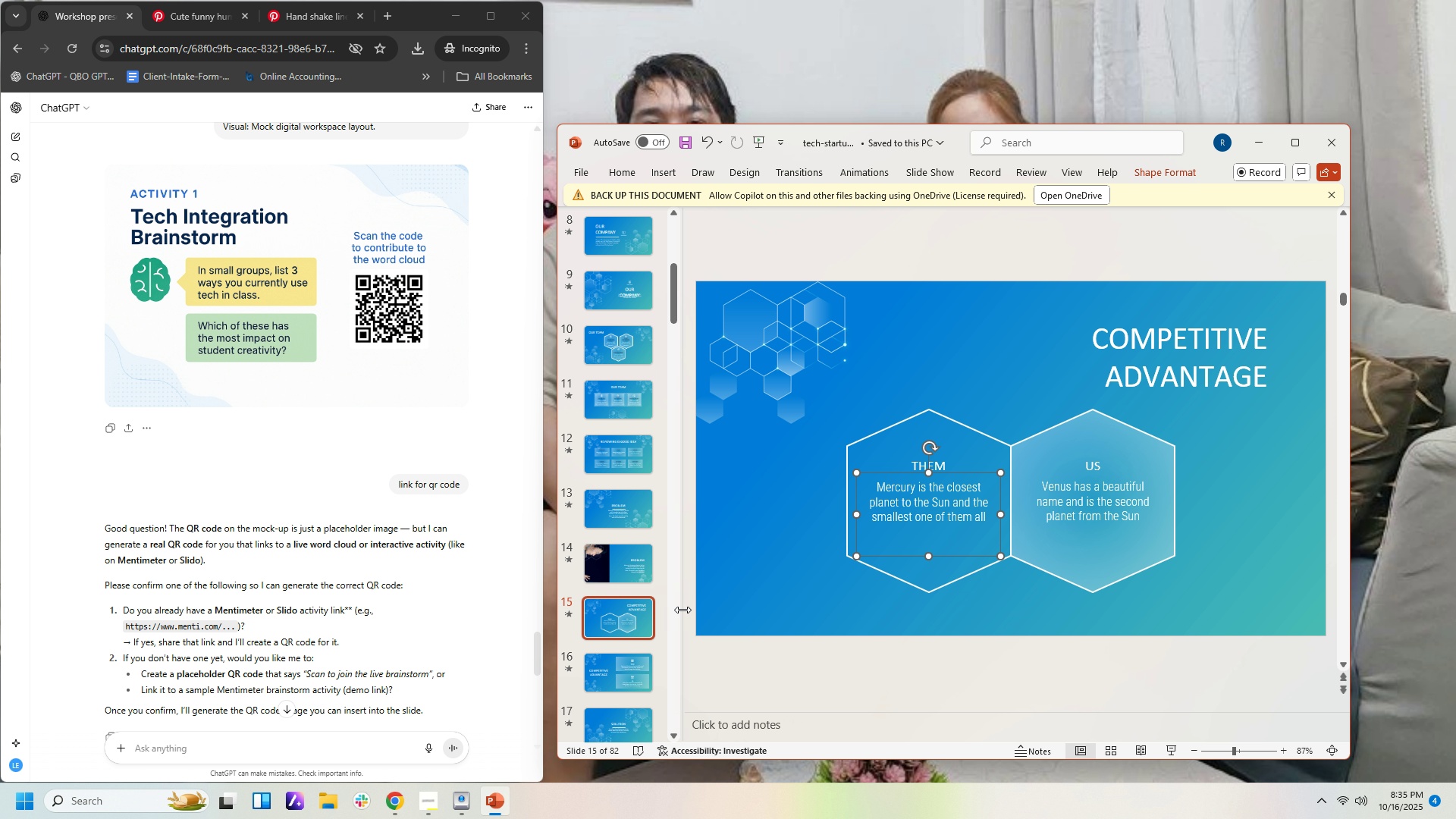 
scroll: coordinate [624, 618], scroll_direction: down, amount: 2.0
 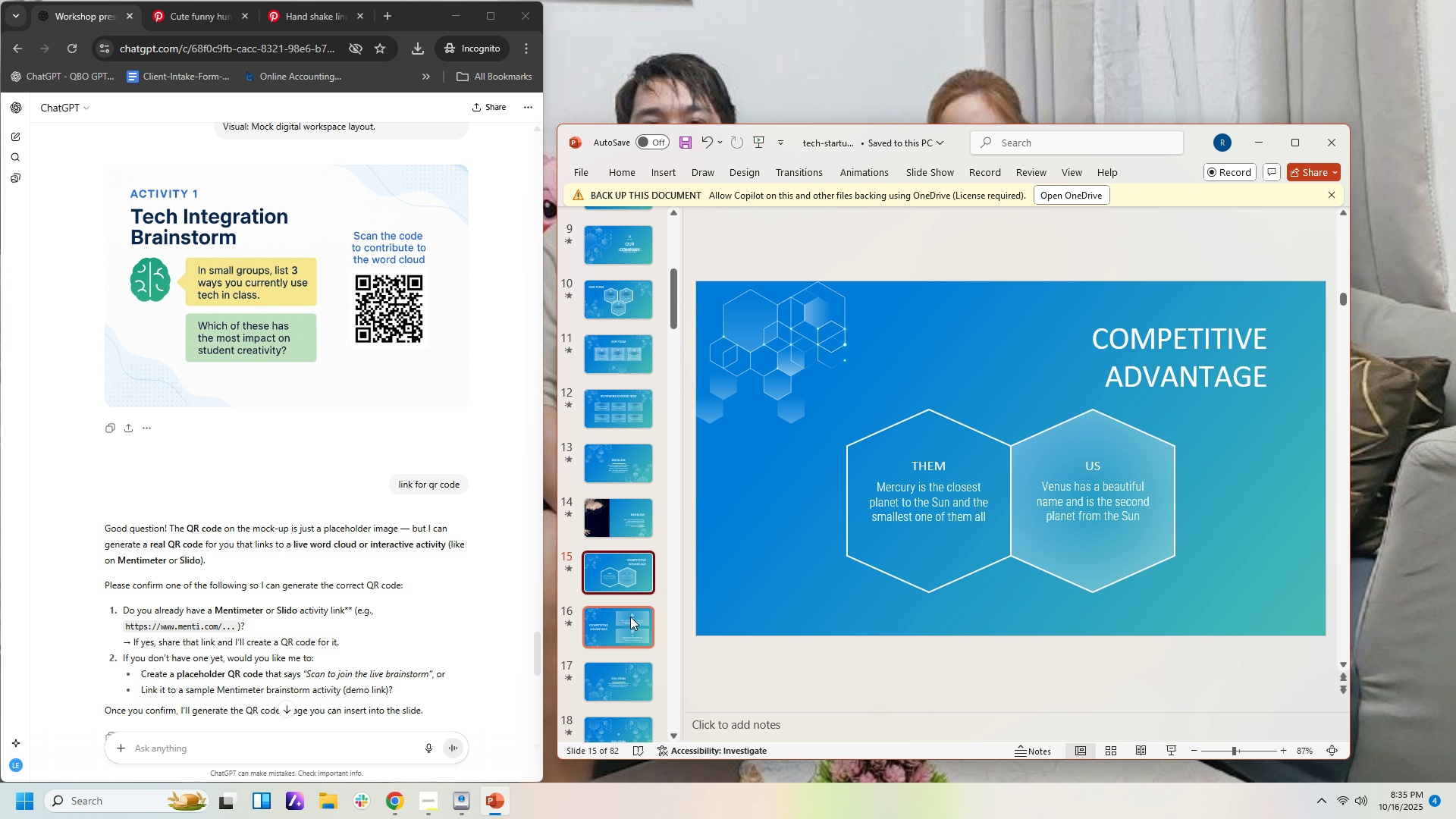 
left_click([630, 617])
 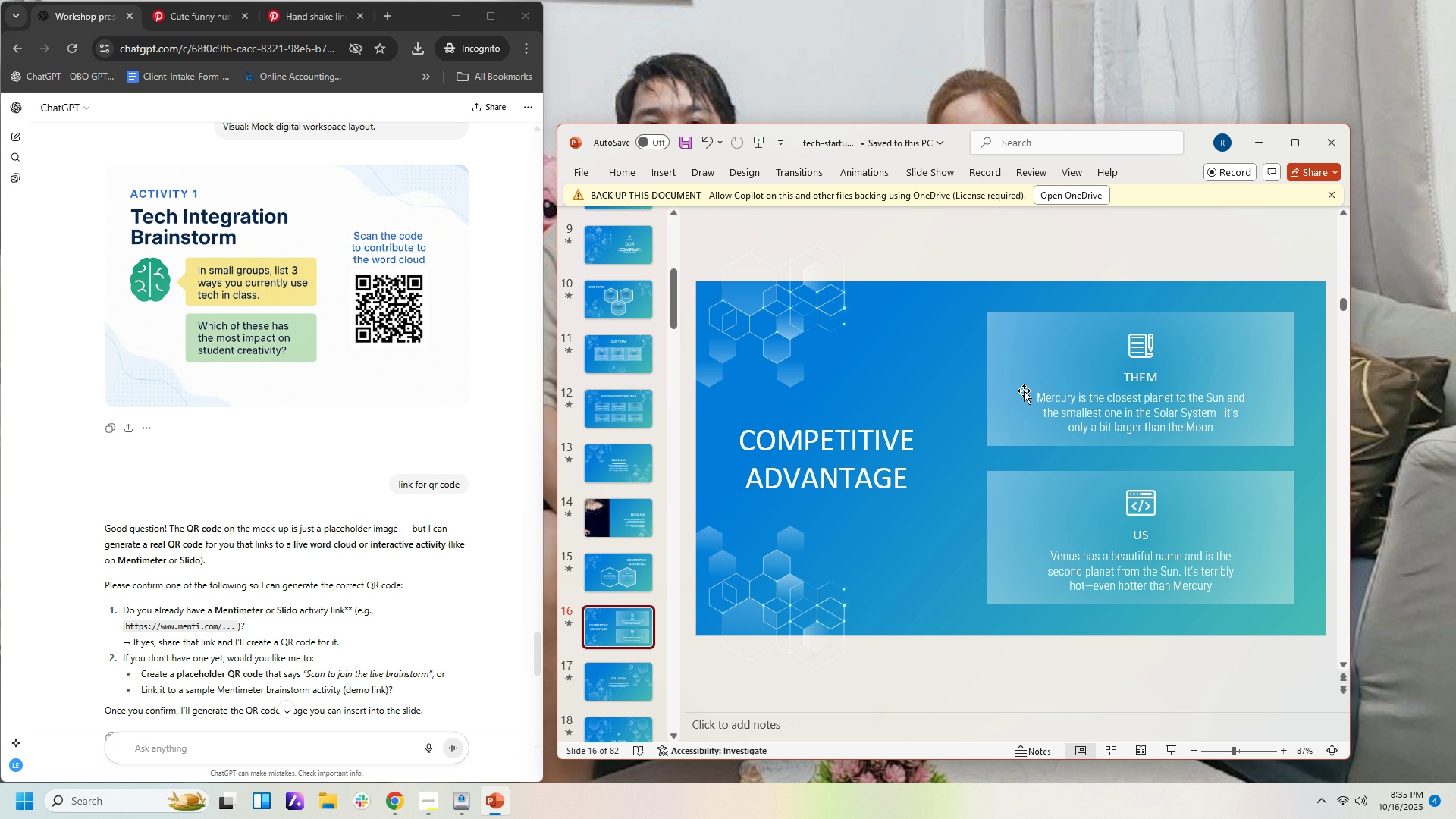 
left_click([1024, 369])
 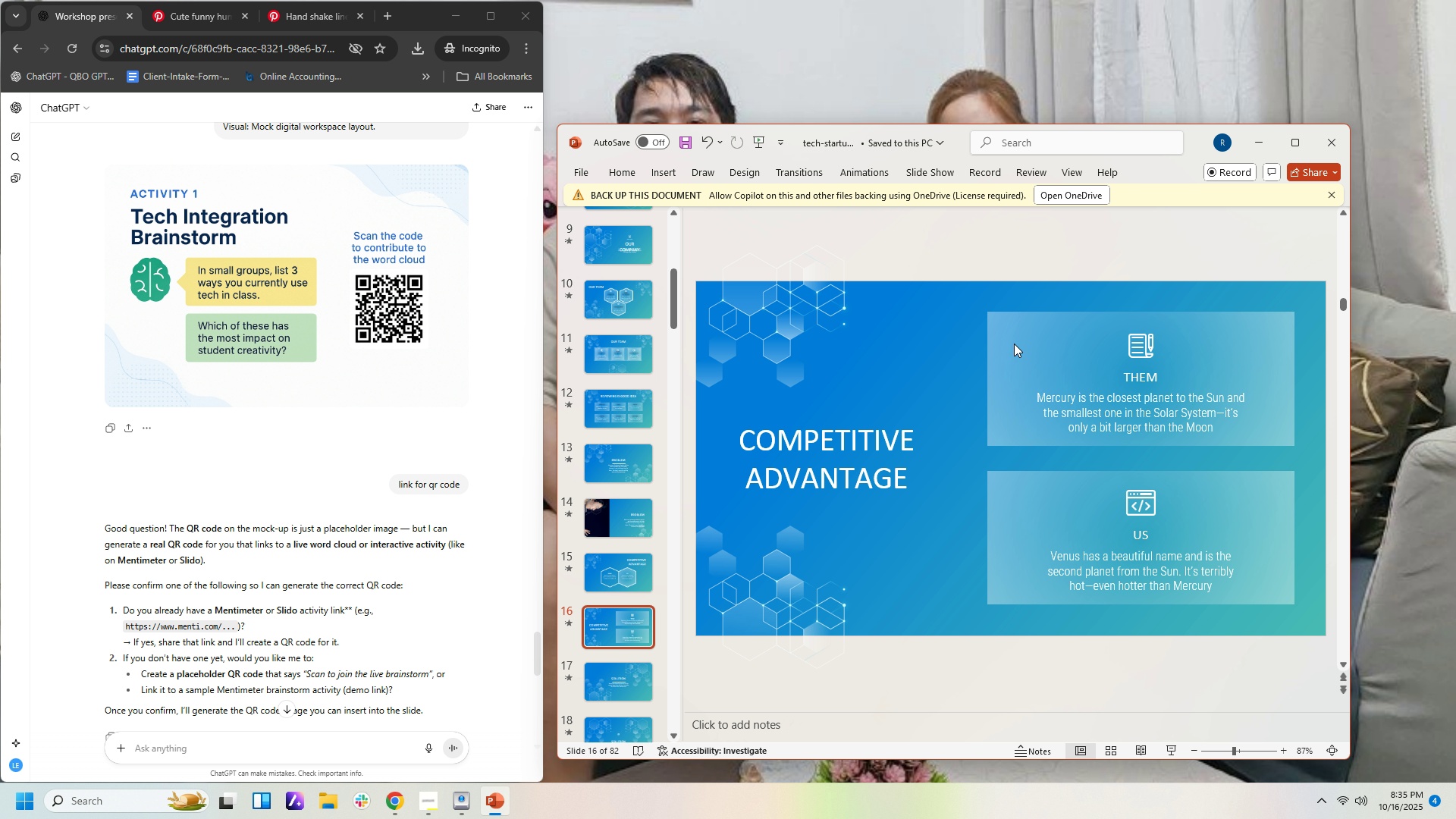 
left_click([1014, 344])
 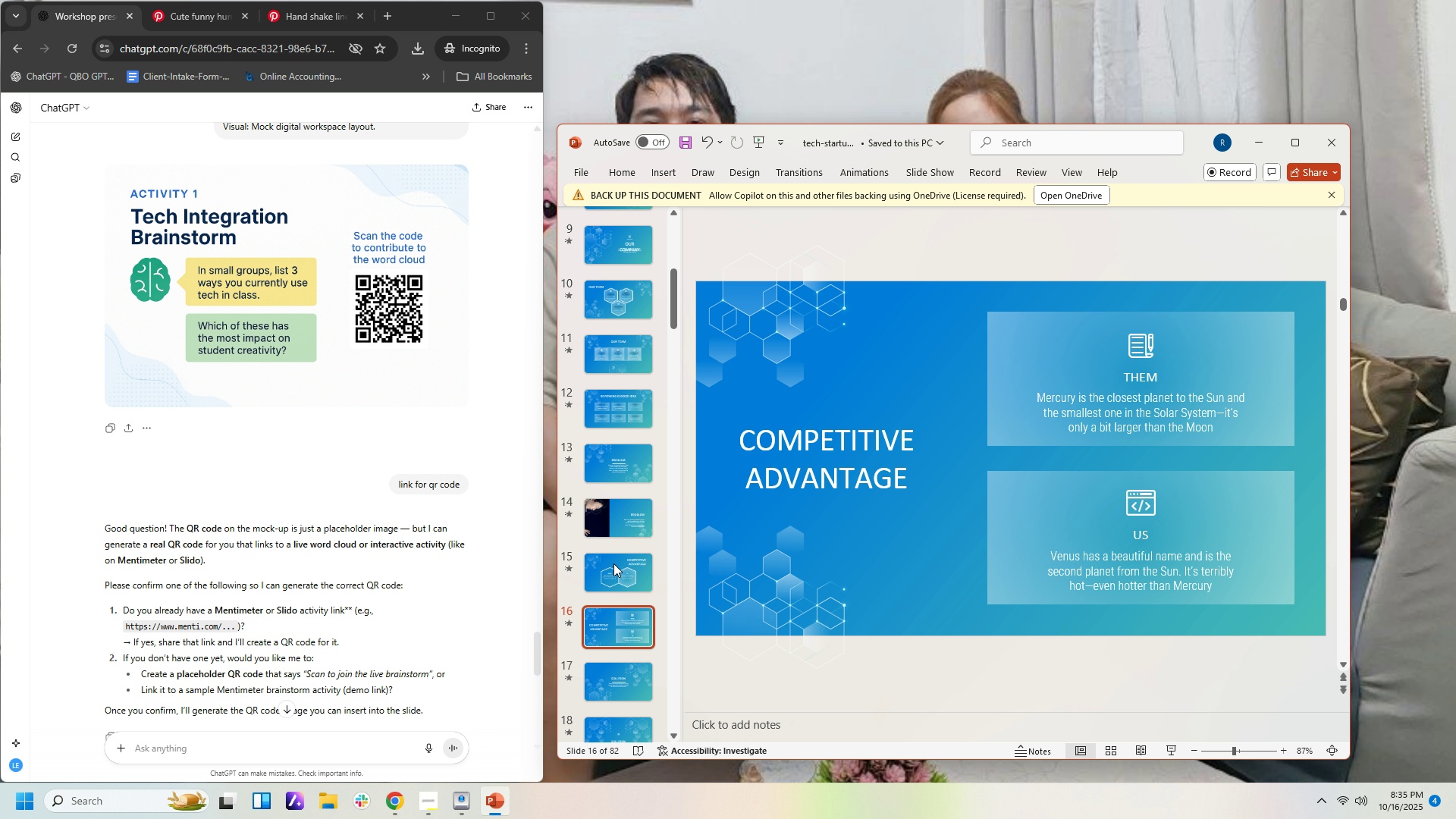 
scroll: coordinate [604, 615], scroll_direction: down, amount: 11.0
 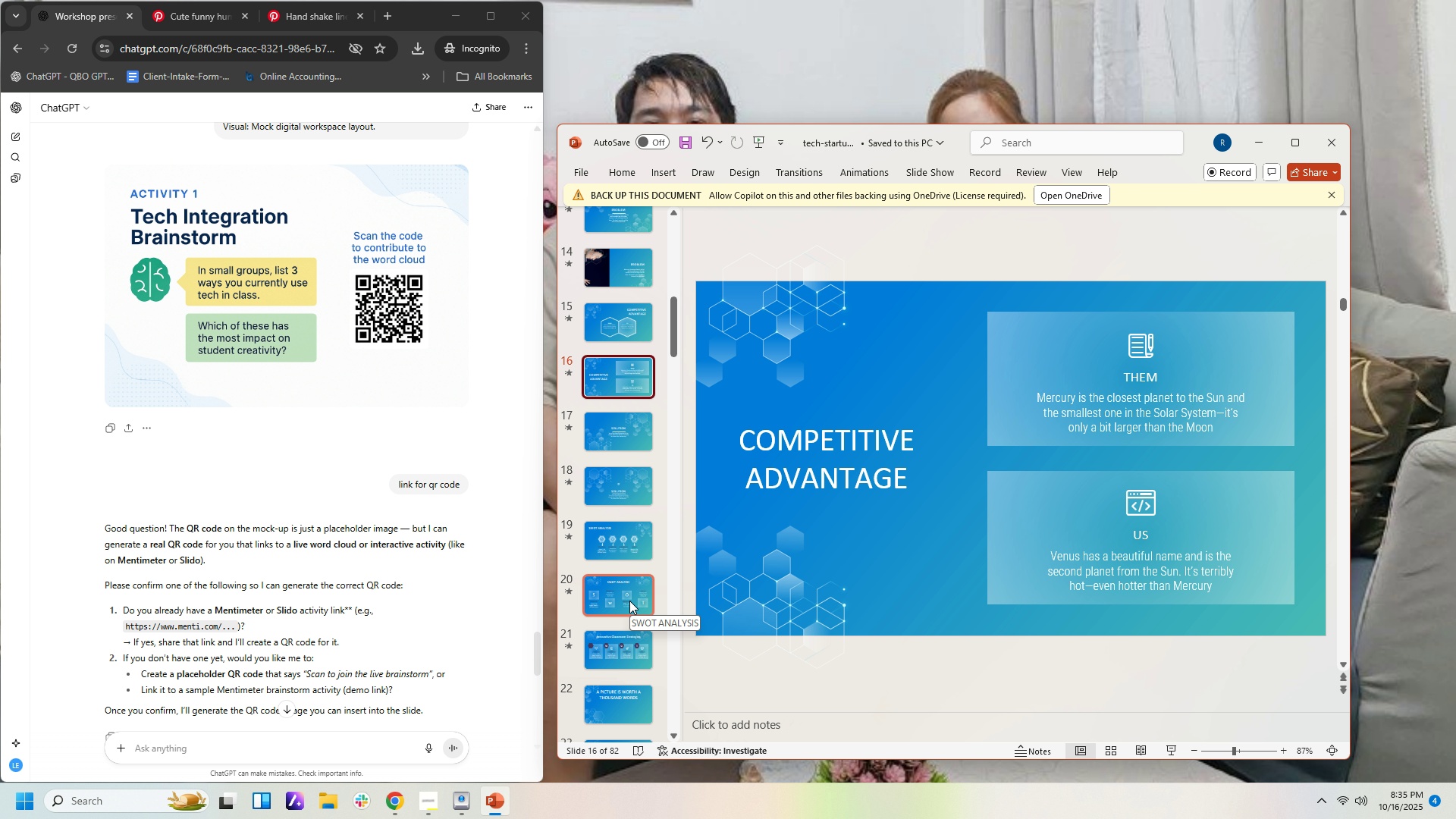 
left_click([628, 598])
 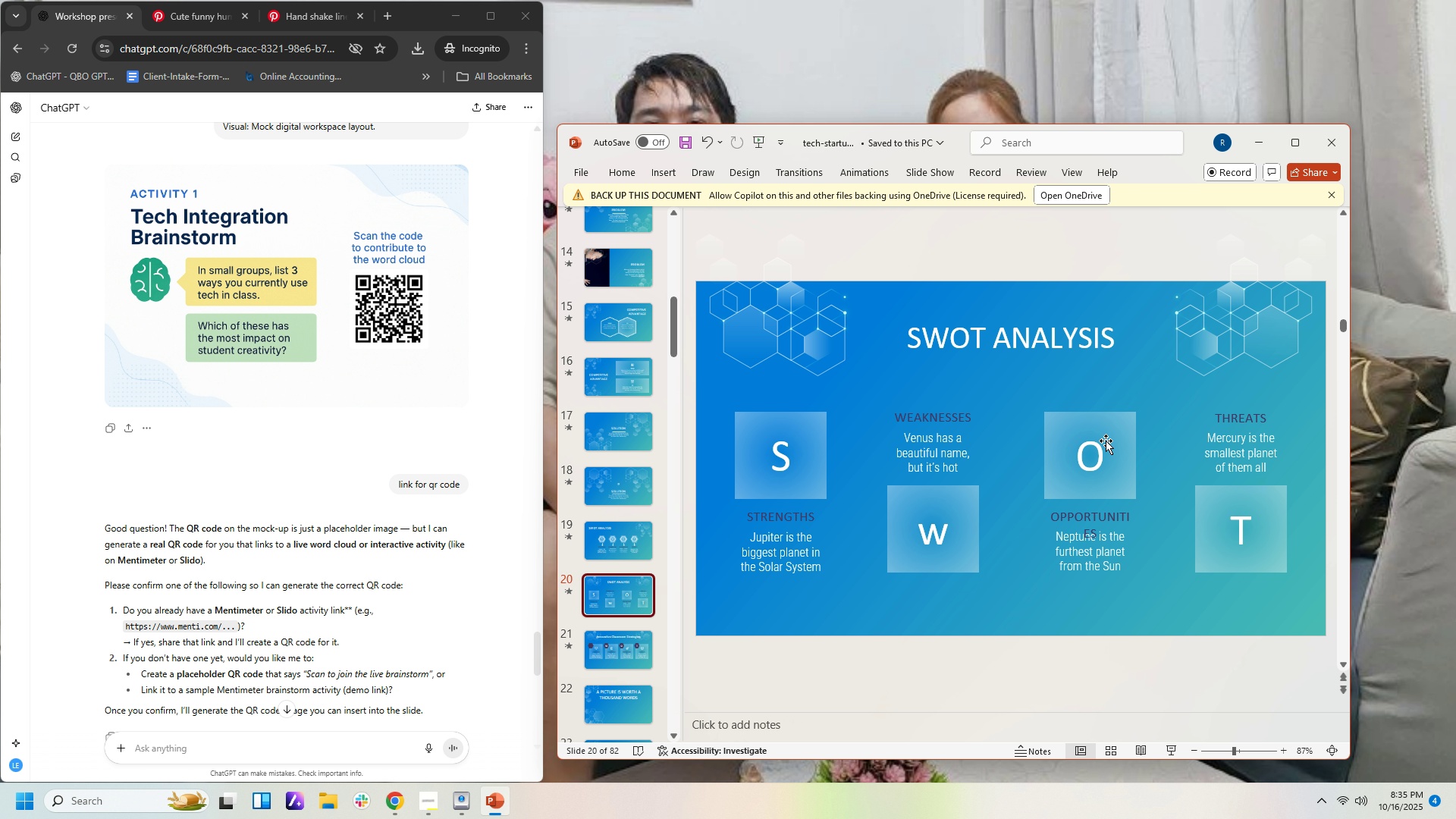 
left_click([1106, 441])
 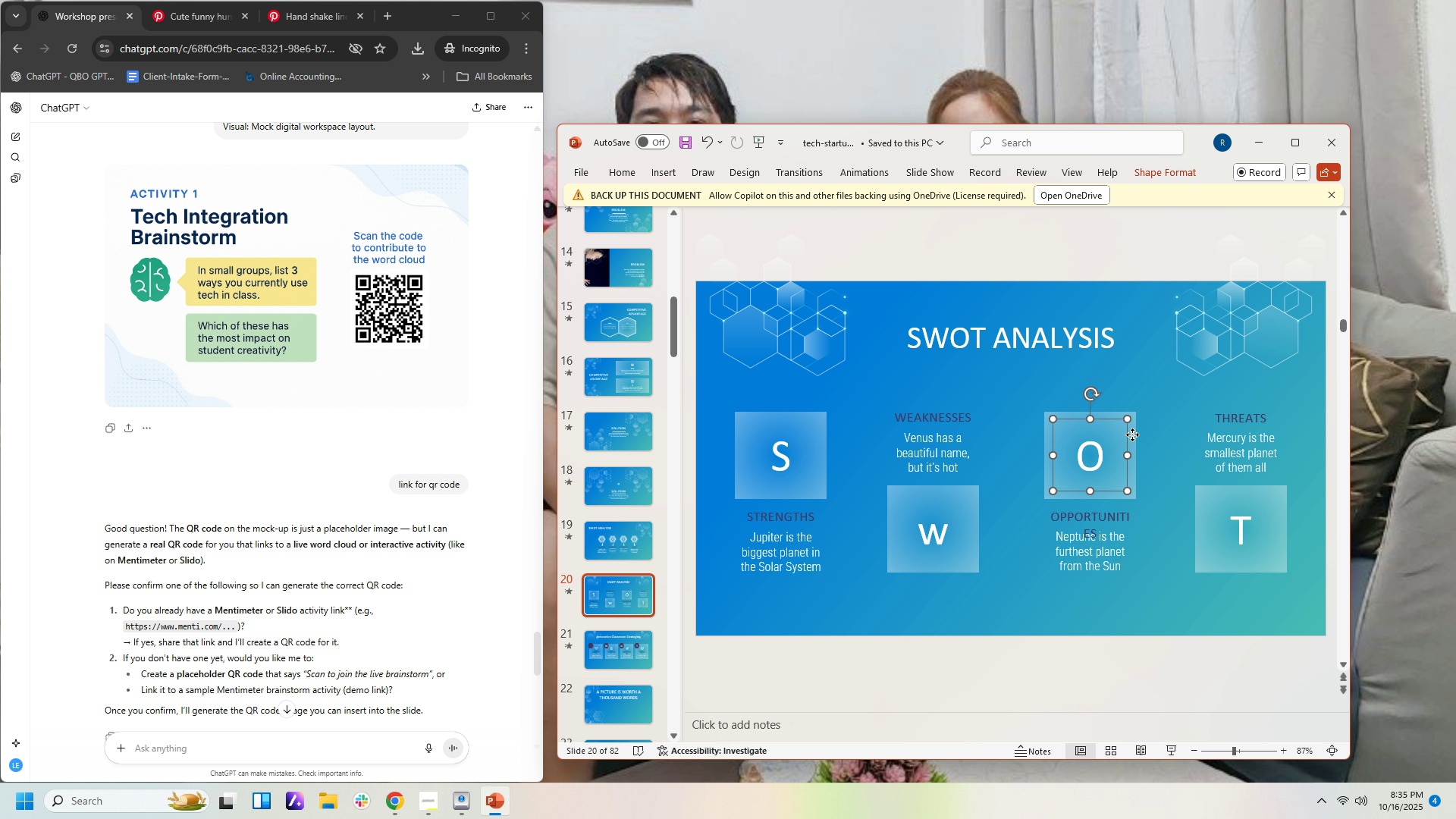 
left_click([1132, 435])
 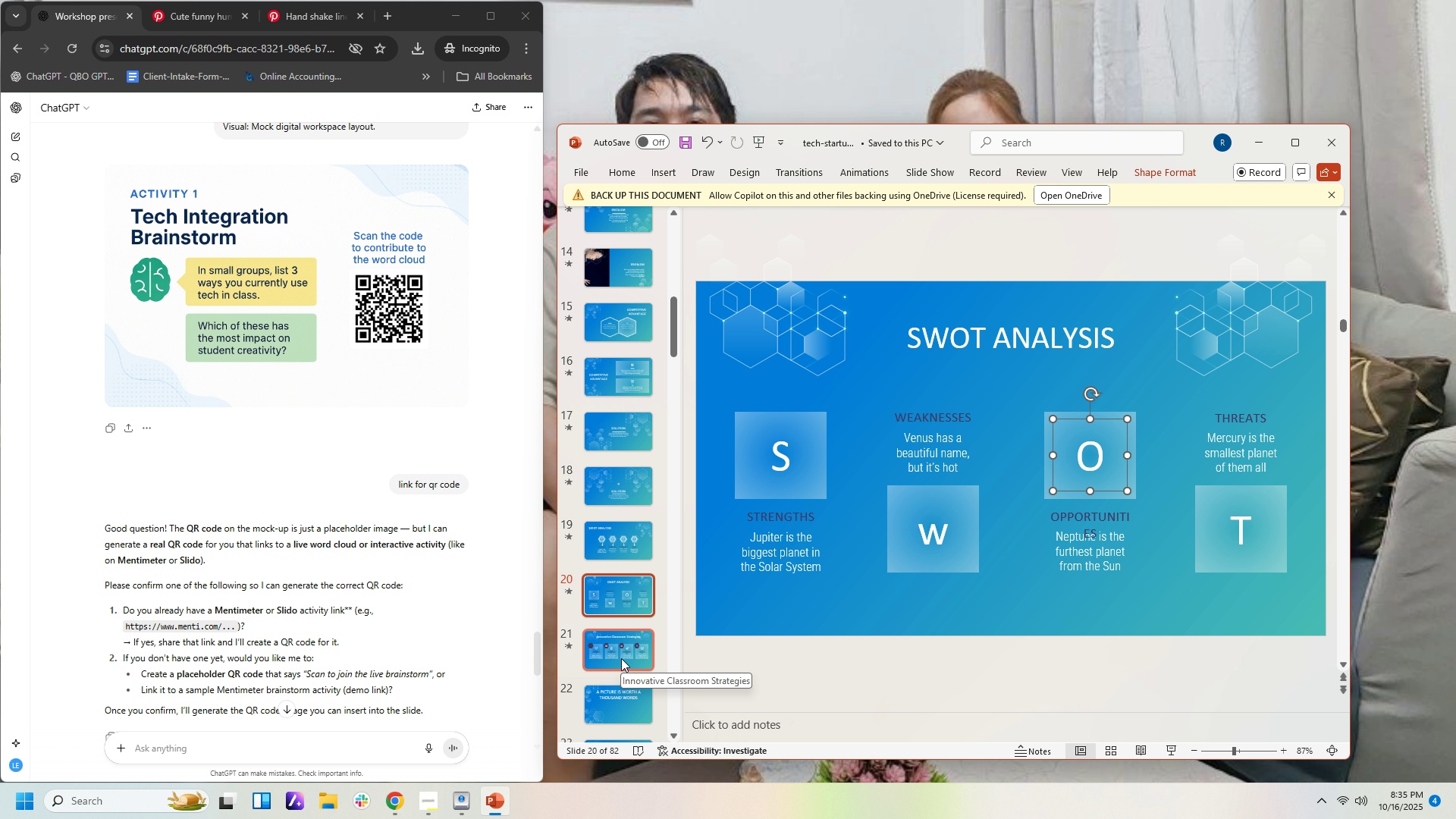 
left_click([621, 658])
 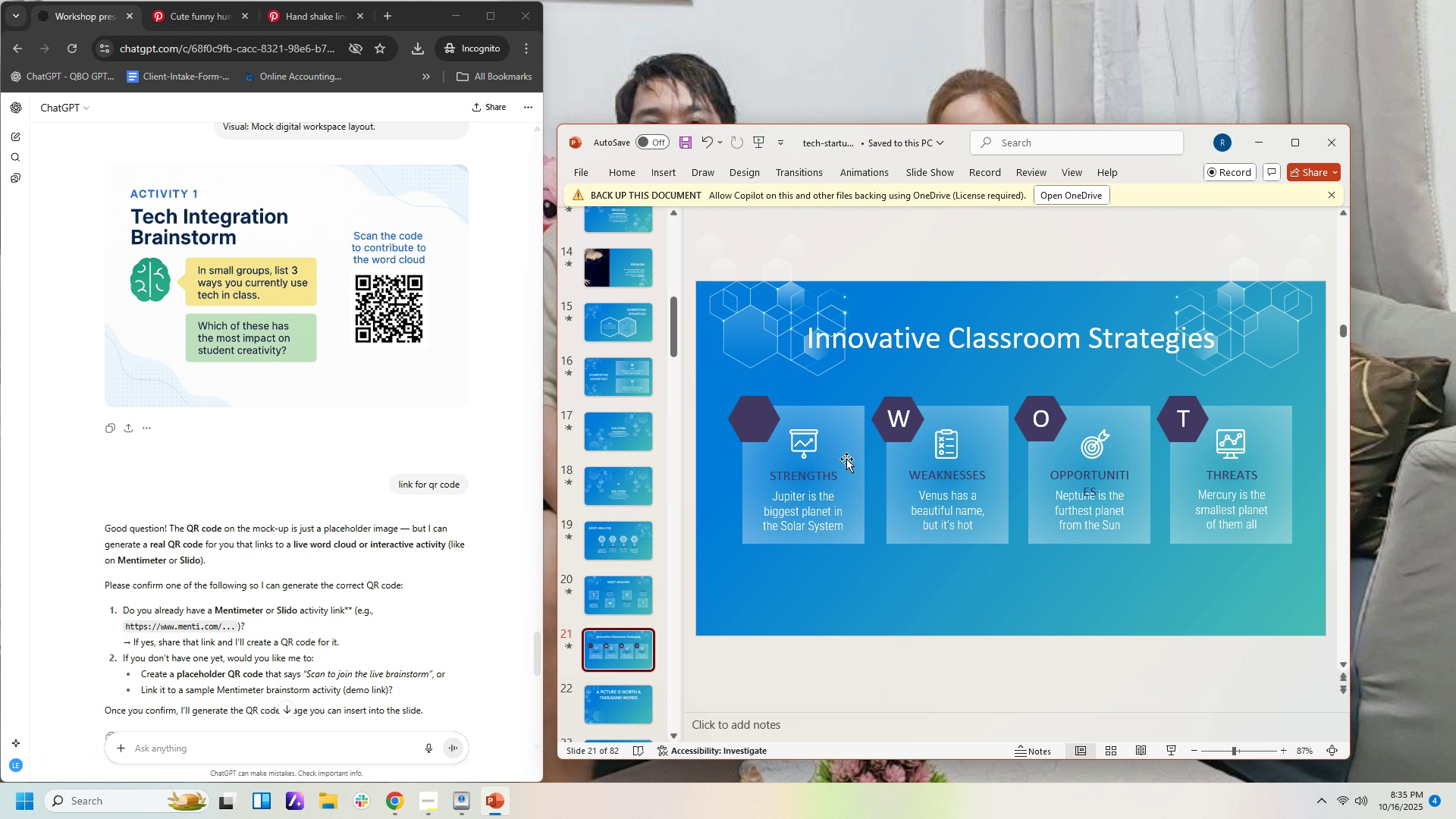 
left_click([846, 459])
 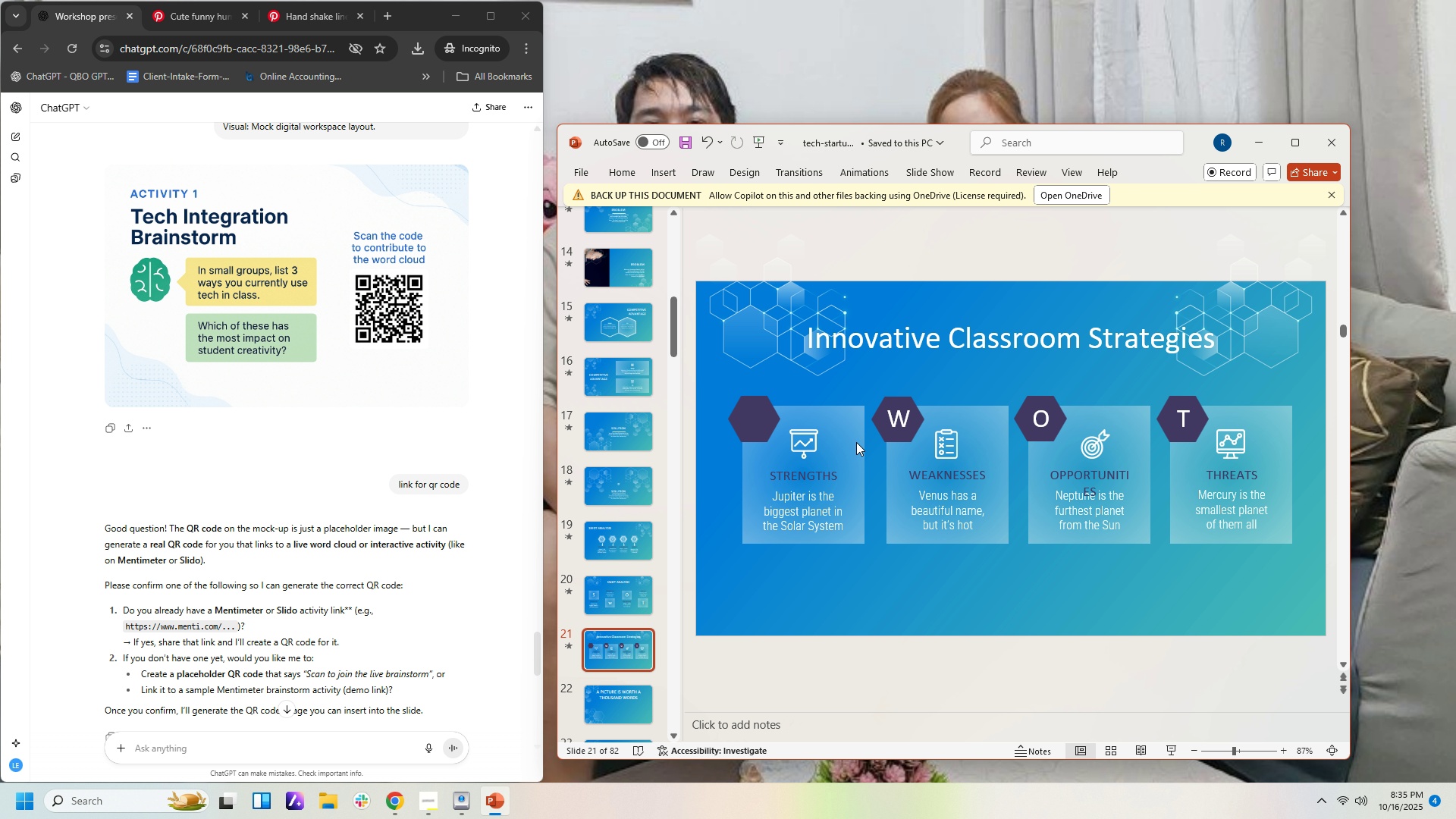 
left_click([856, 442])
 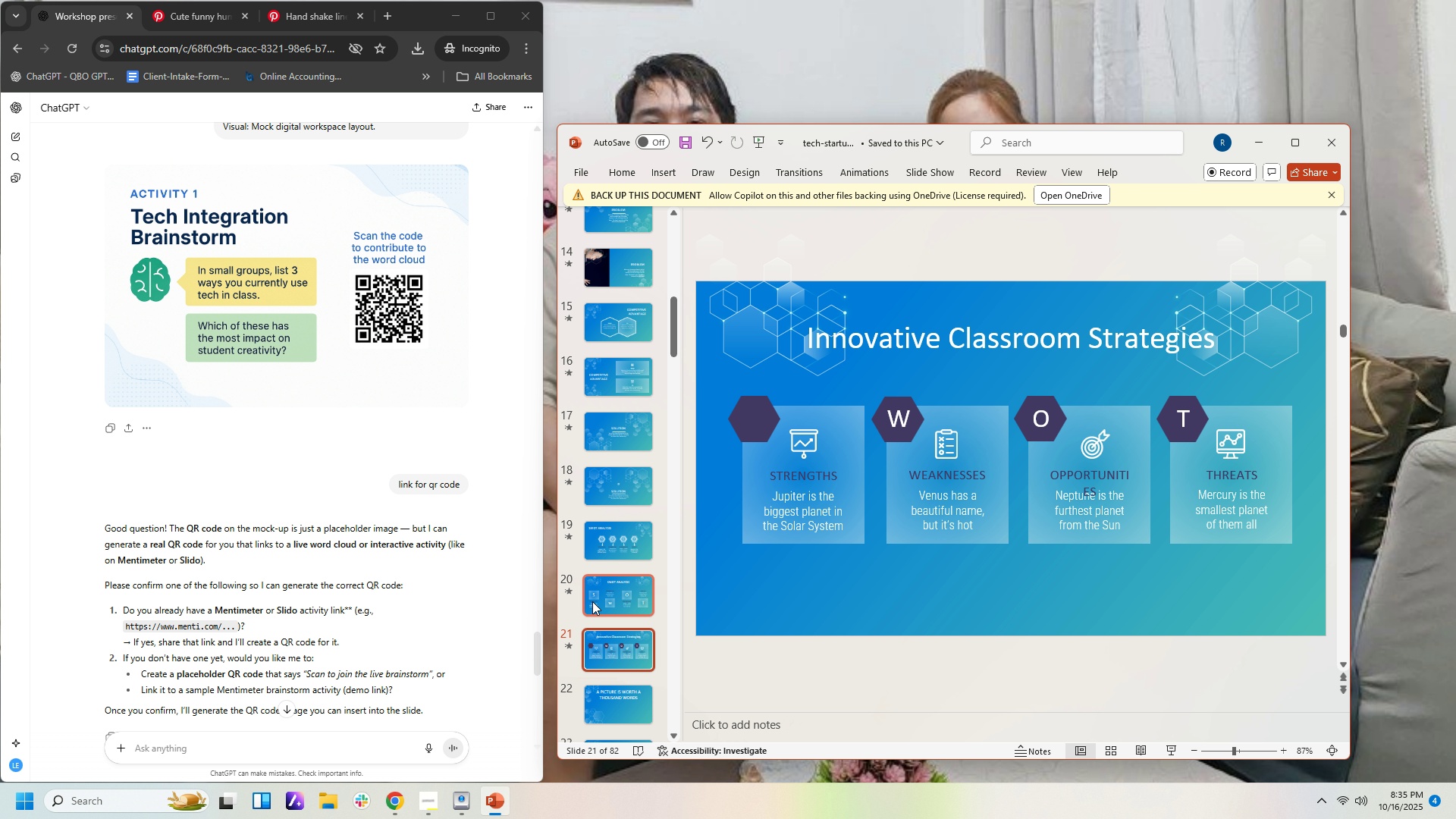 
scroll: coordinate [600, 590], scroll_direction: down, amount: 15.0
 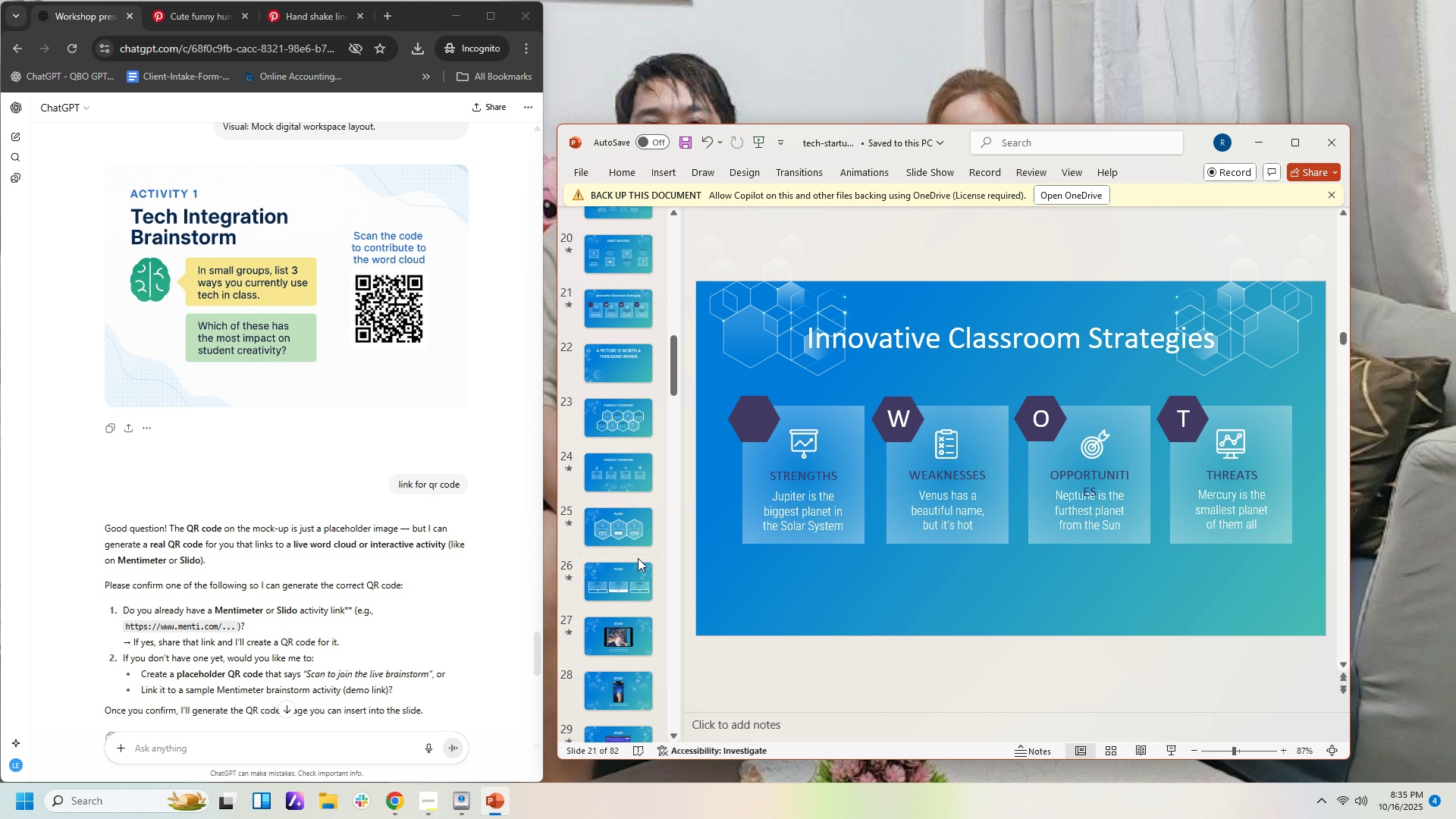 
left_click([638, 558])
 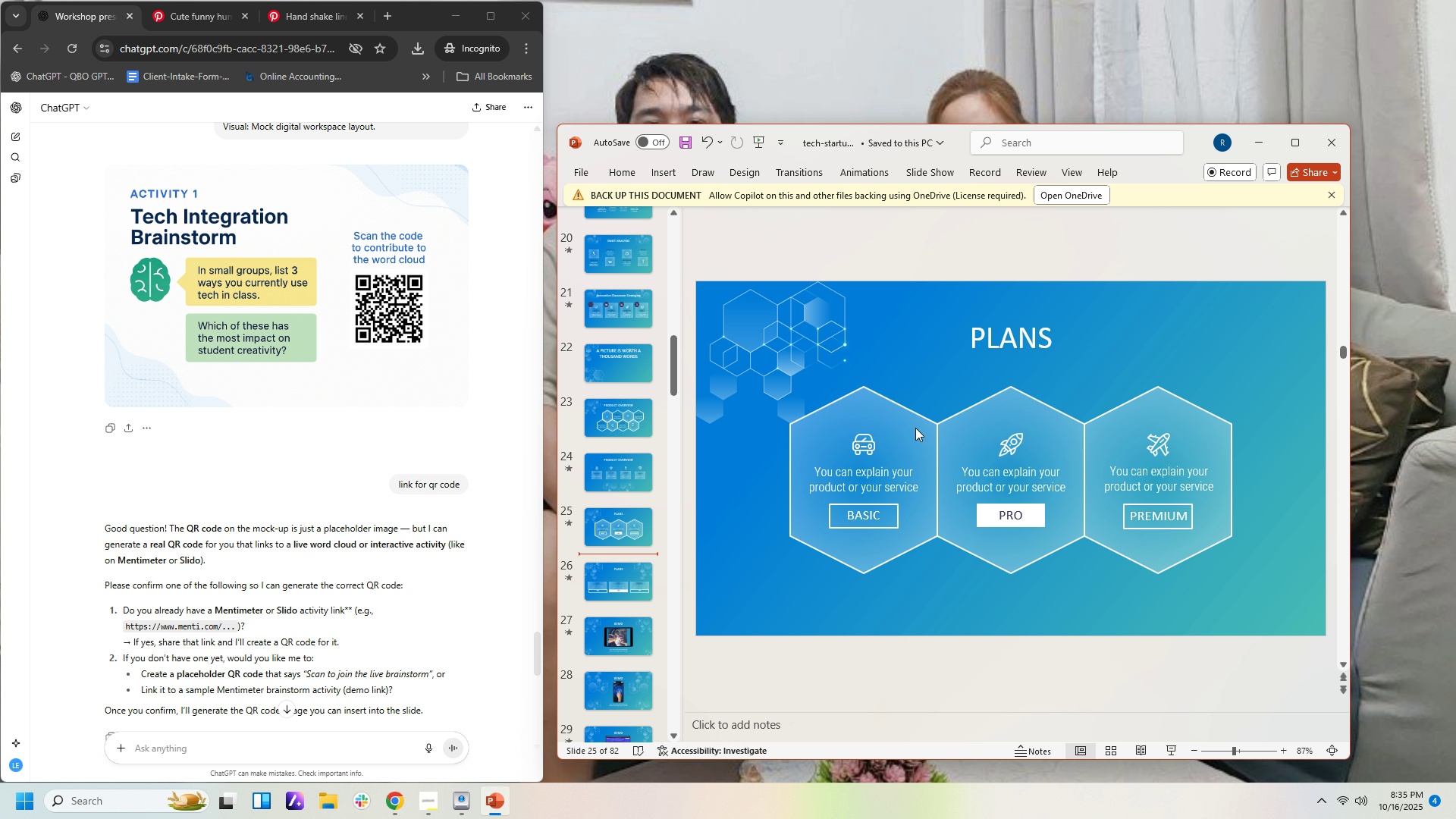 
left_click([915, 428])
 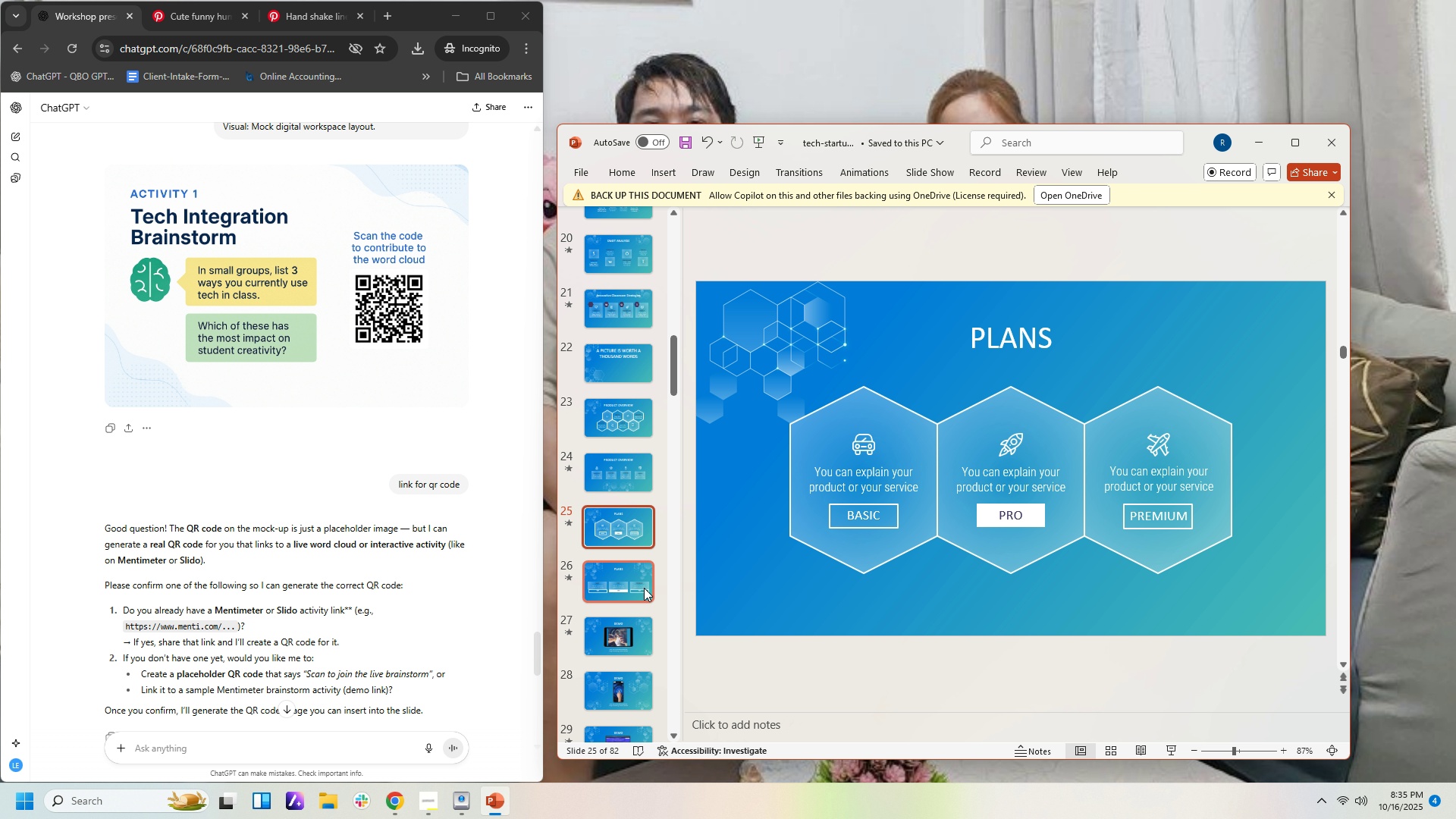 
scroll: coordinate [642, 609], scroll_direction: down, amount: 10.0
 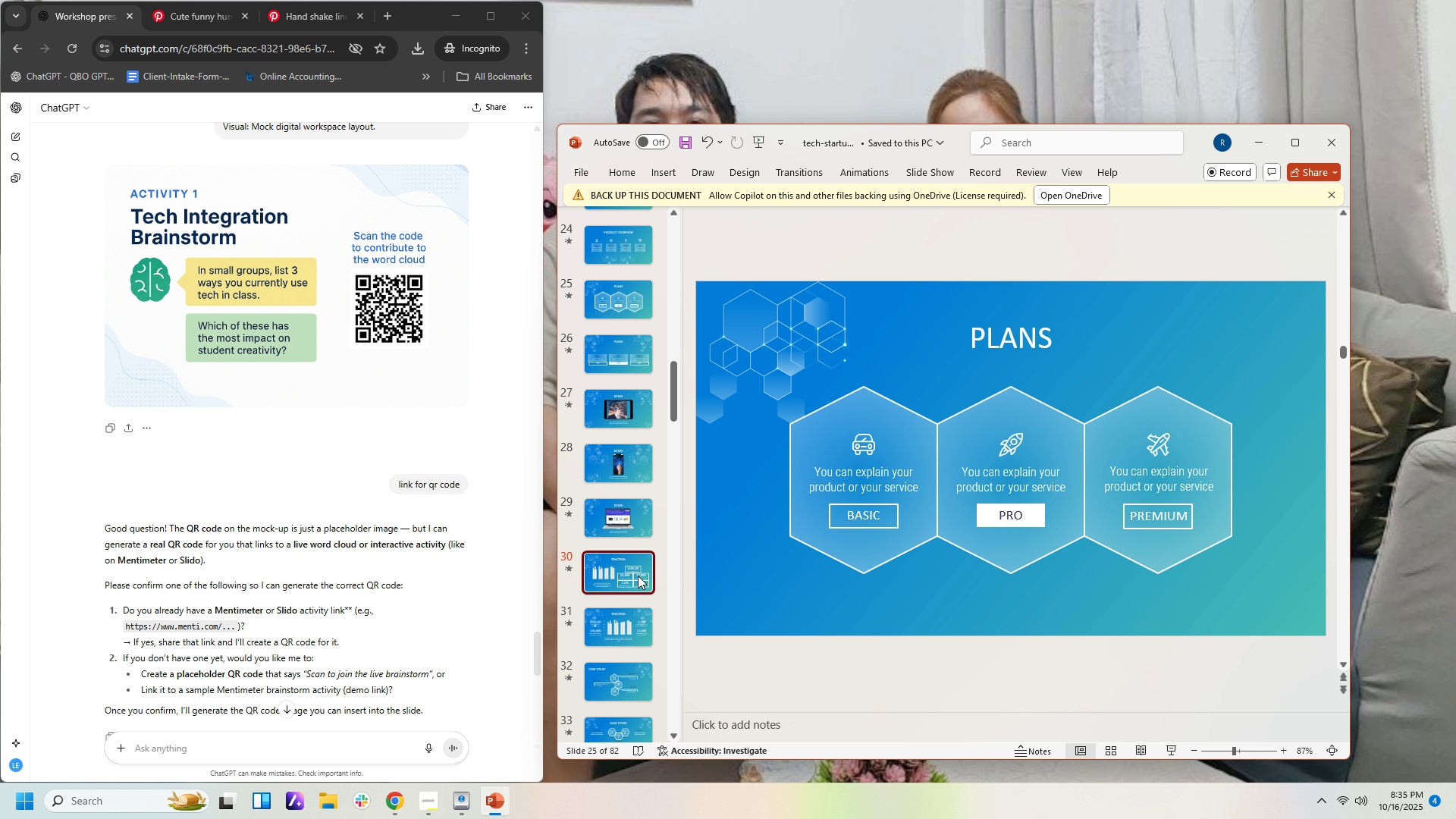 
left_click([638, 576])
 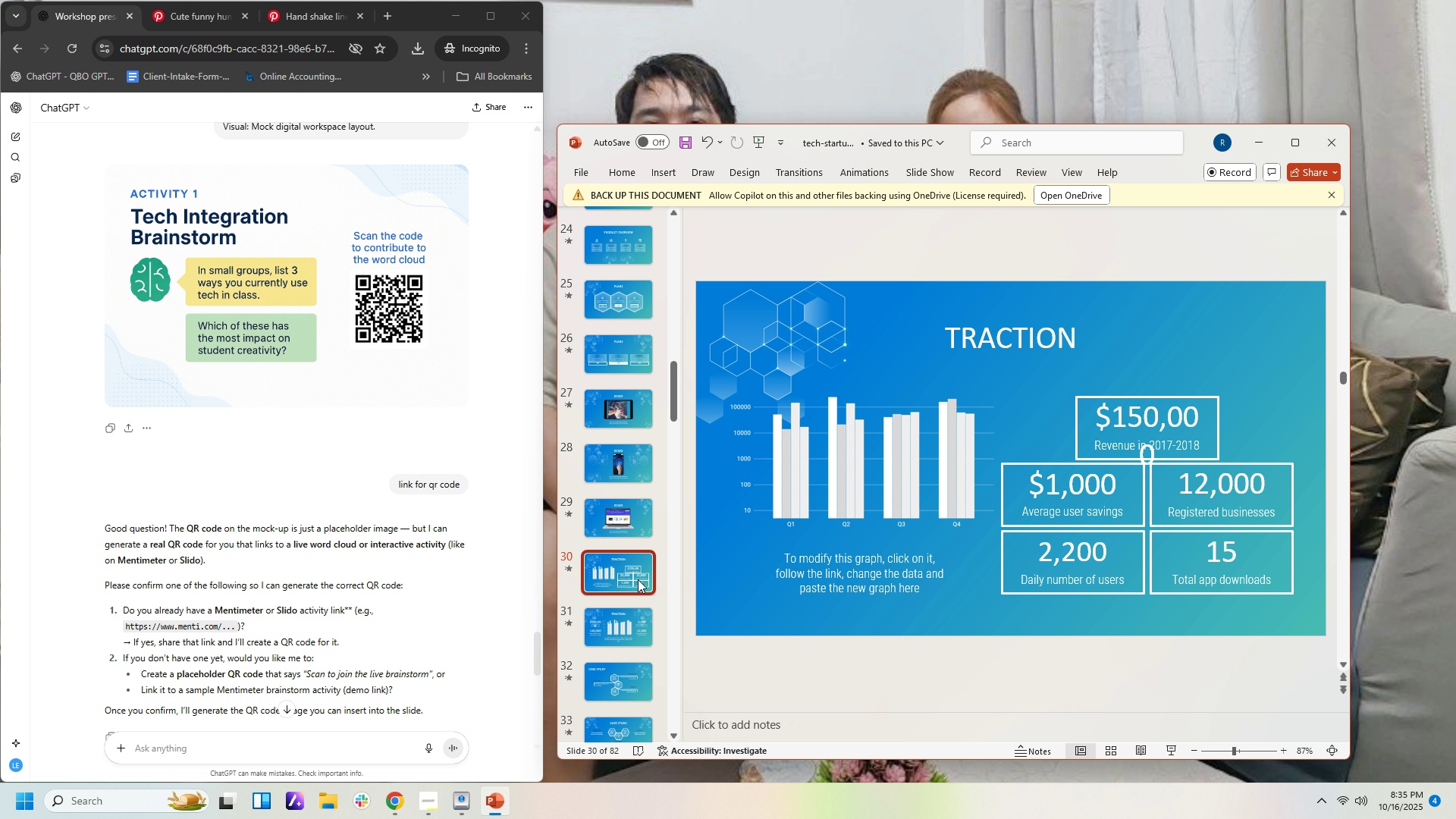 
scroll: coordinate [626, 672], scroll_direction: down, amount: 5.0
 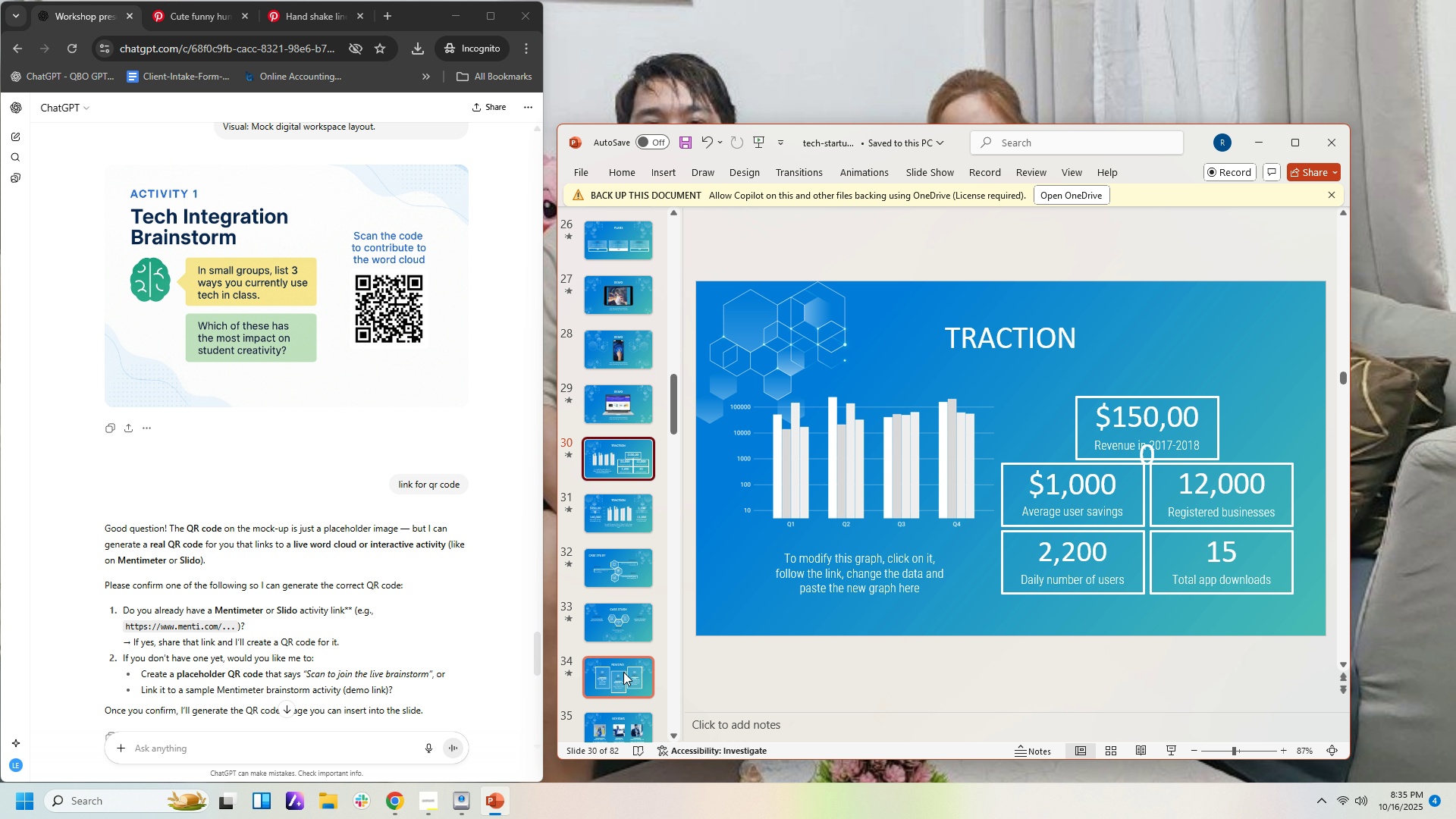 
left_click([623, 672])
 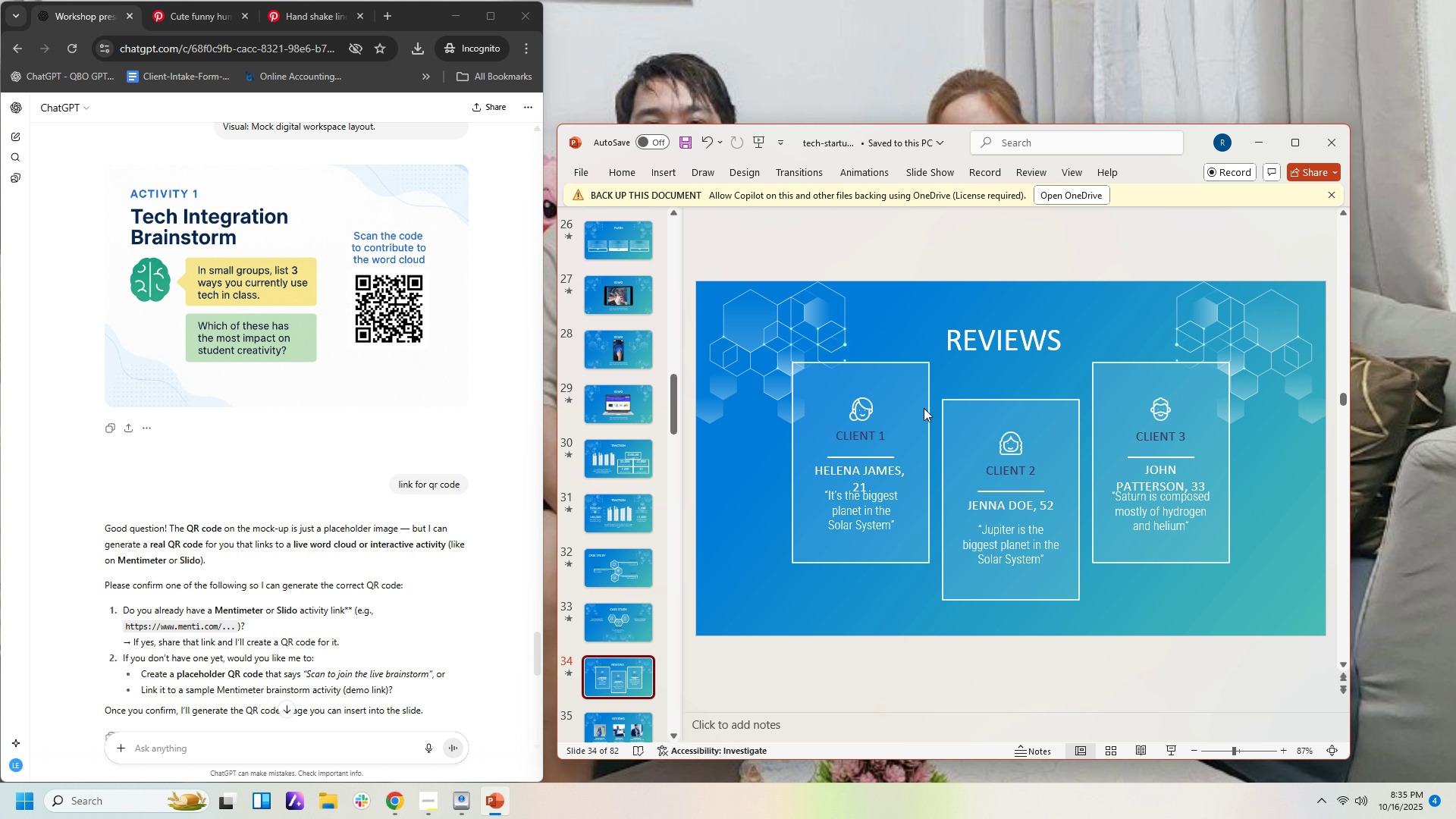 
left_click([924, 408])
 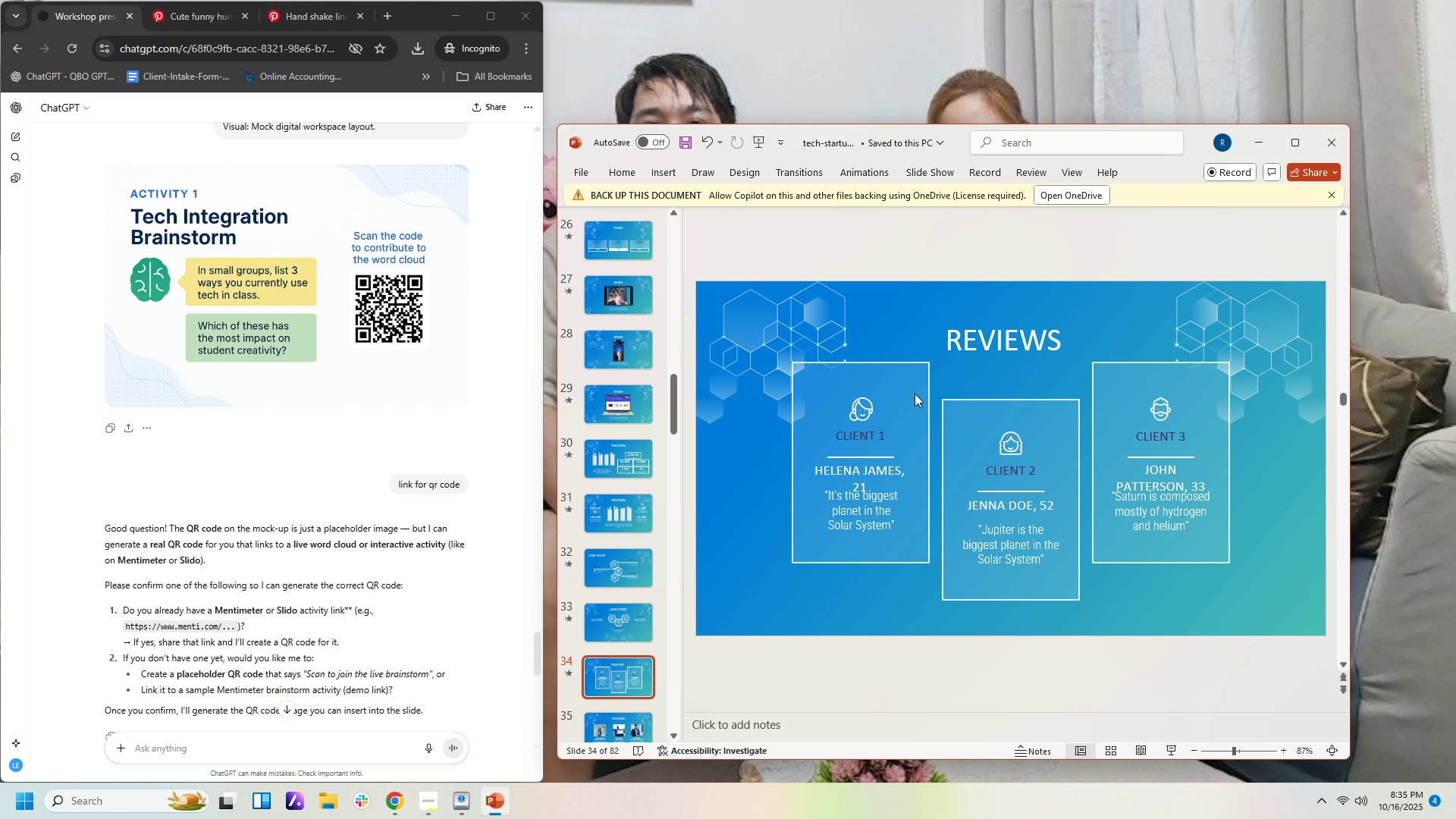 
left_click([915, 394])
 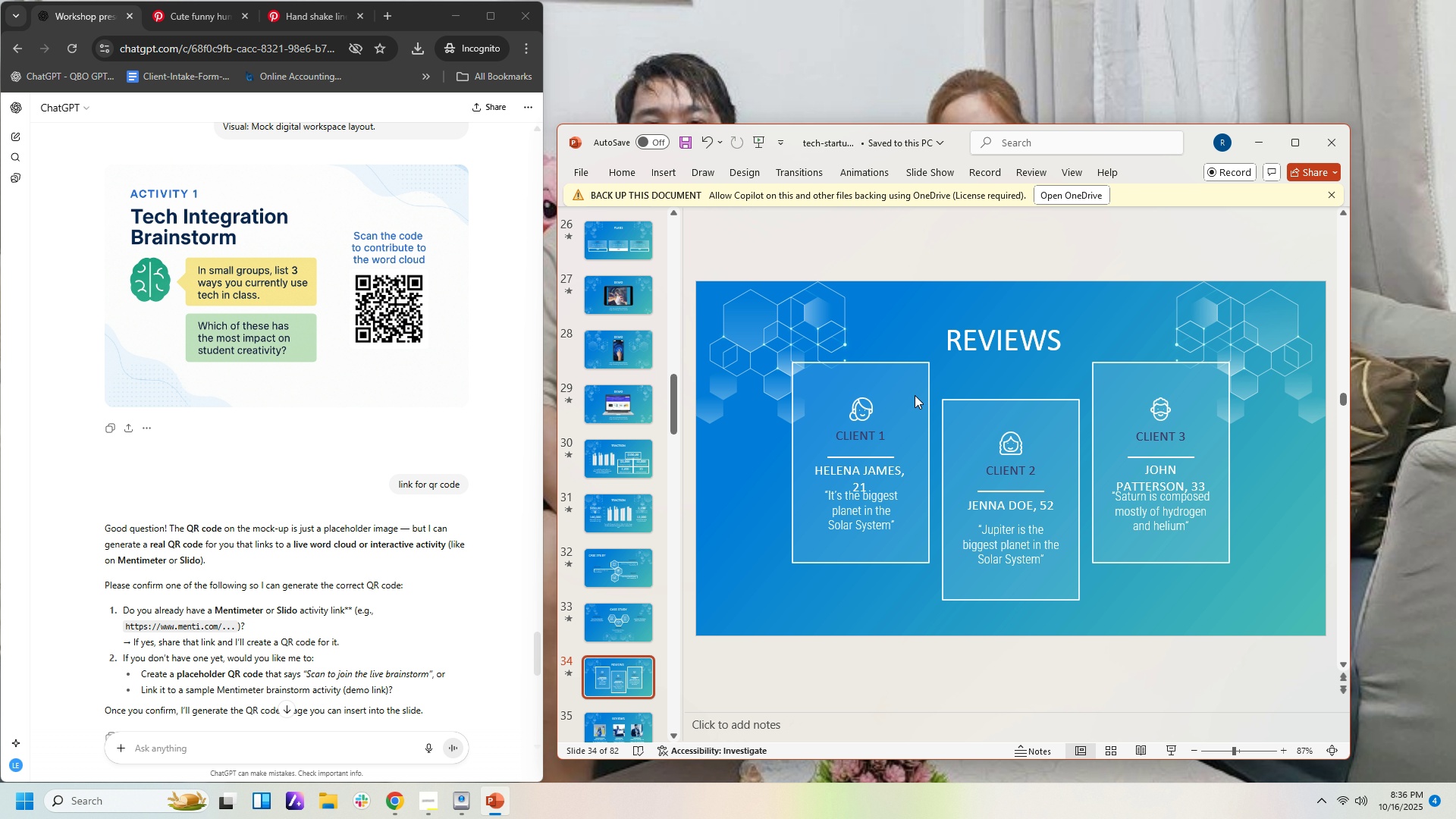 
scroll: coordinate [968, 485], scroll_direction: up, amount: 34.0
 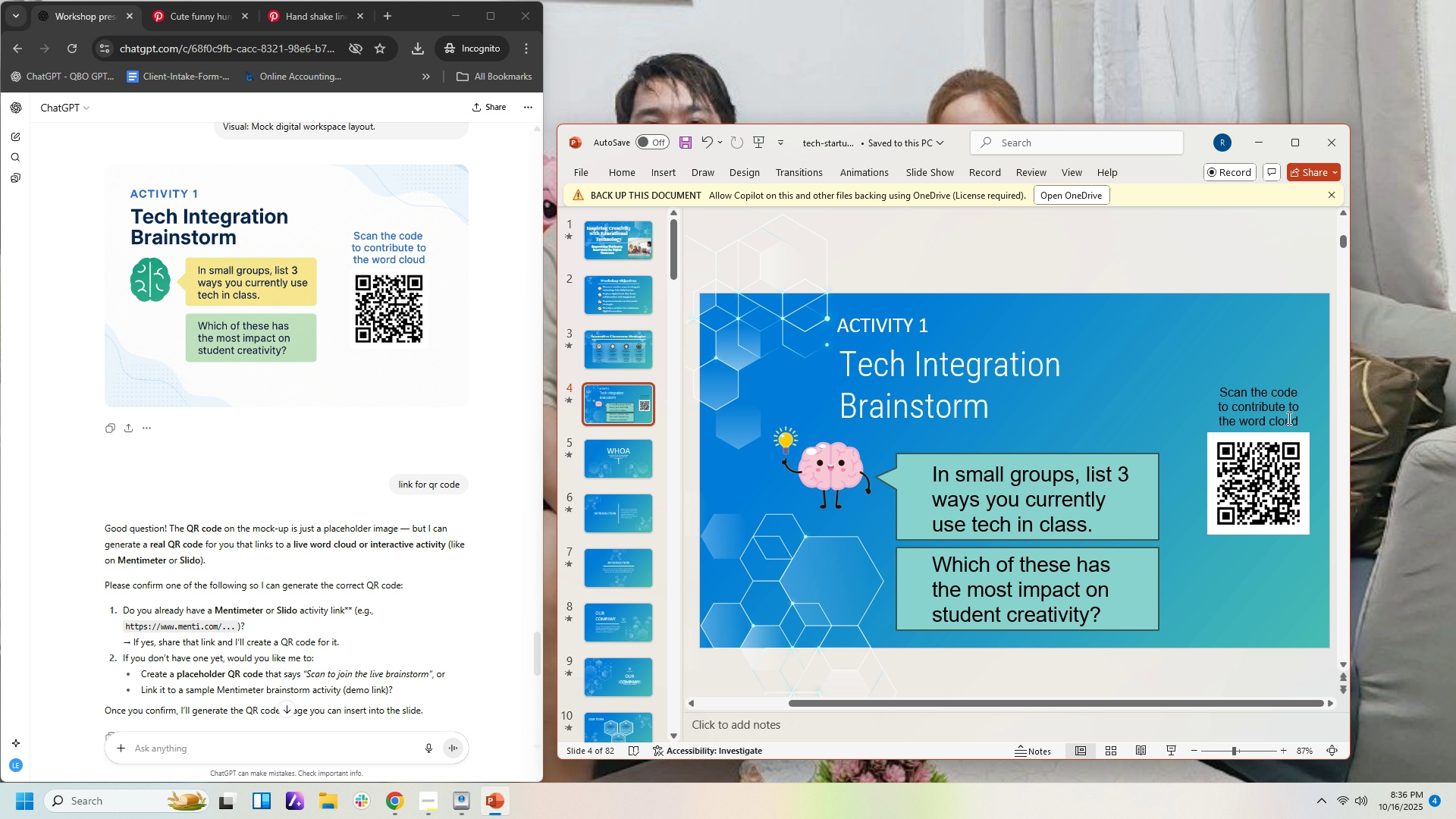 
left_click([1288, 418])
 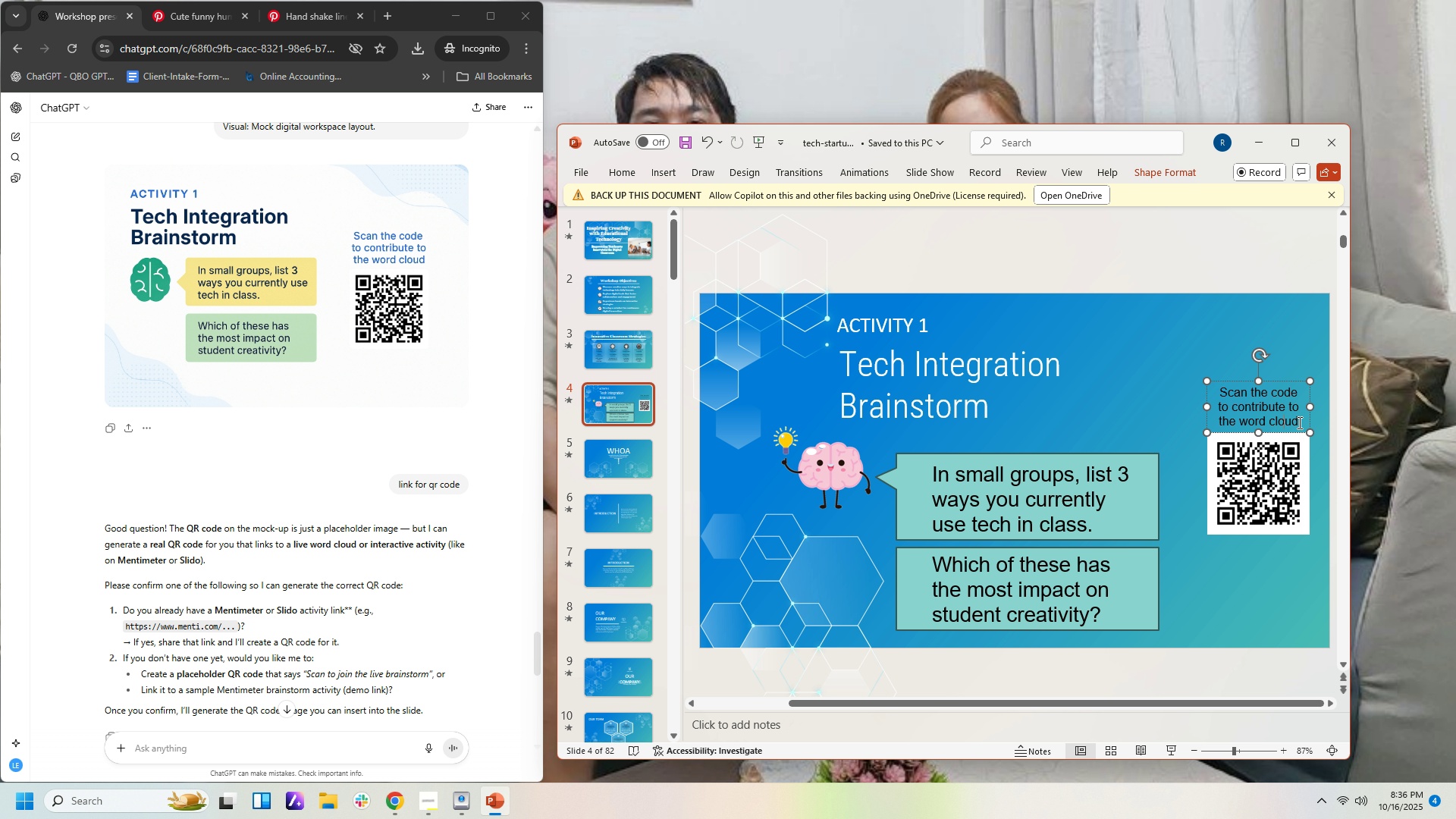 
wait(8.12)
 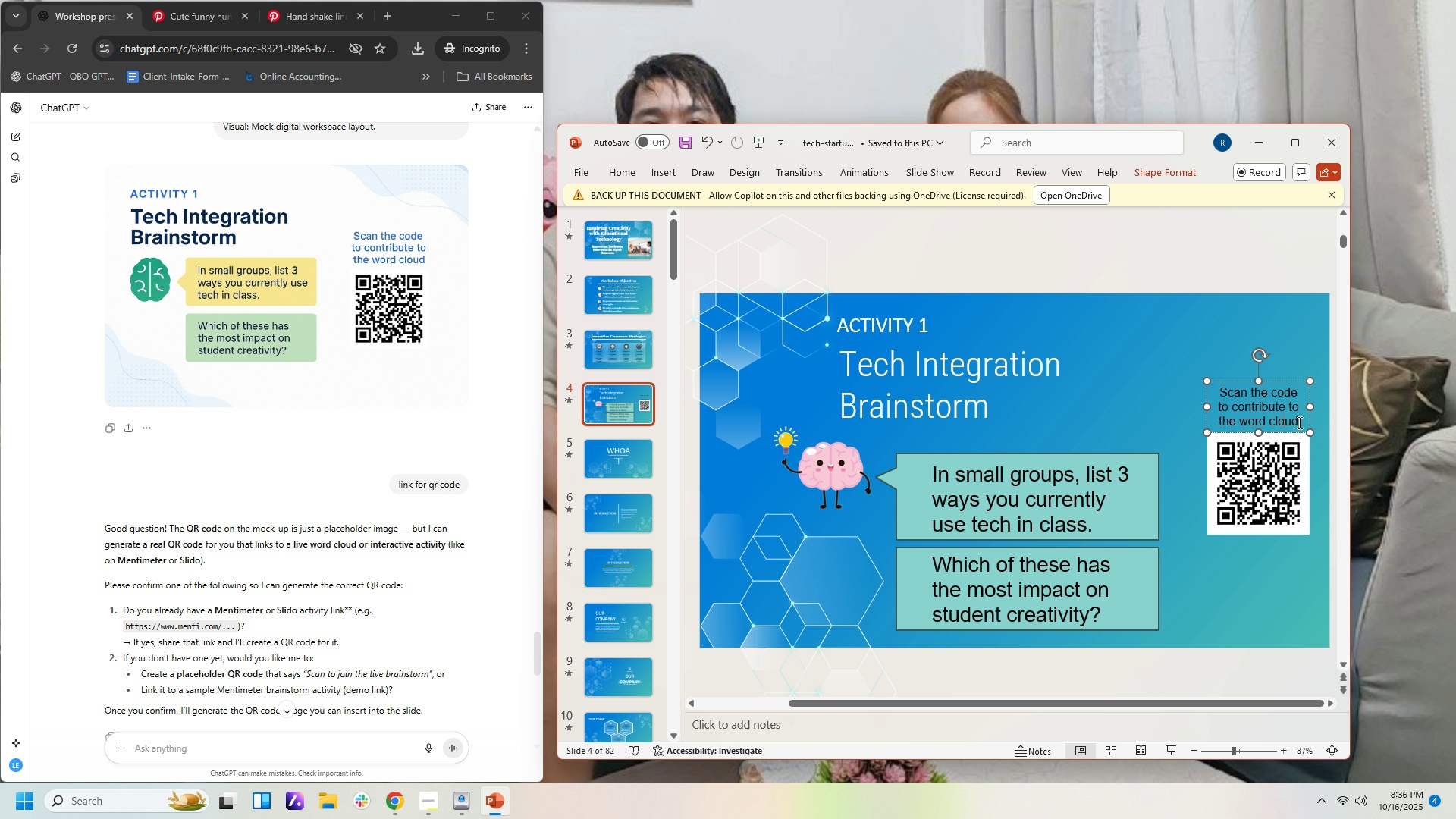 
left_click([632, 172])
 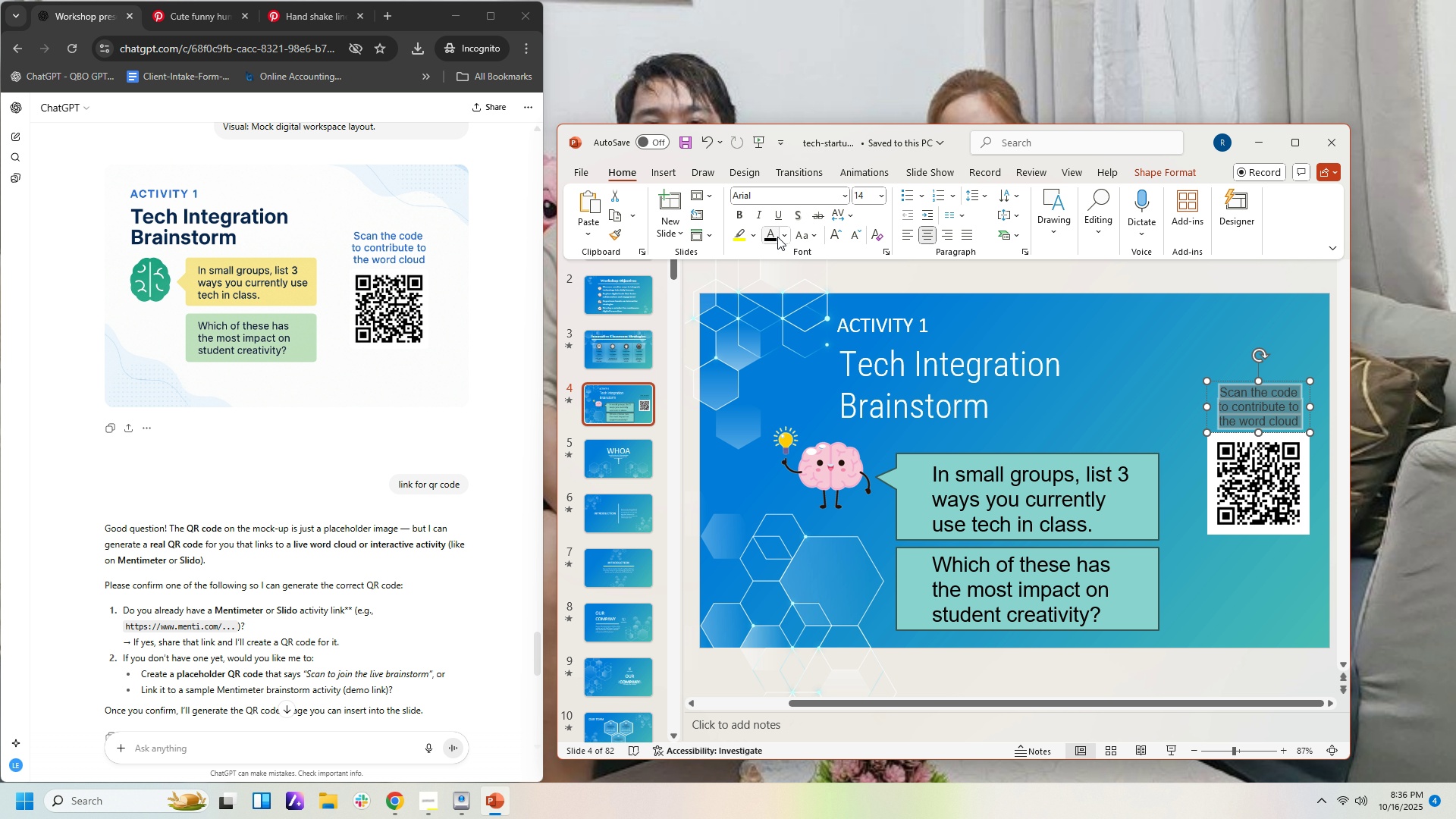 
left_click([784, 237])
 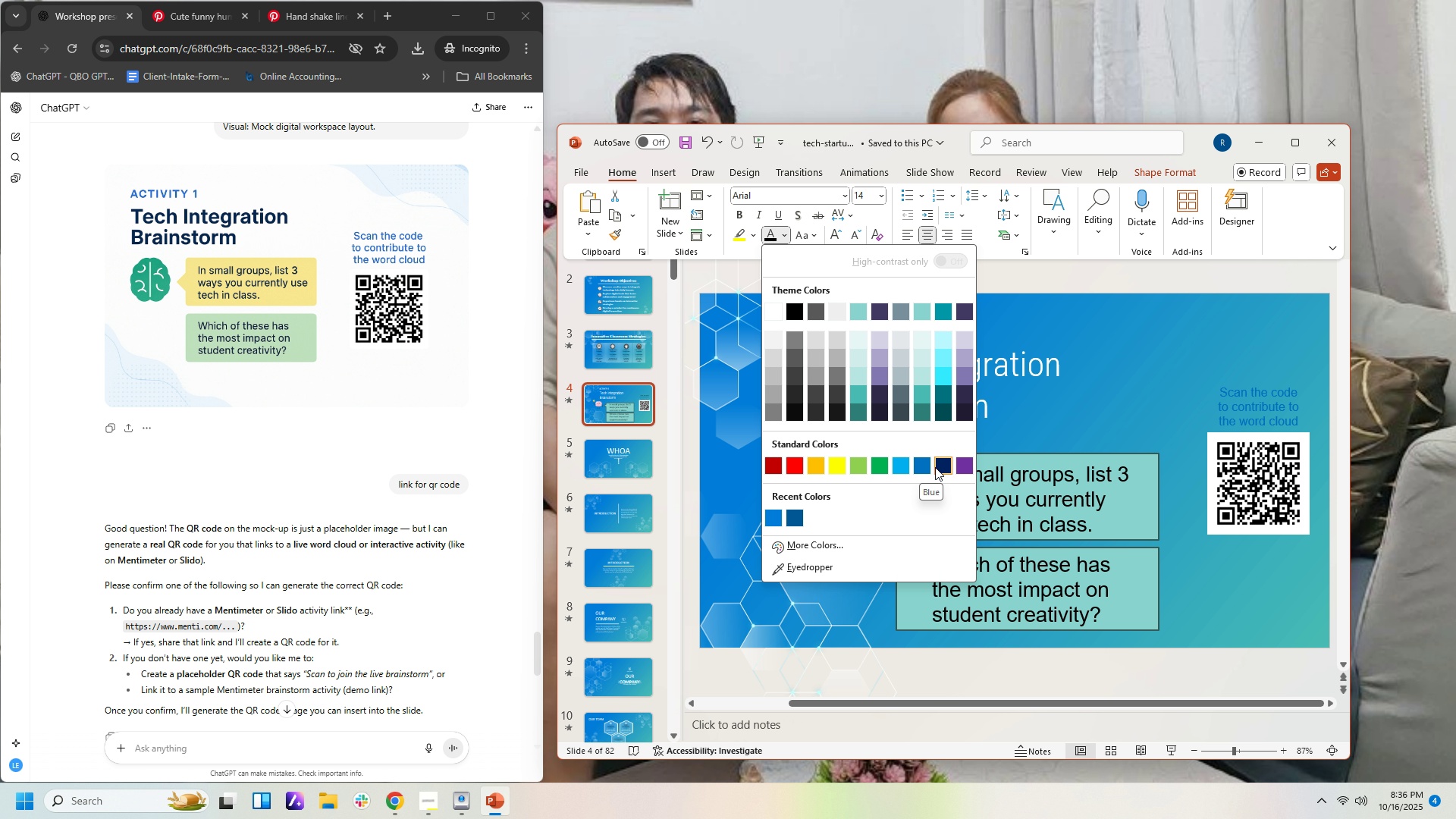 
left_click([940, 467])
 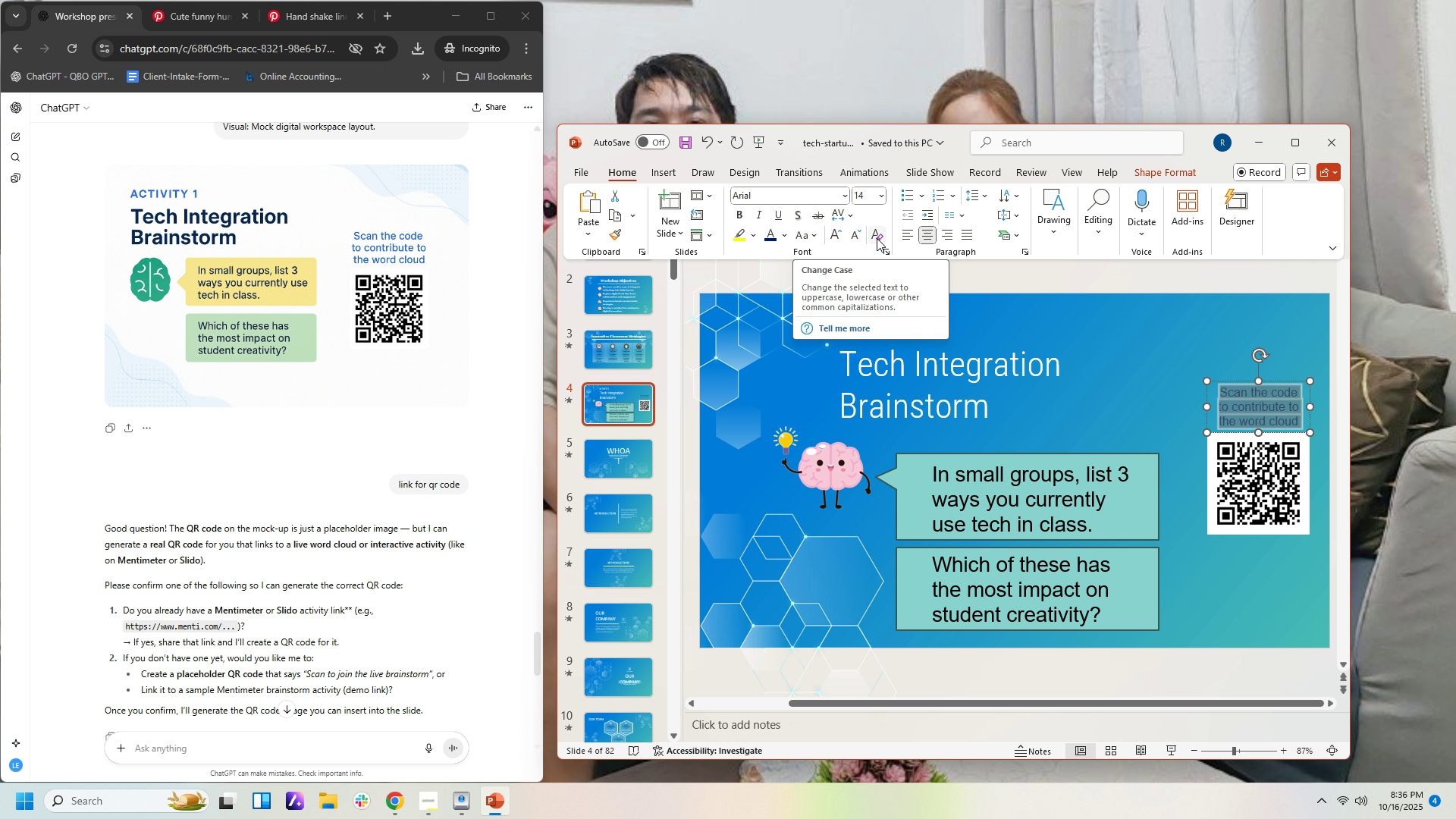 
wait(7.66)
 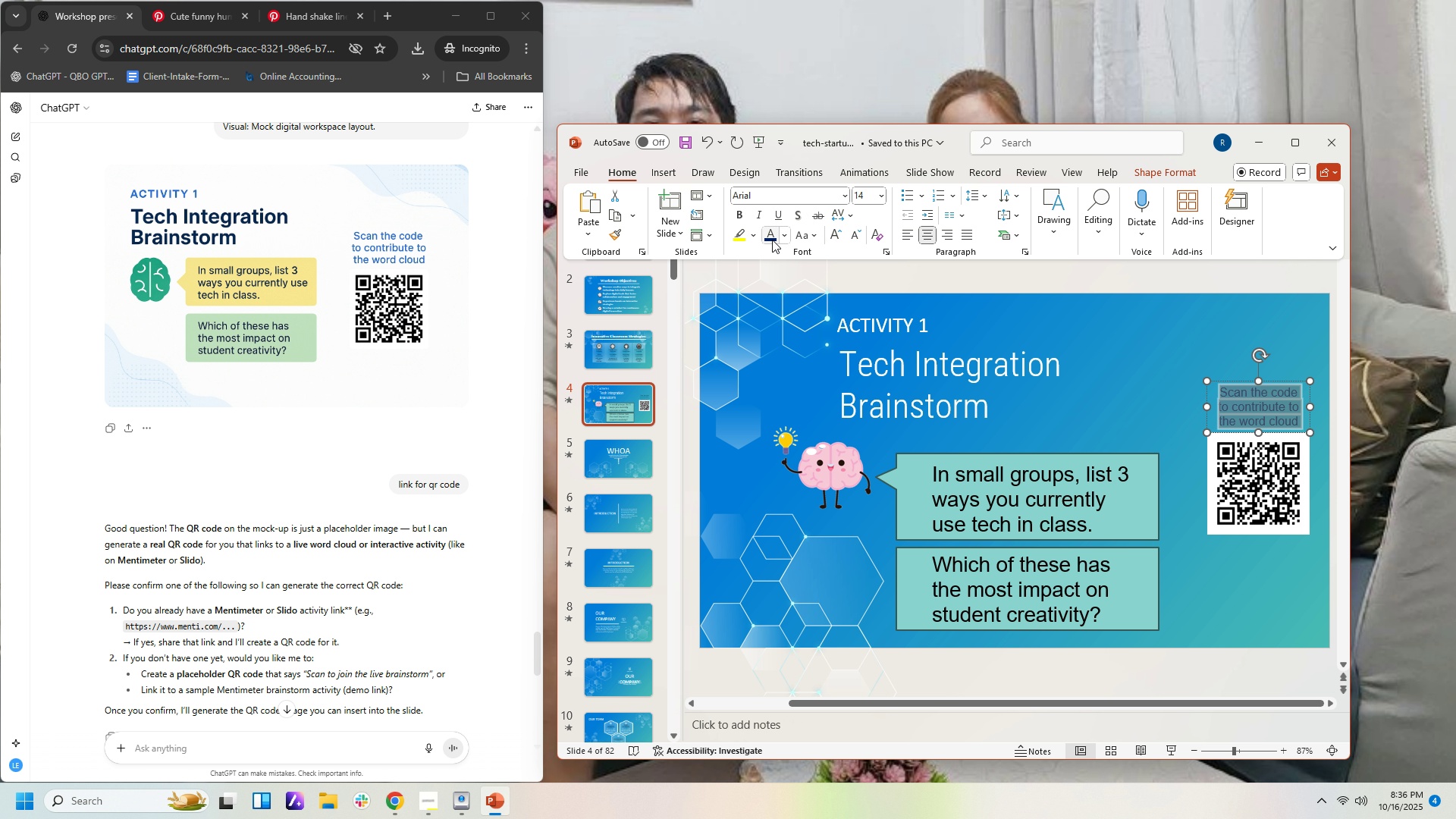 
left_click([1056, 234])
 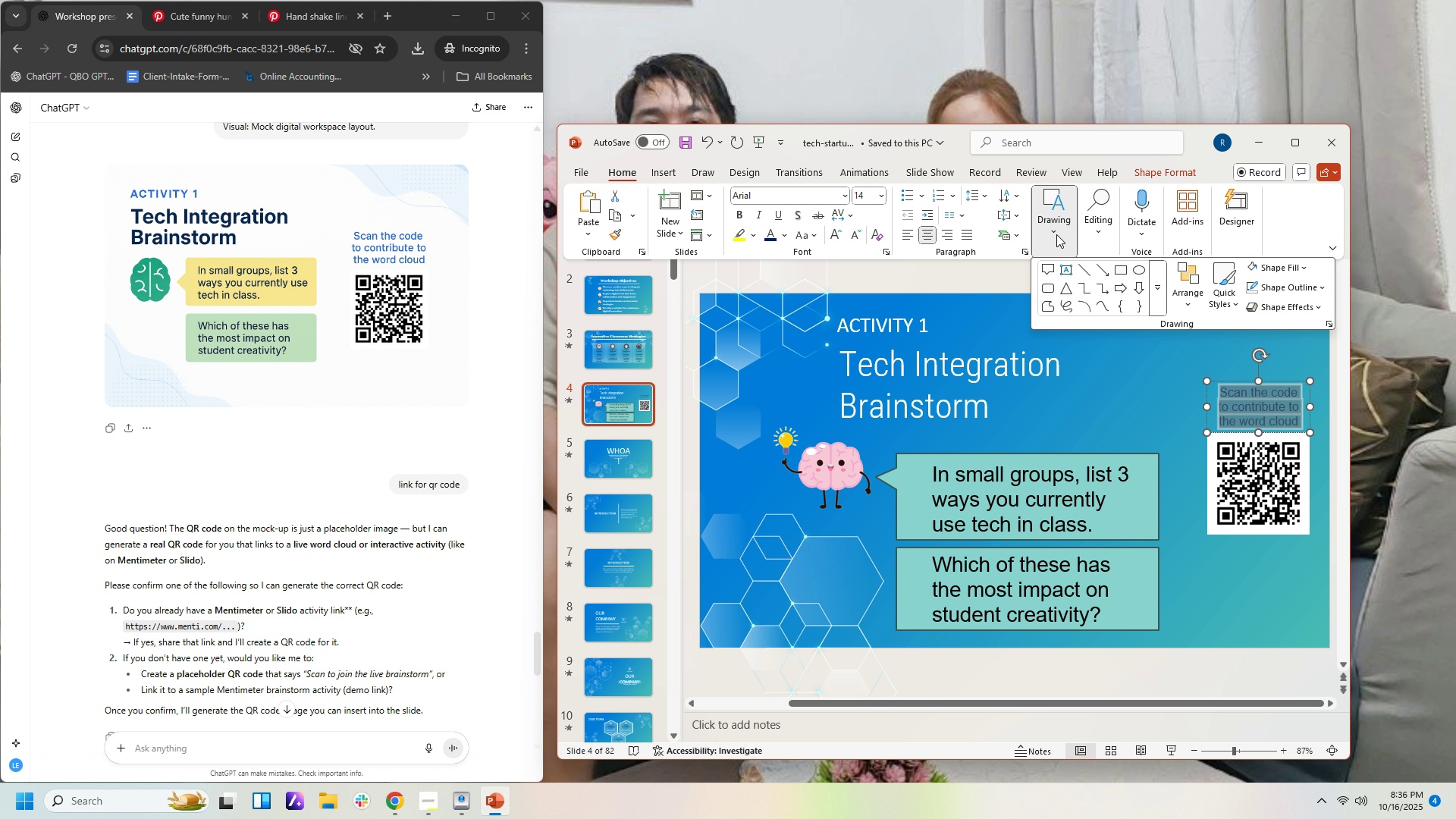 
left_click([1056, 234])
 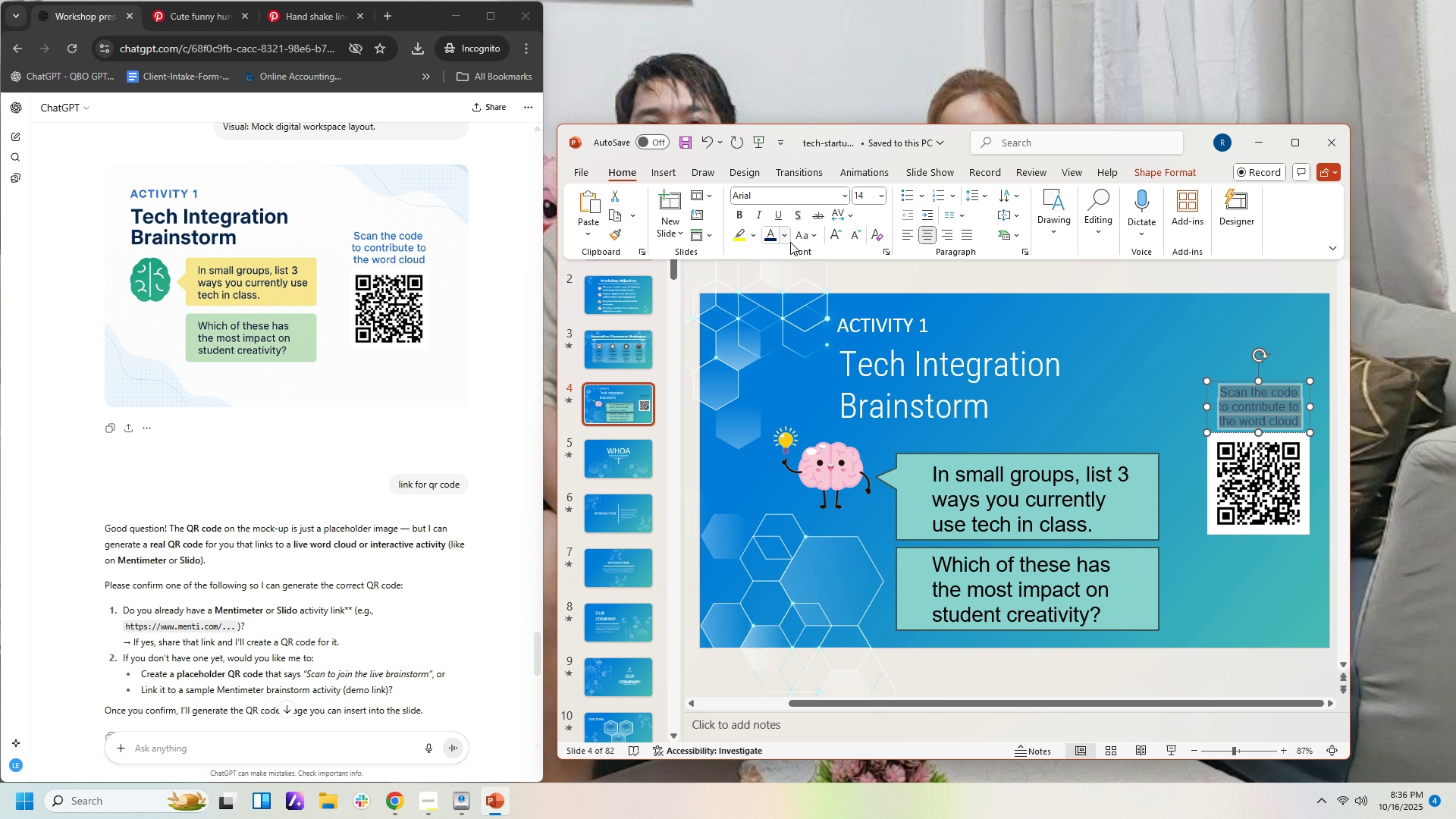 
left_click([752, 234])
 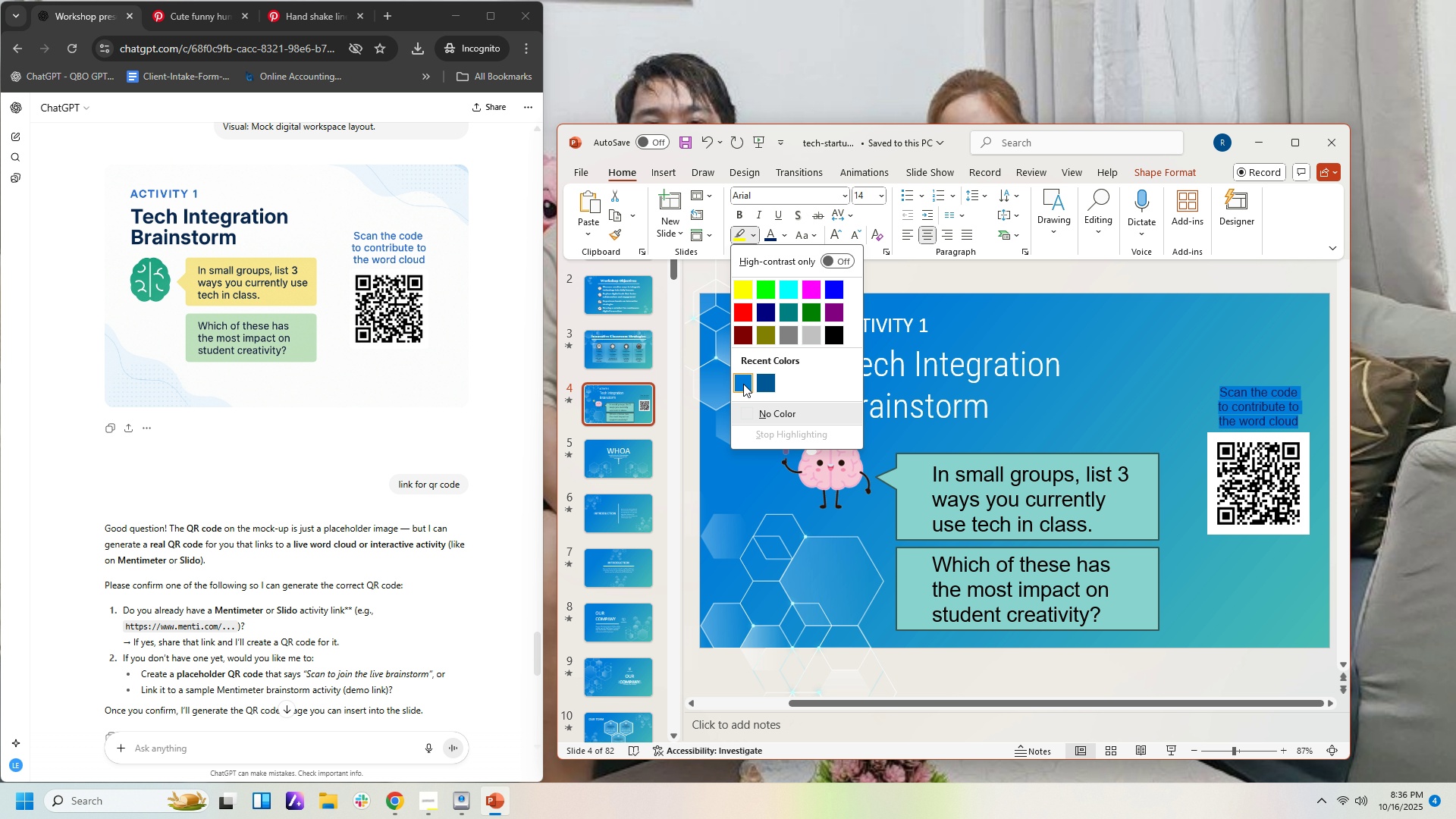 
mouse_move([833, 318])
 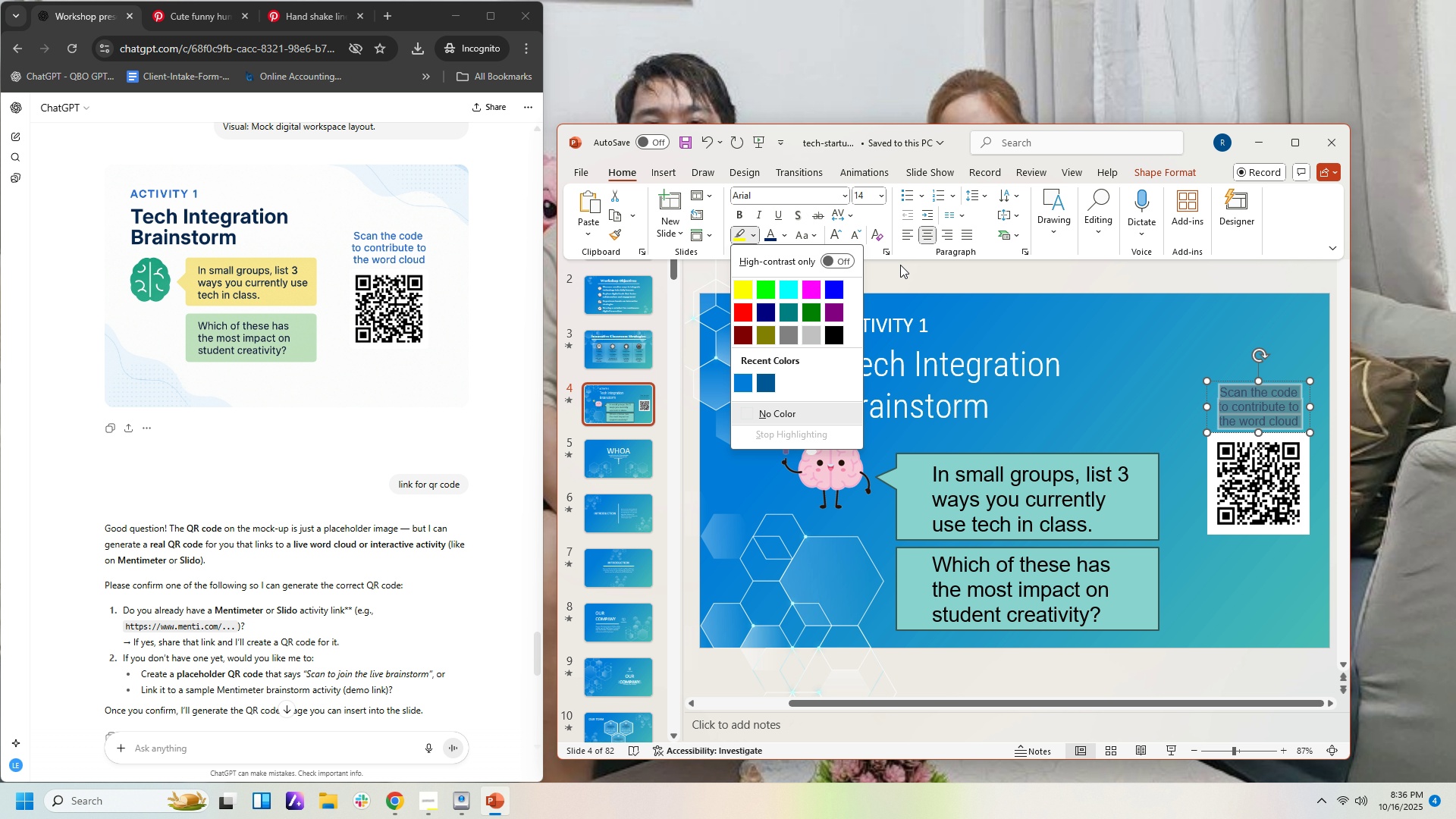 
left_click([985, 316])
 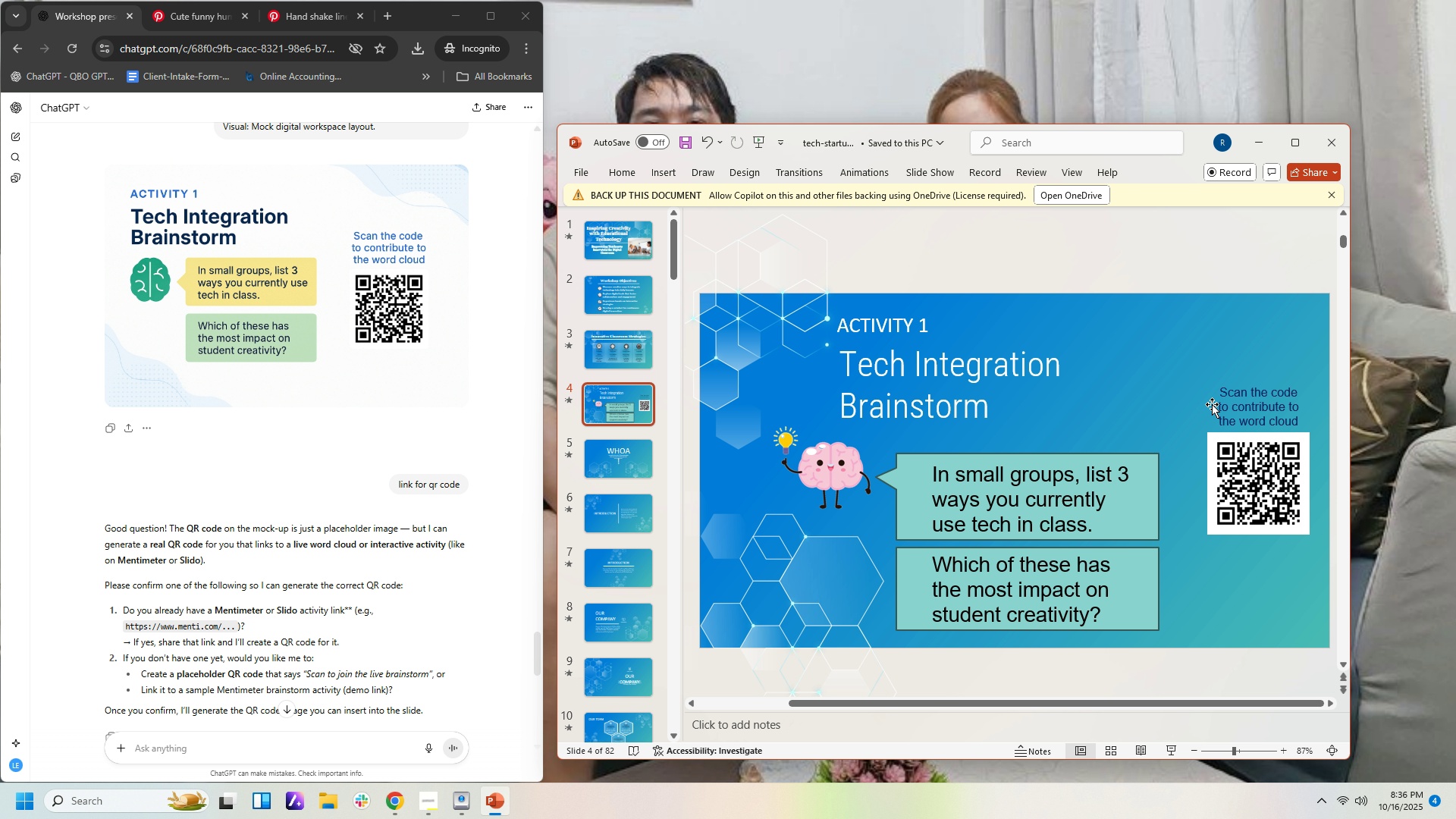 
wait(5.43)
 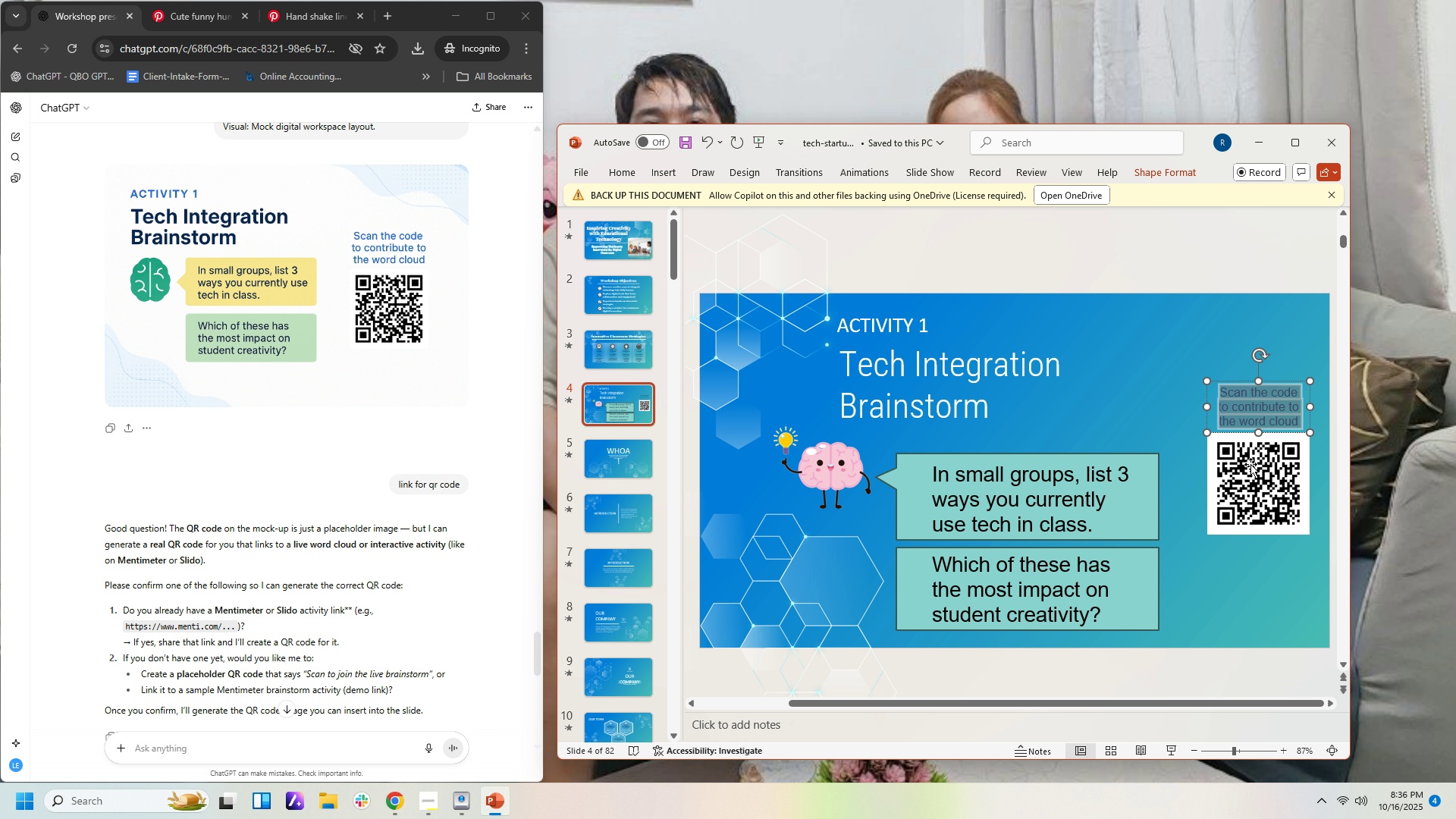 
scroll: coordinate [1191, 372], scroll_direction: up, amount: 2.0
 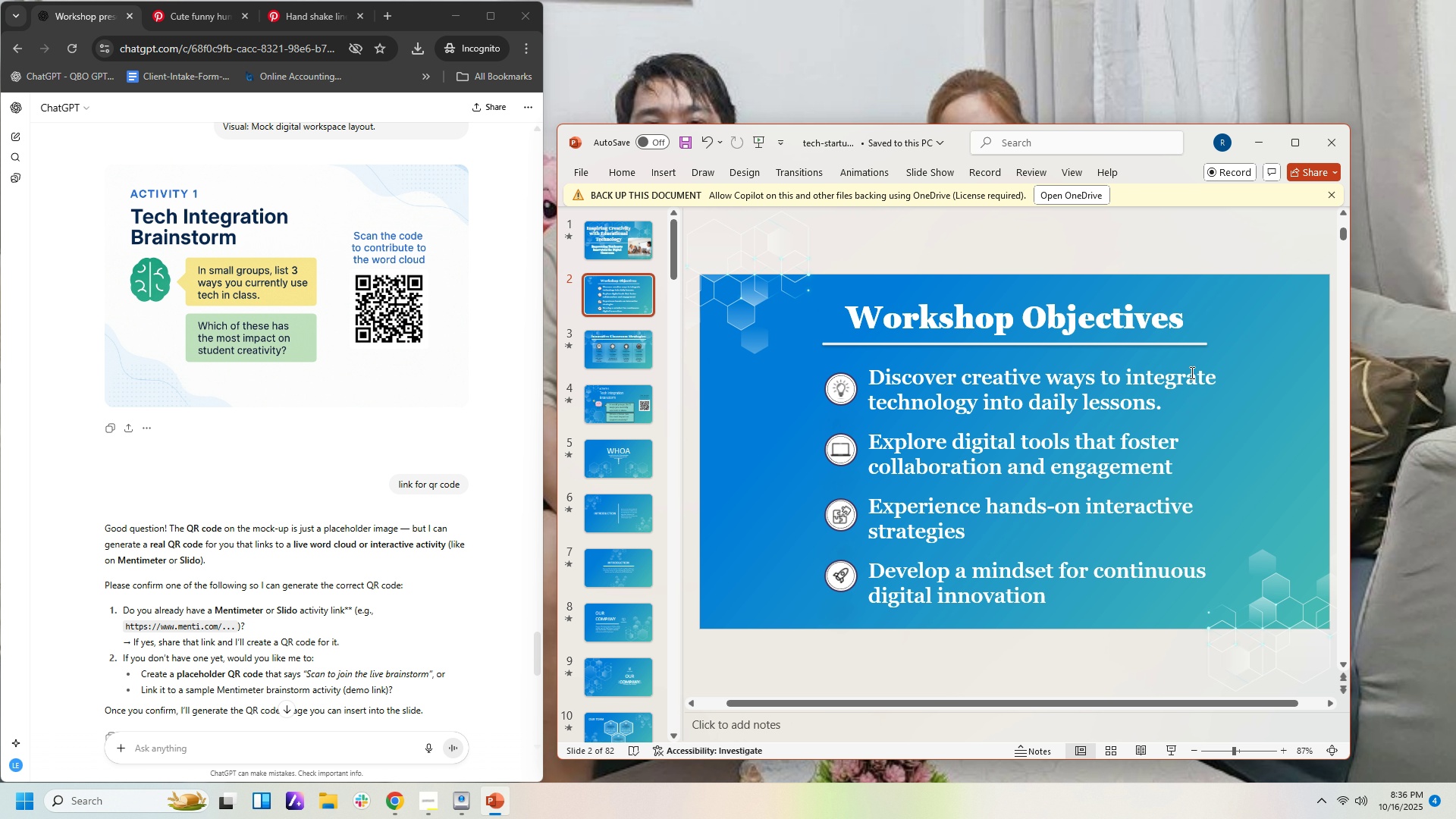 
scroll: coordinate [1191, 370], scroll_direction: down, amount: 2.0
 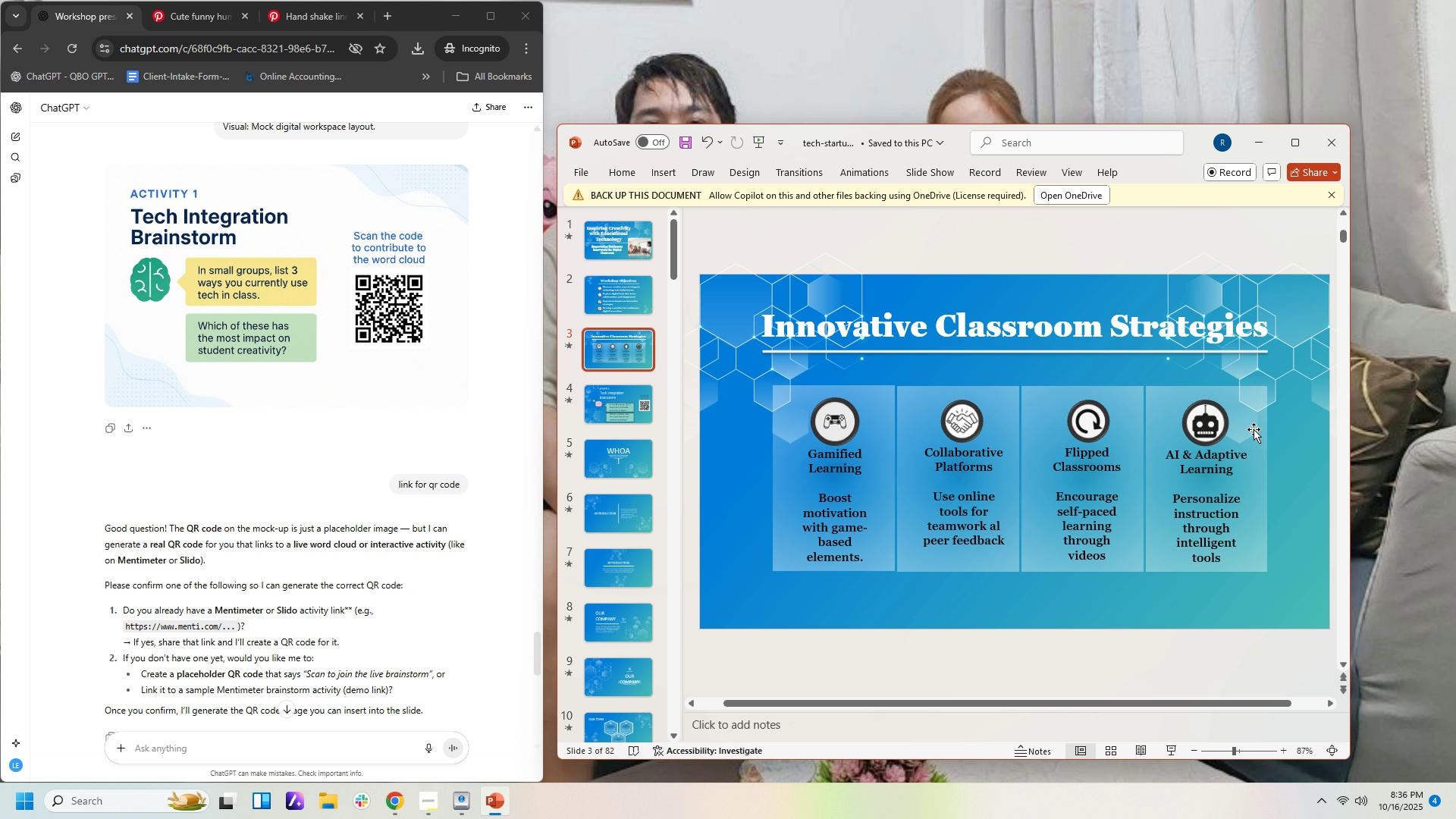 
left_click([1255, 430])
 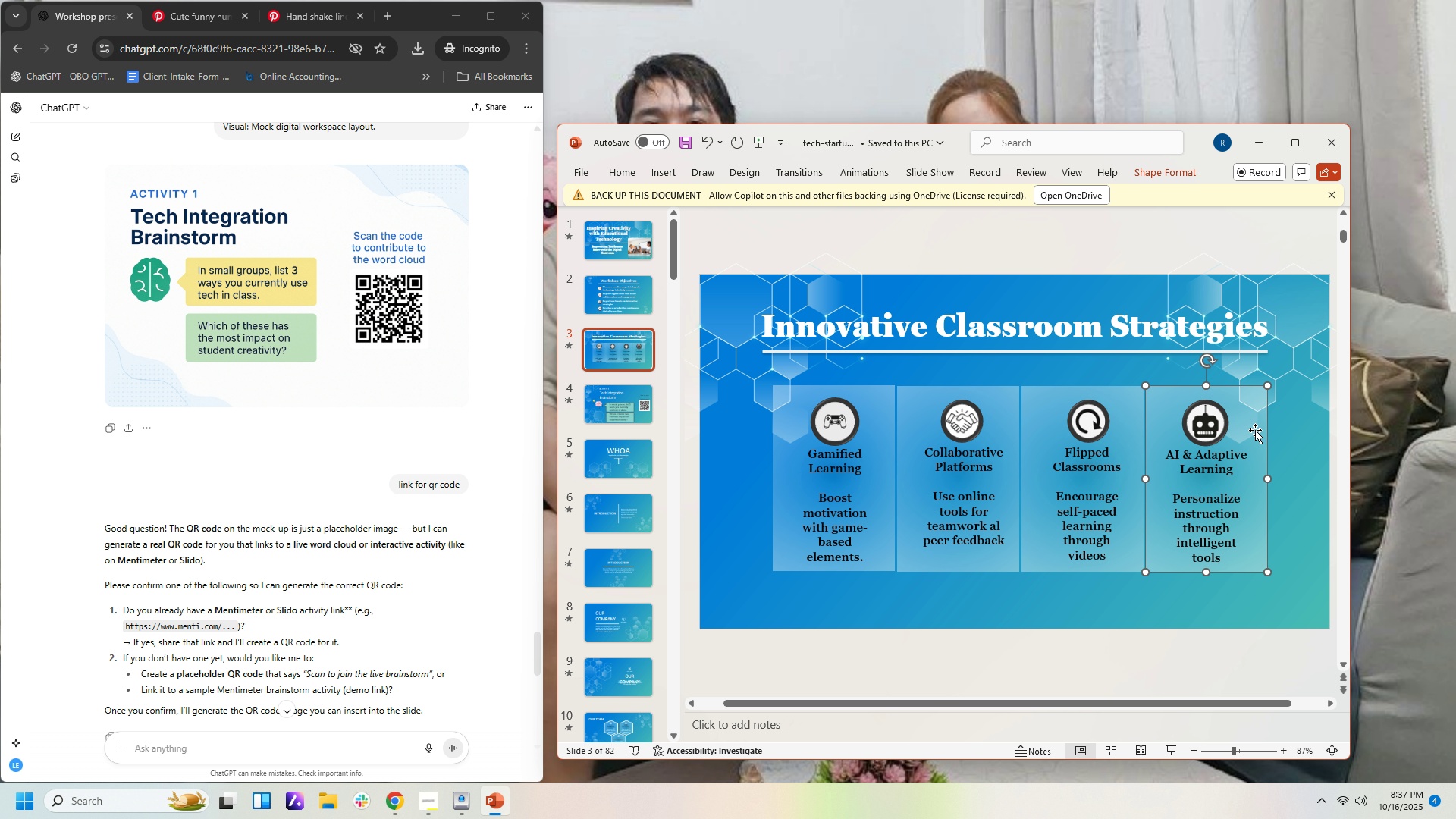 
key(Control+C)
 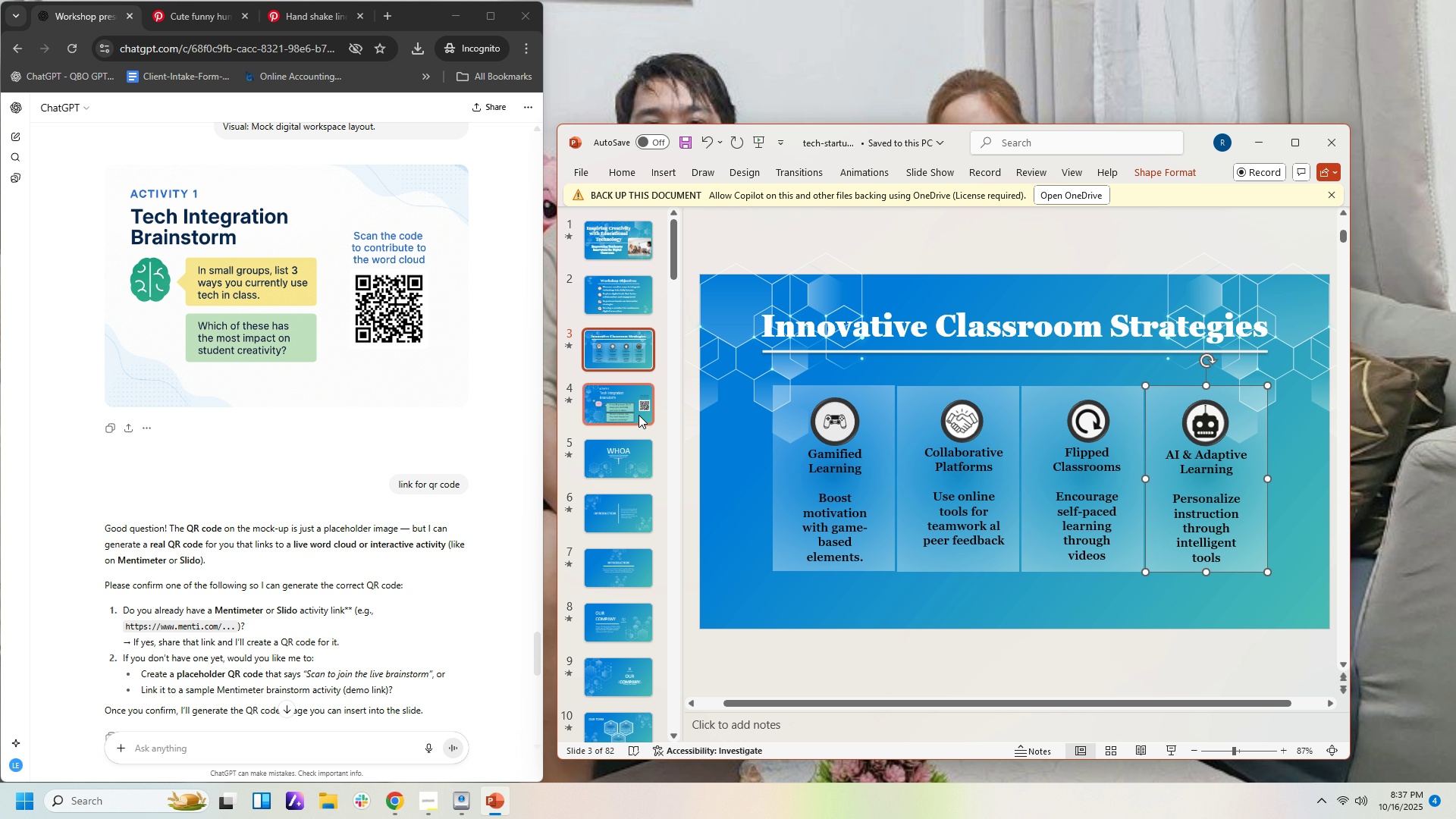 
left_click([610, 415])
 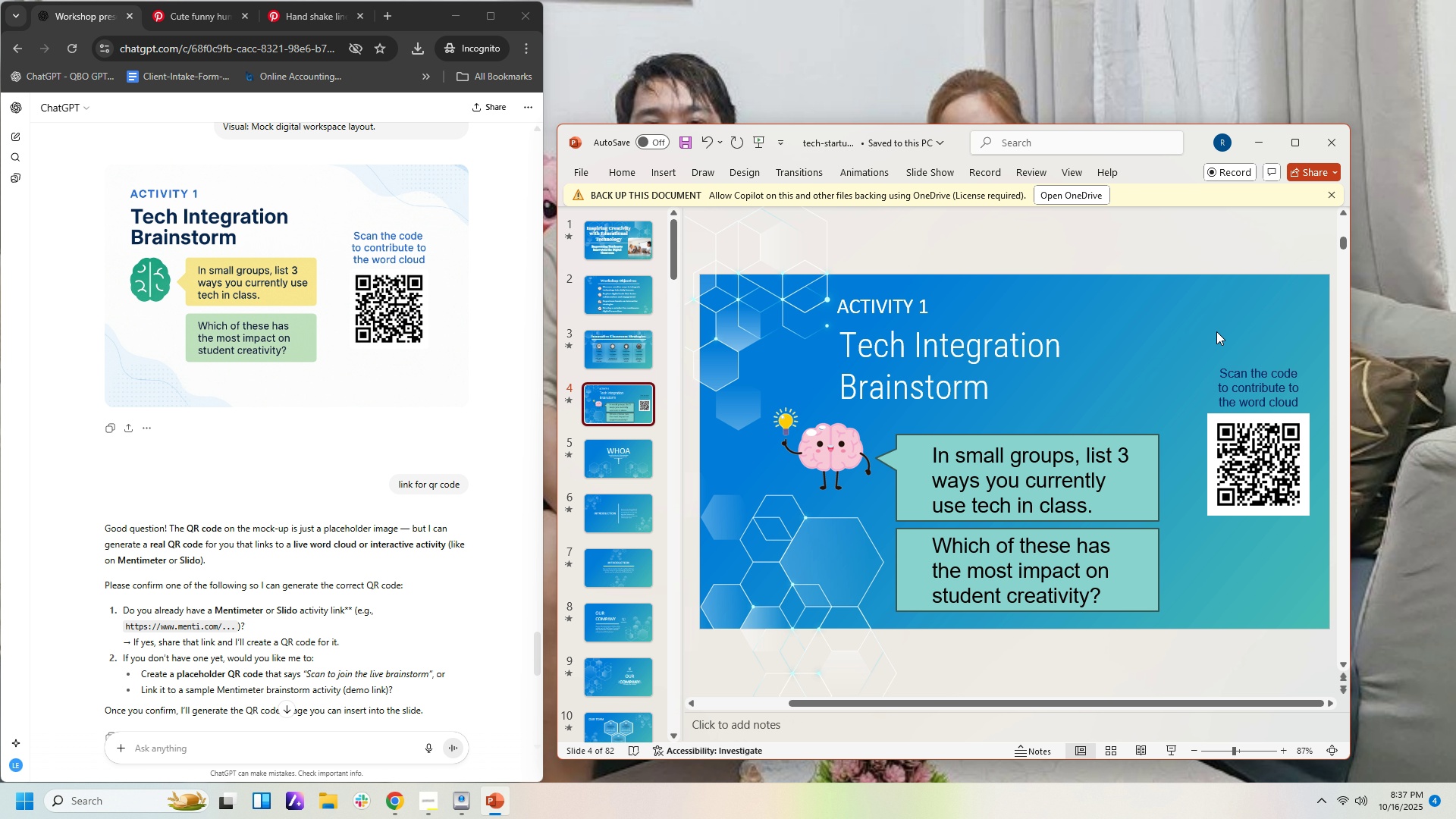 
left_click([1216, 331])
 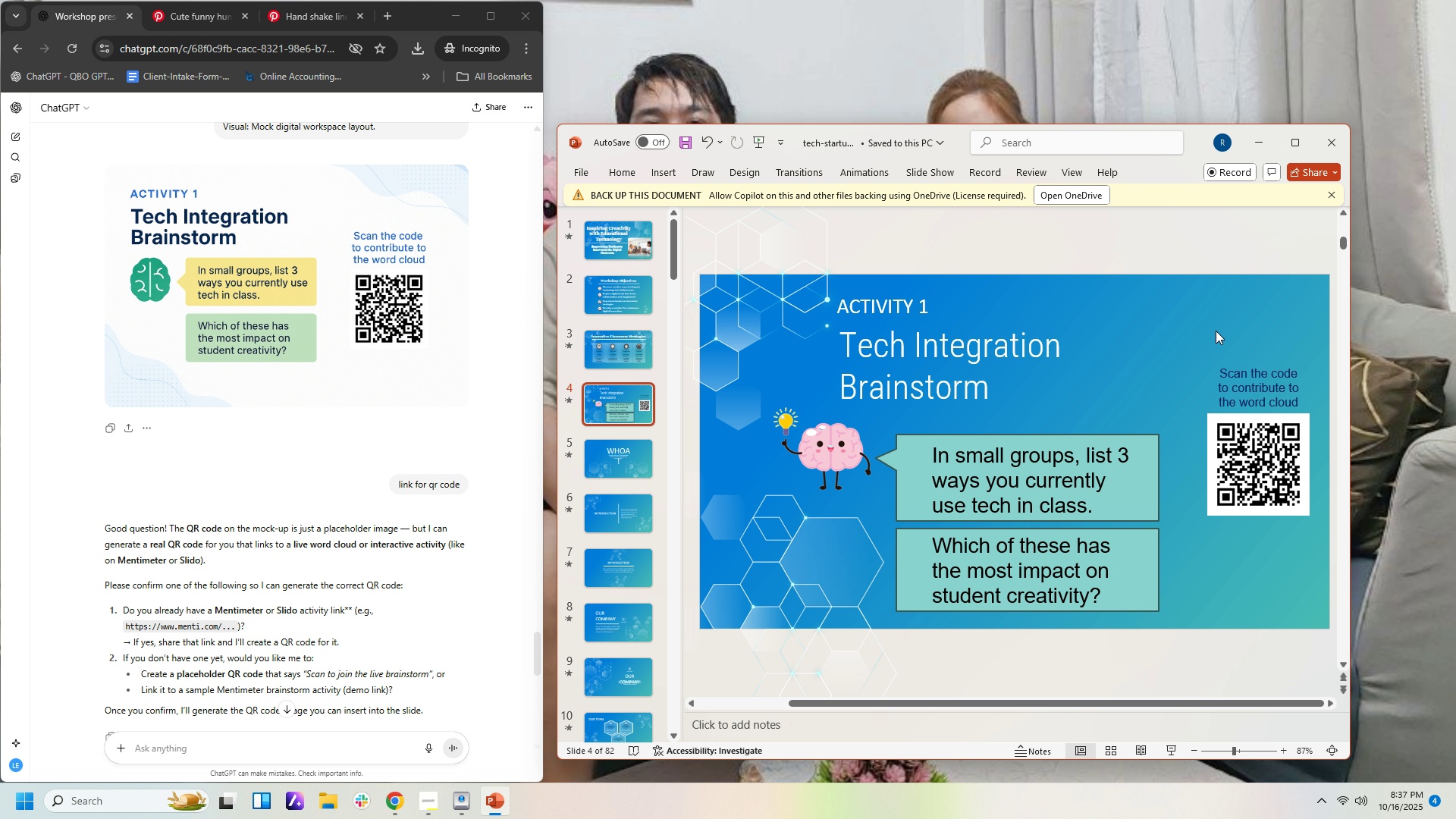 
key(Control+V)
 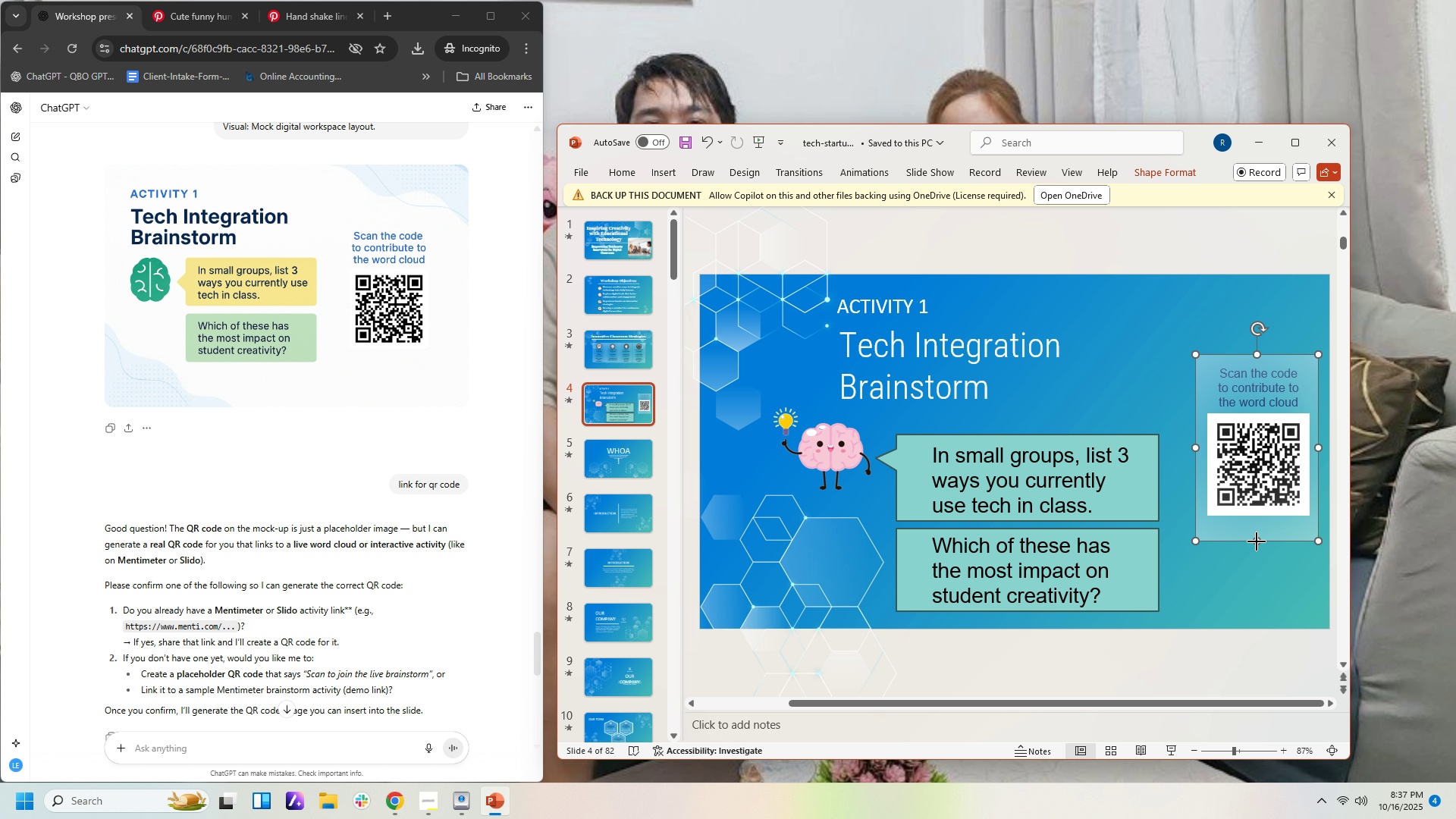 
wait(7.88)
 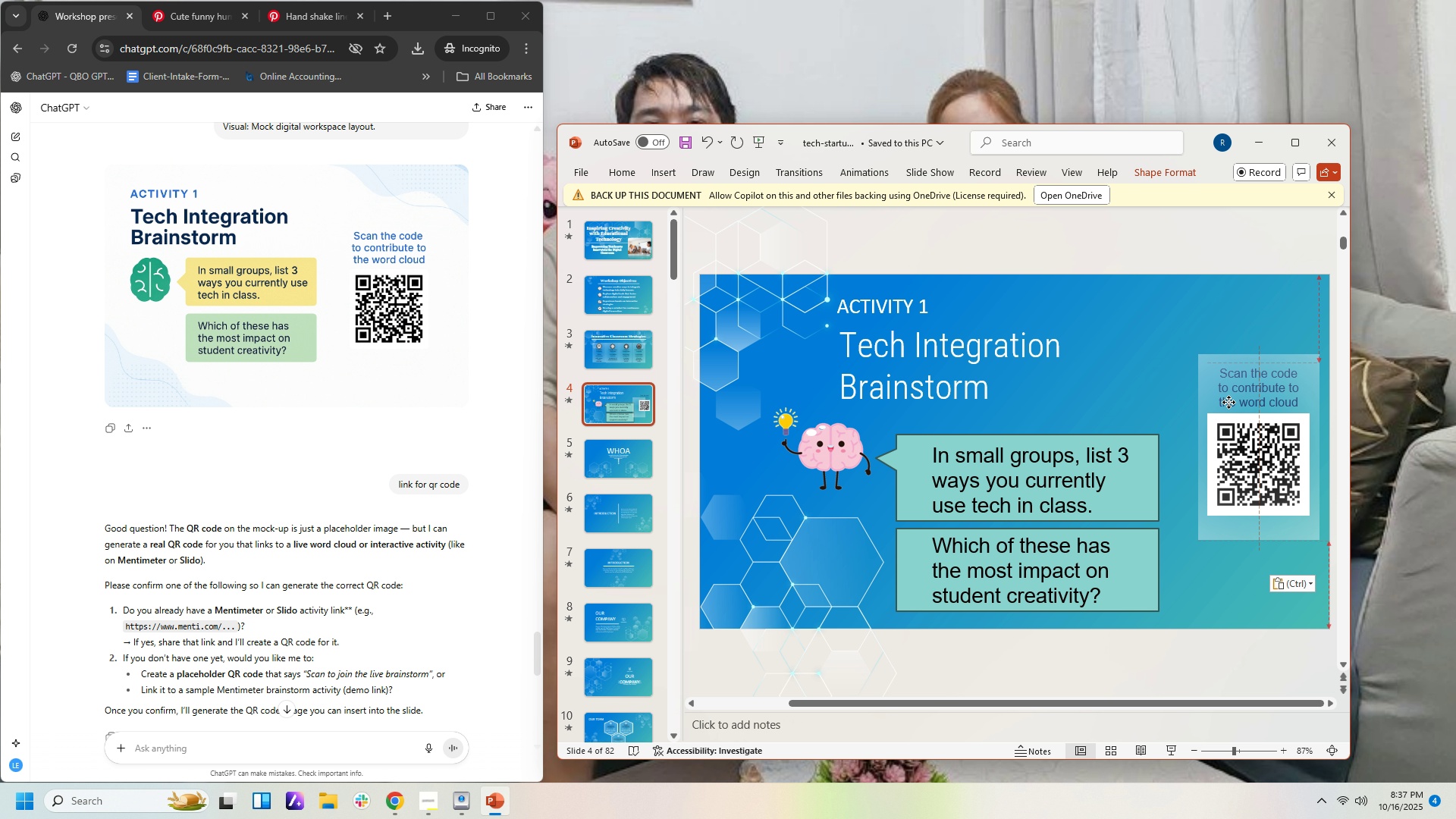 
left_click([1277, 574])
 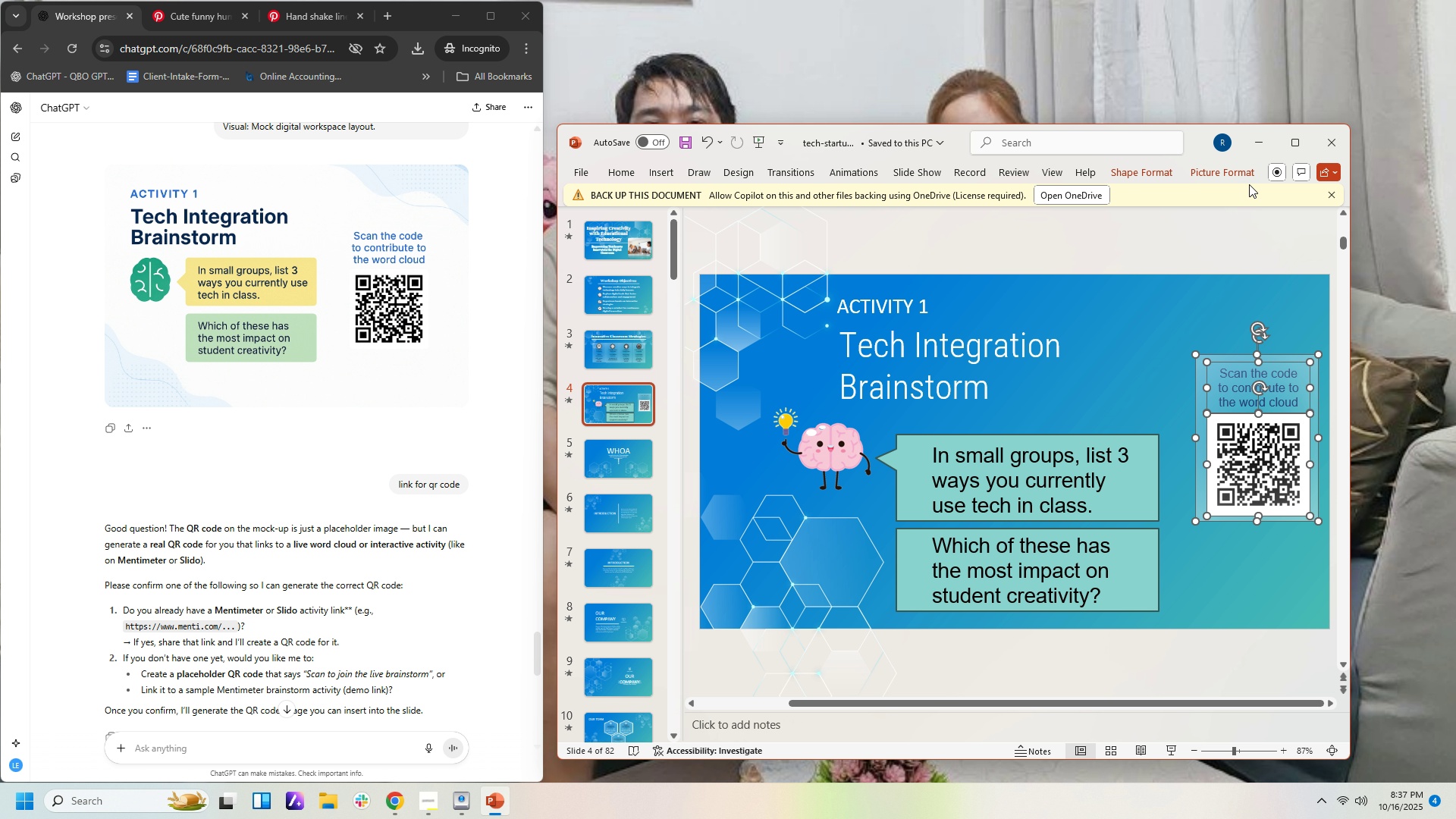 
left_click([1202, 172])
 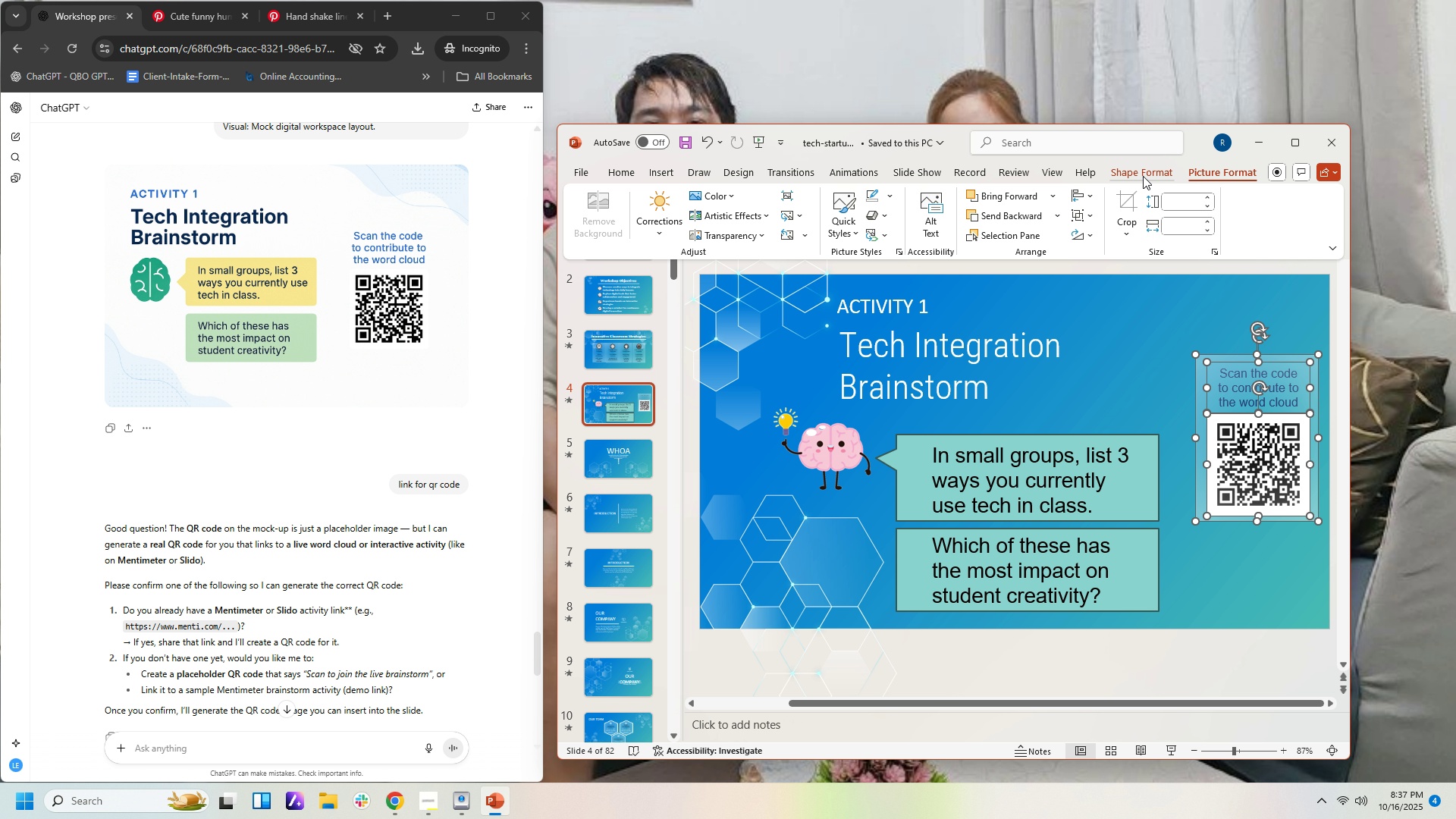 
left_click([1143, 176])
 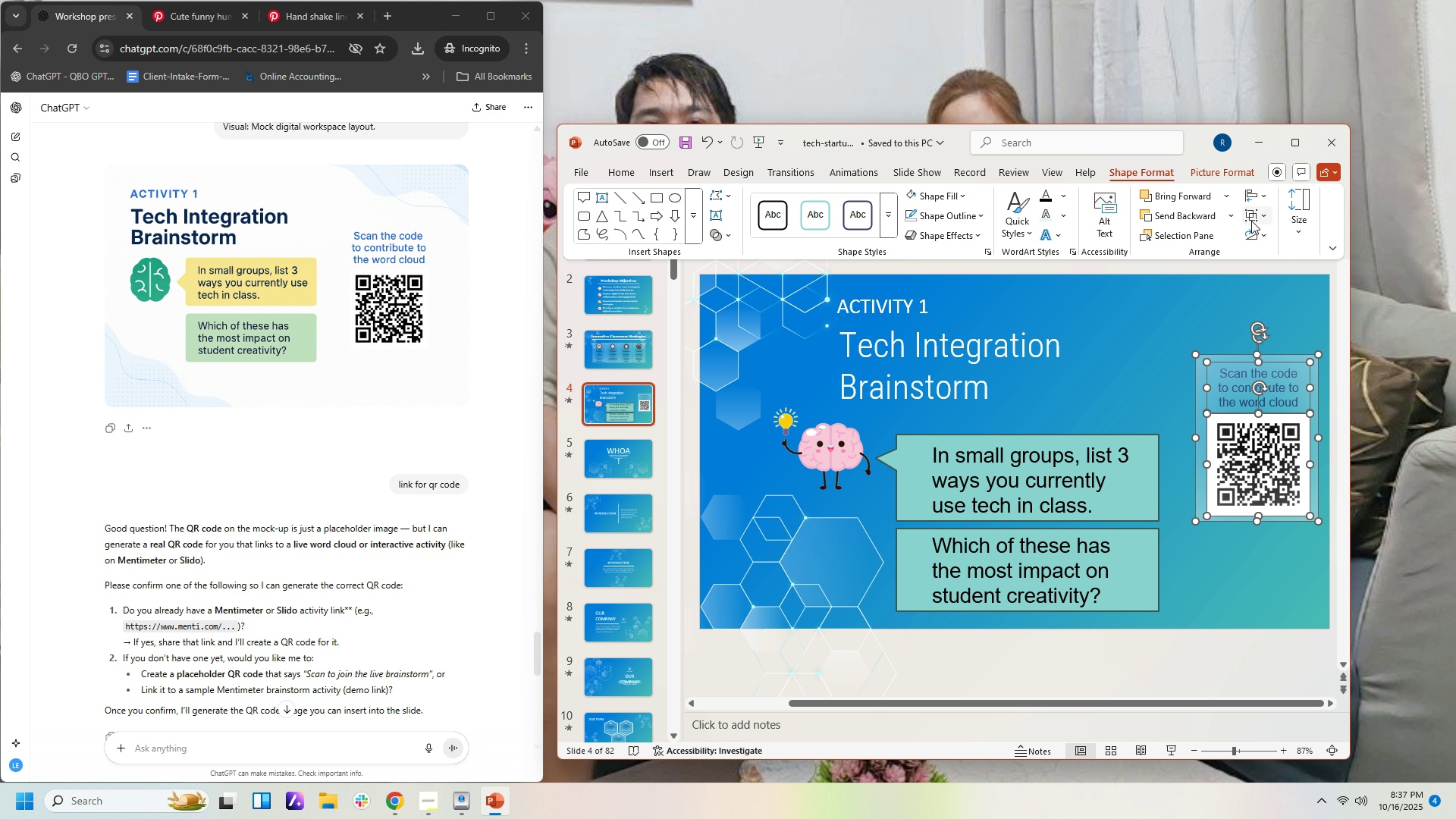 
left_click([1247, 216])
 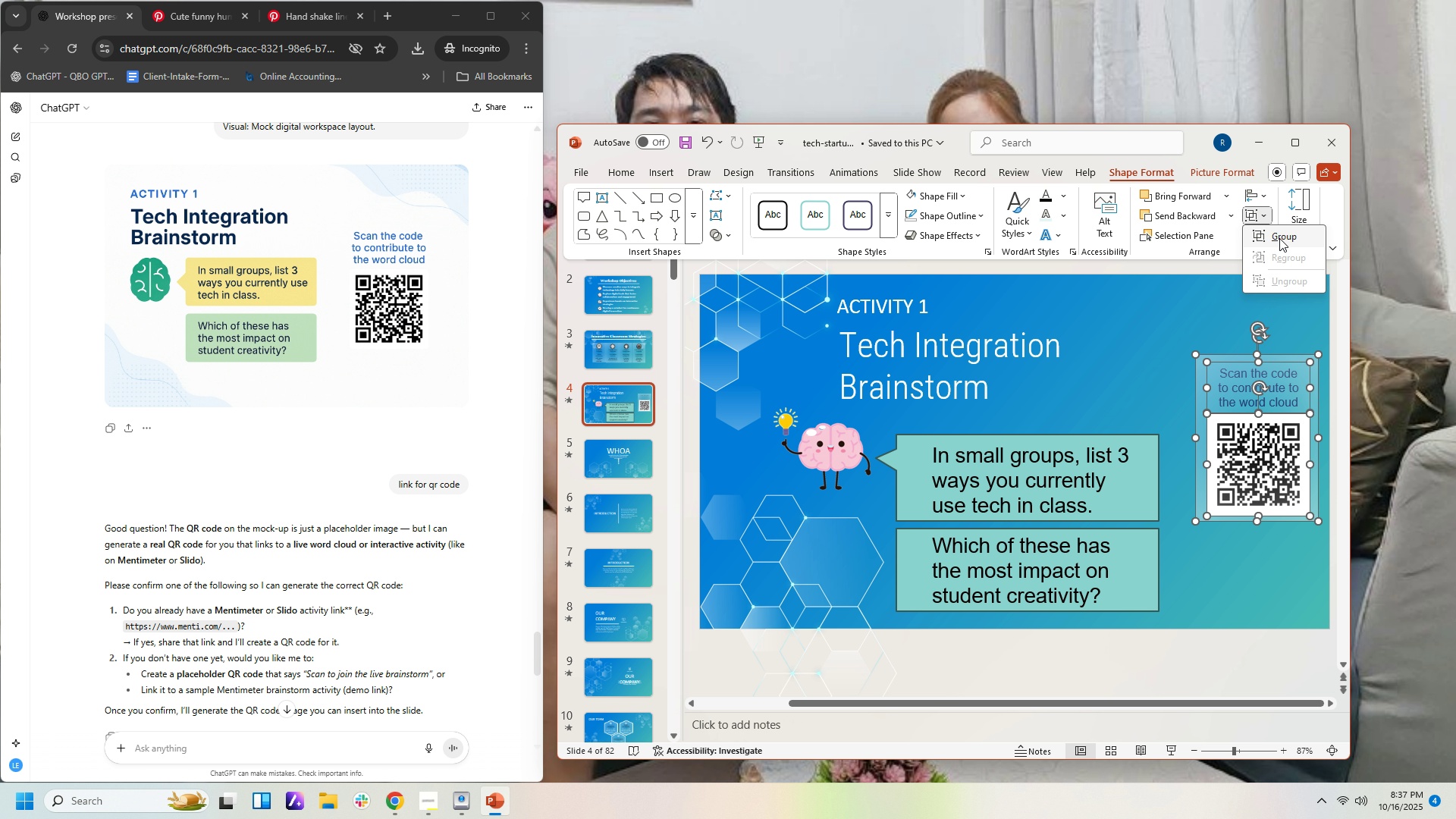 
left_click([1279, 238])
 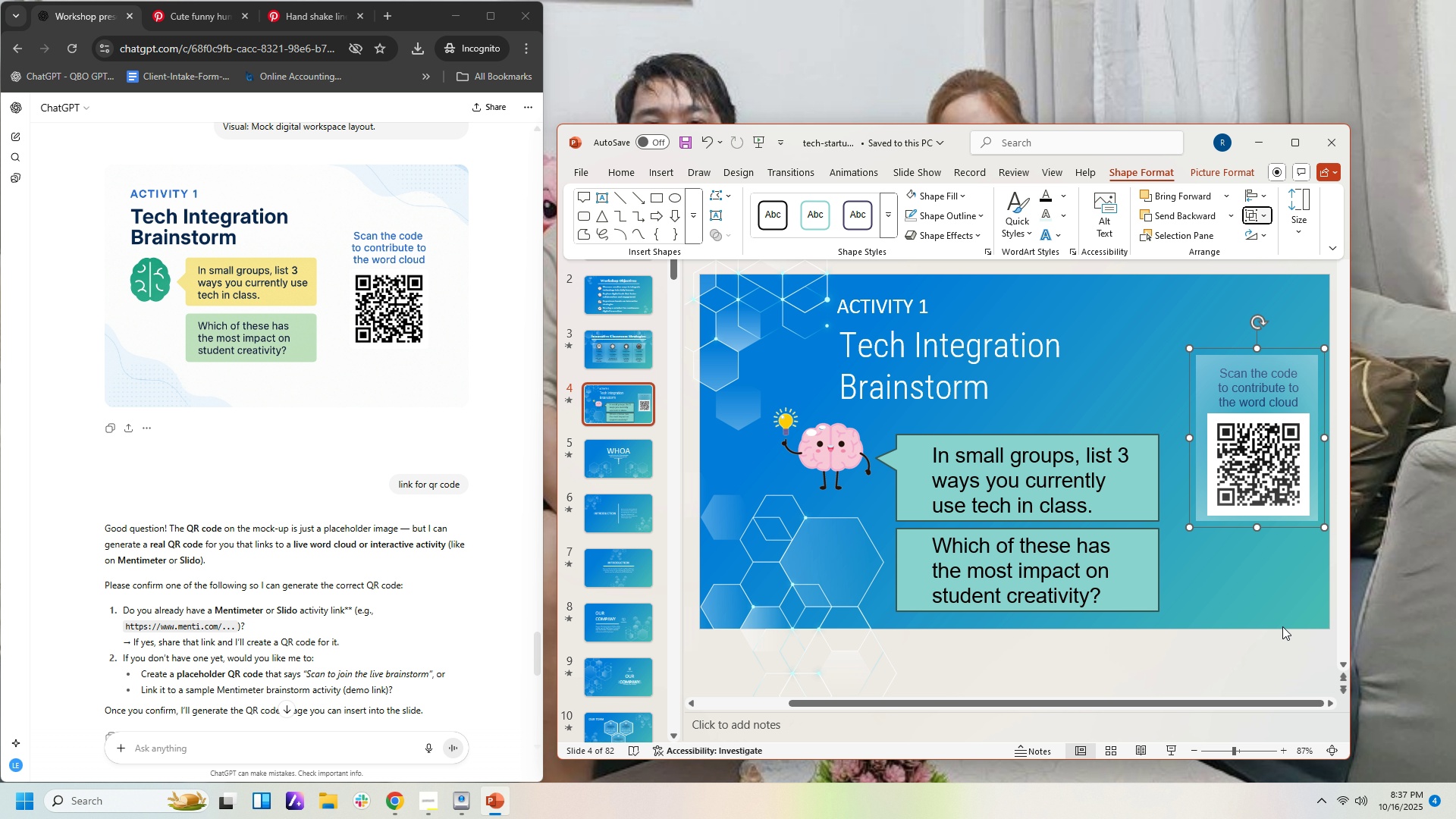 
left_click([1282, 626])
 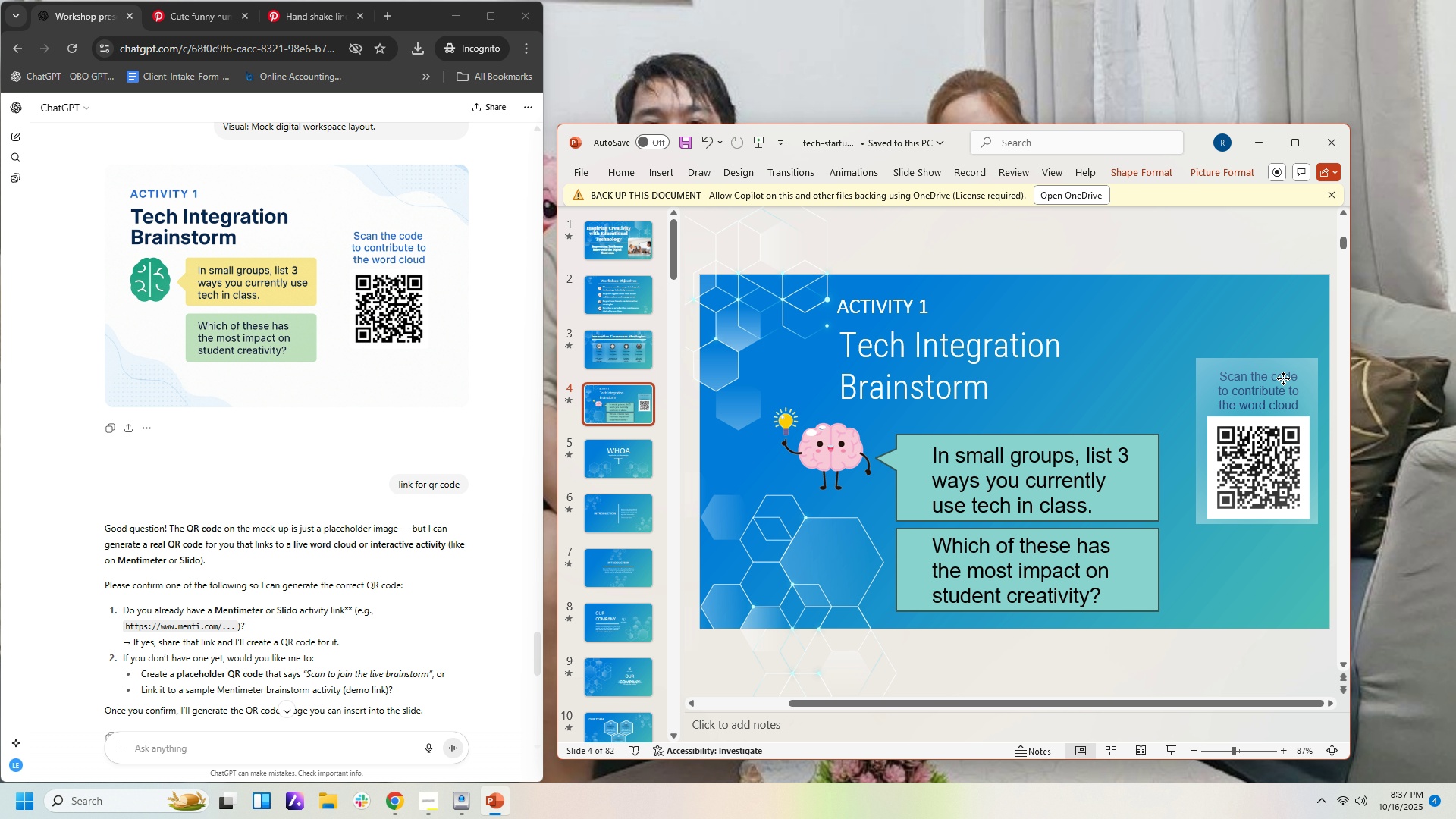 
wait(7.82)
 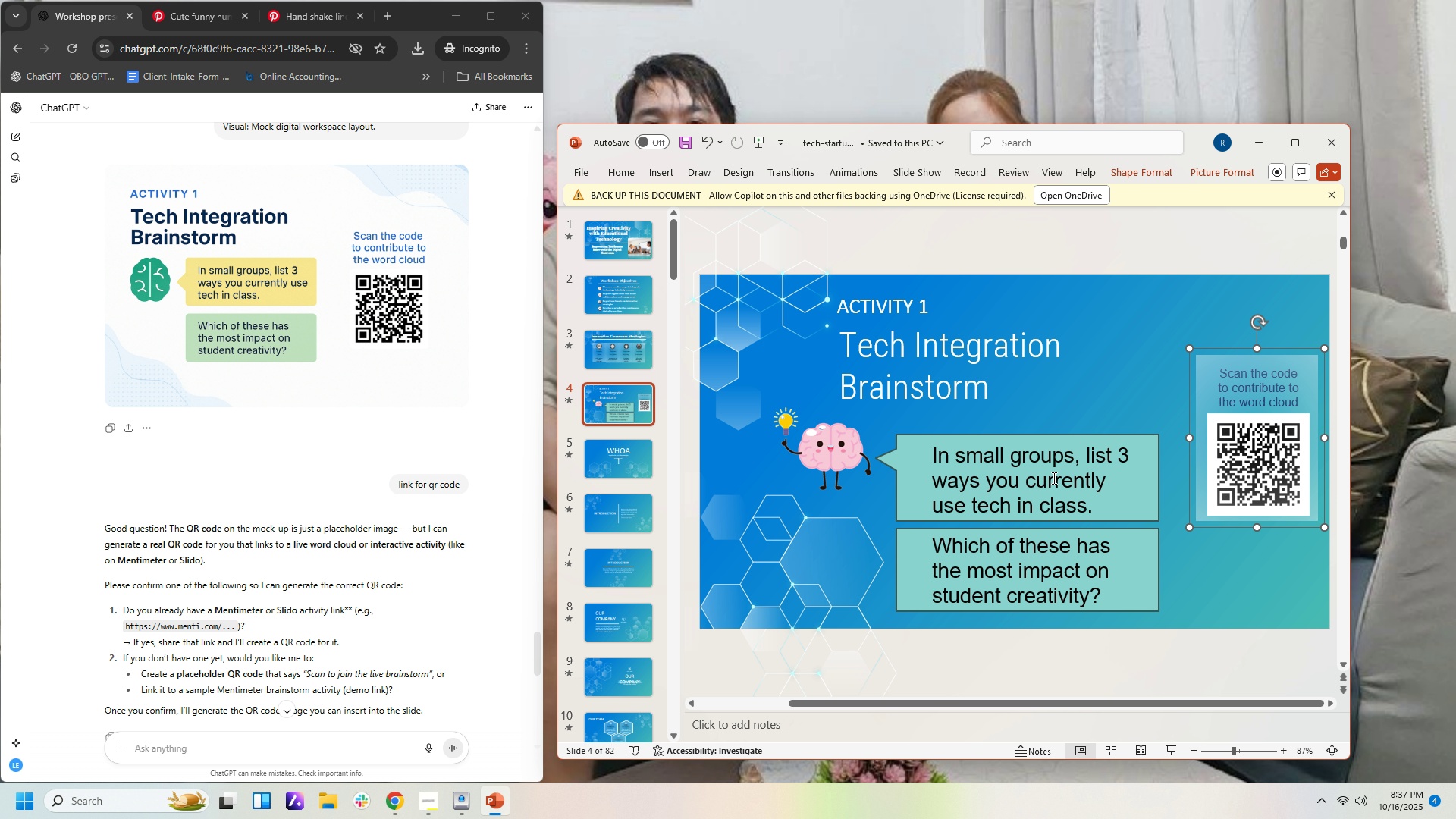 
left_click([1244, 237])
 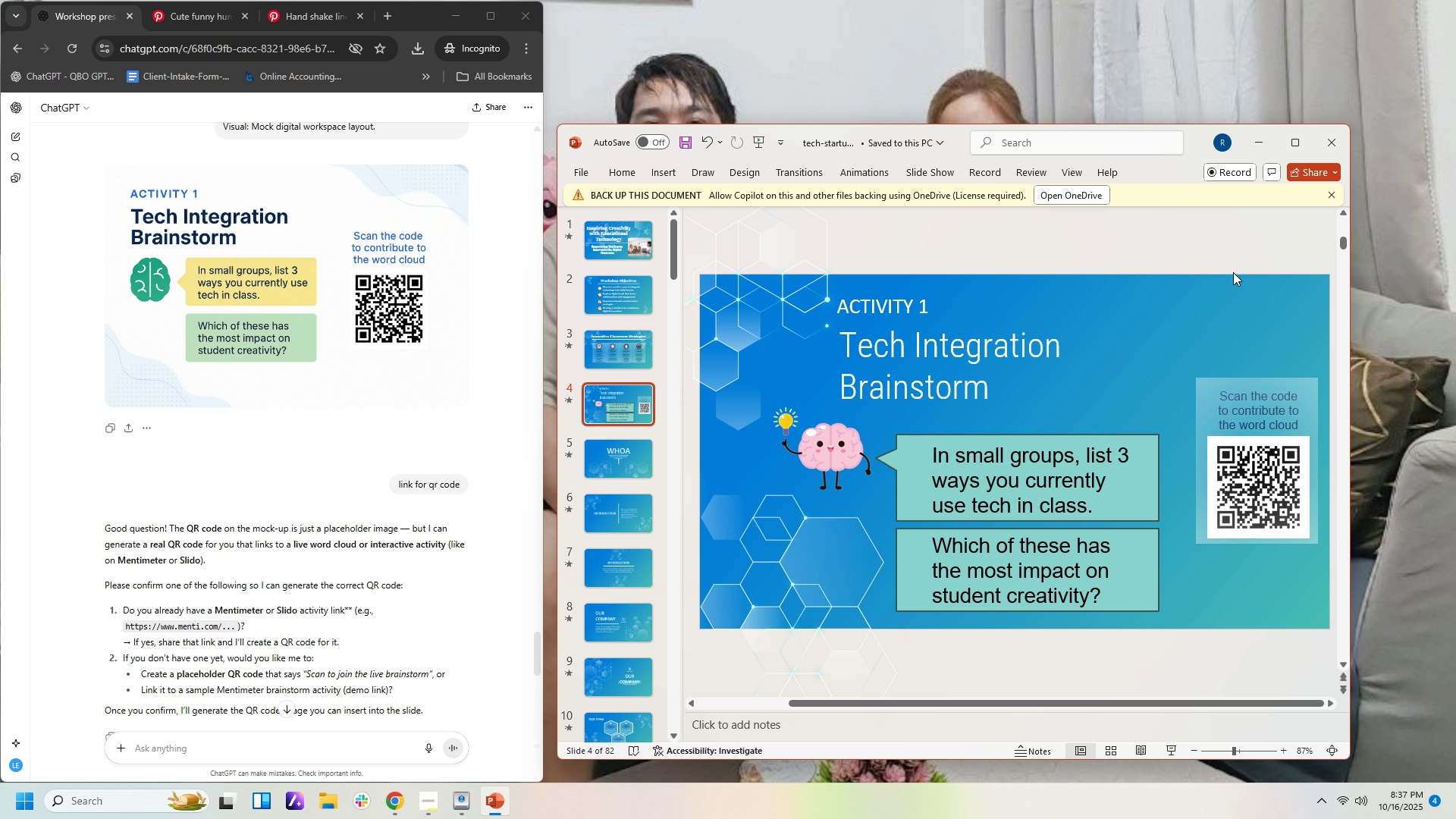 
wait(15.22)
 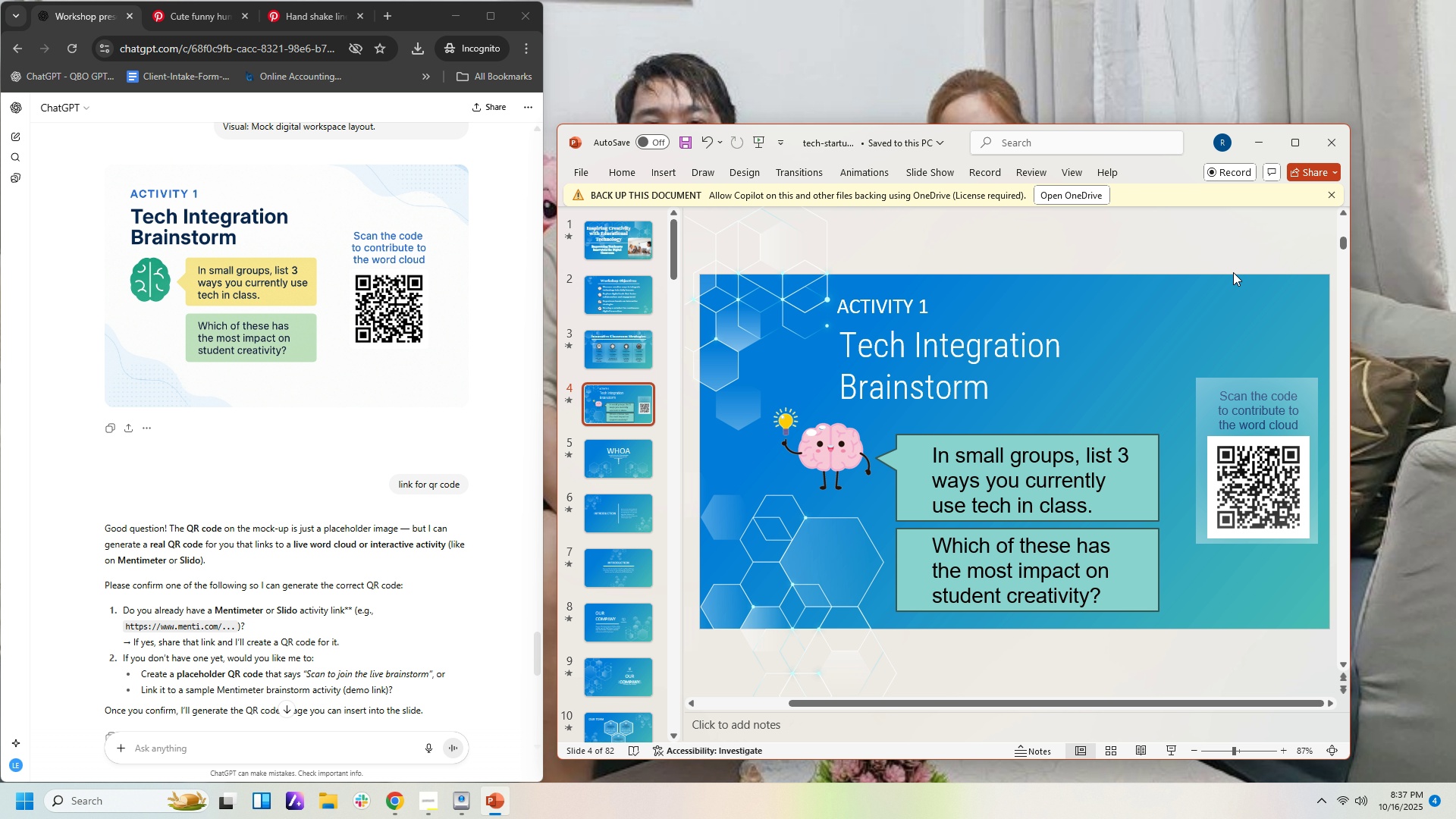 
left_click([888, 360])
 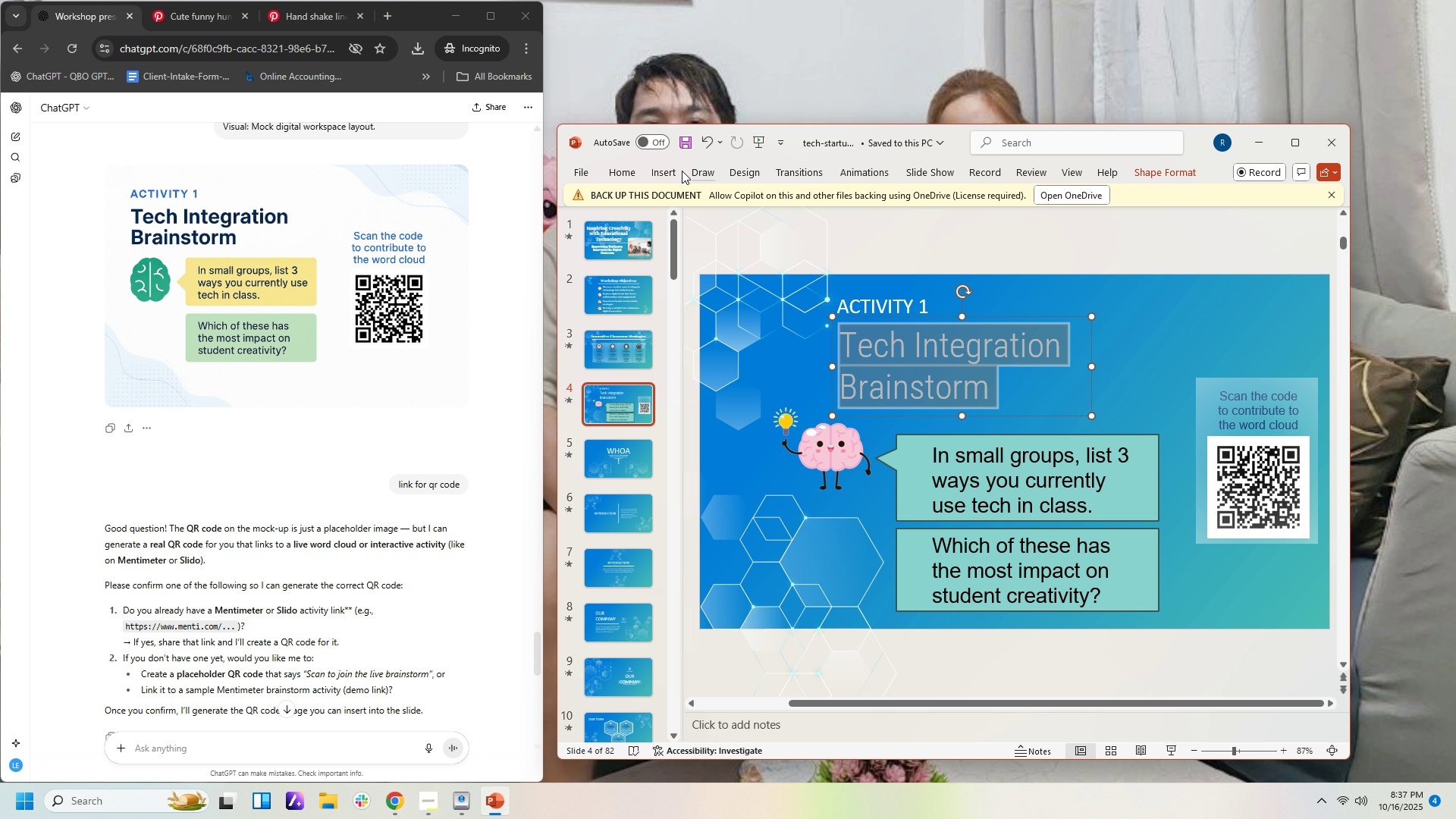 
left_click([616, 169])
 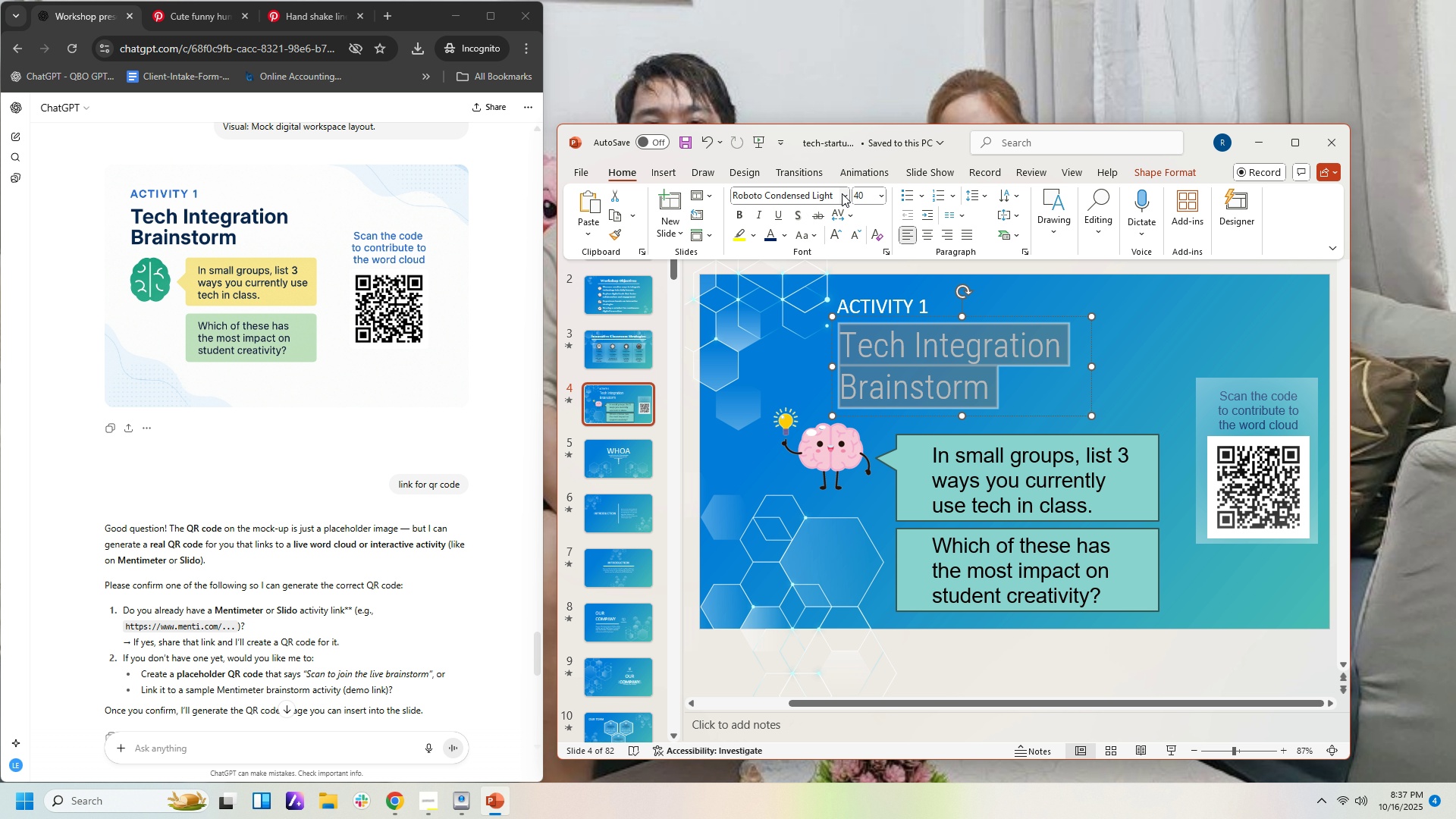 
left_click([843, 193])
 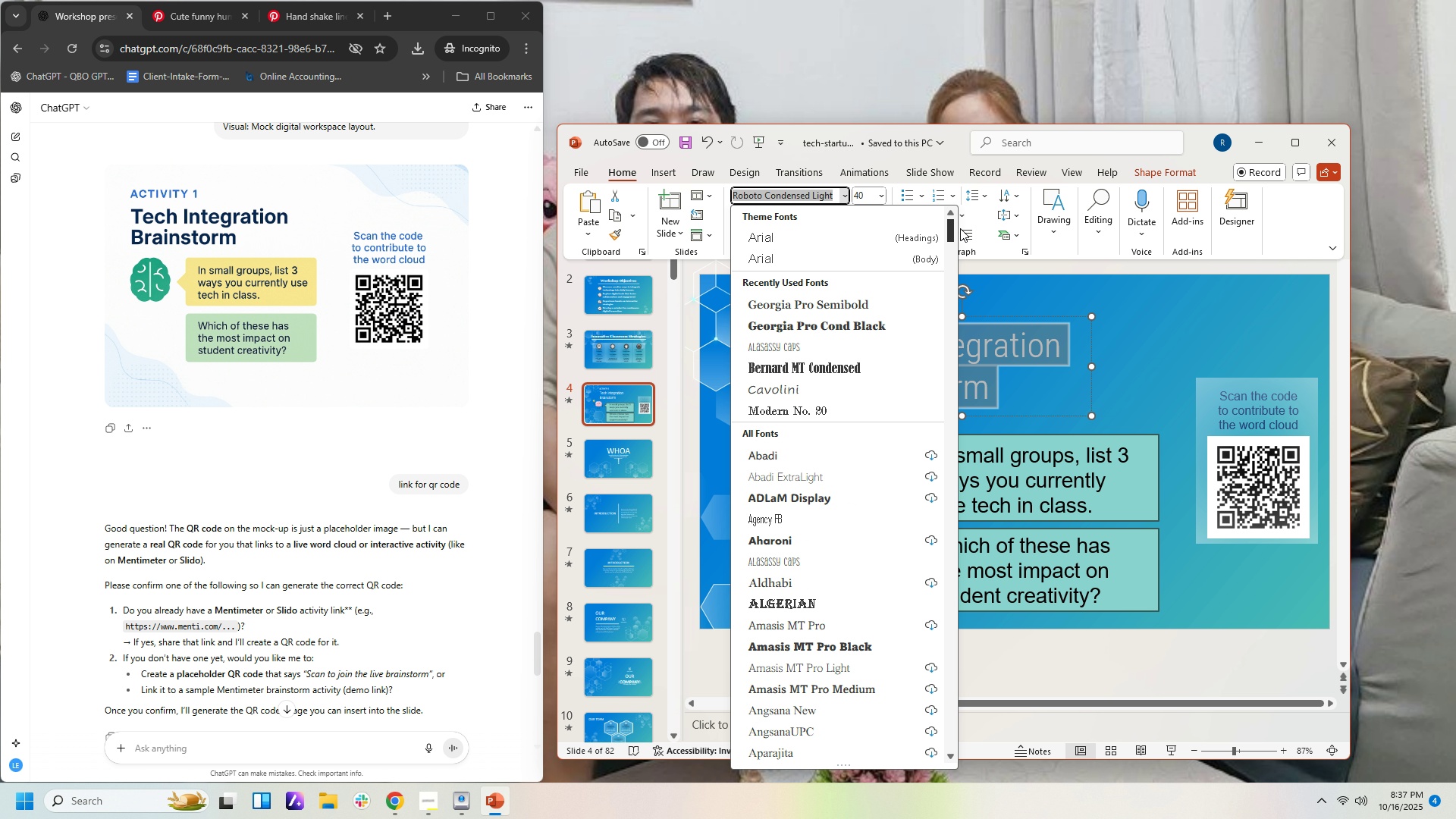 
left_click([880, 328])
 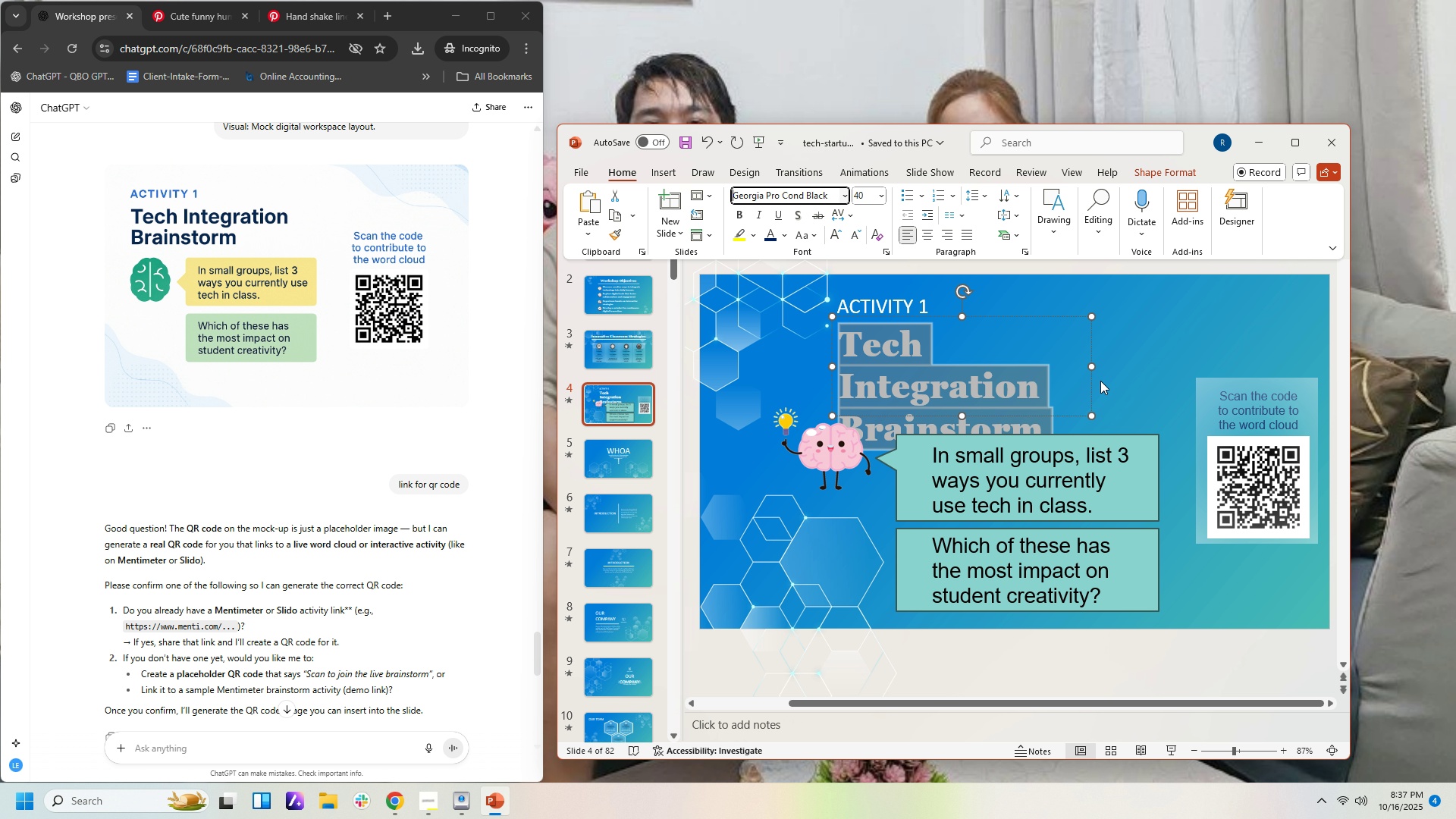 
double_click([1139, 388])
 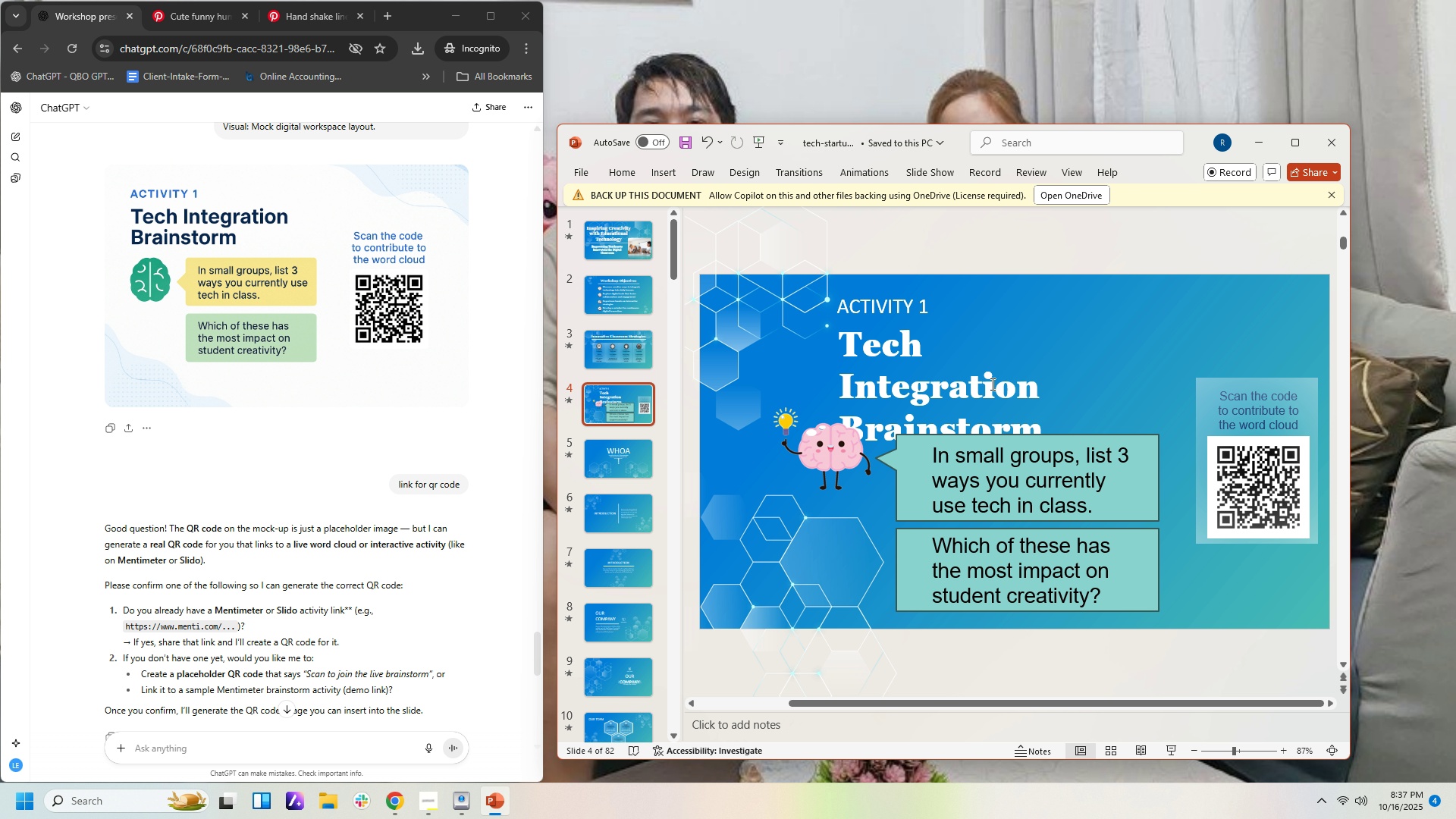 
left_click([991, 384])
 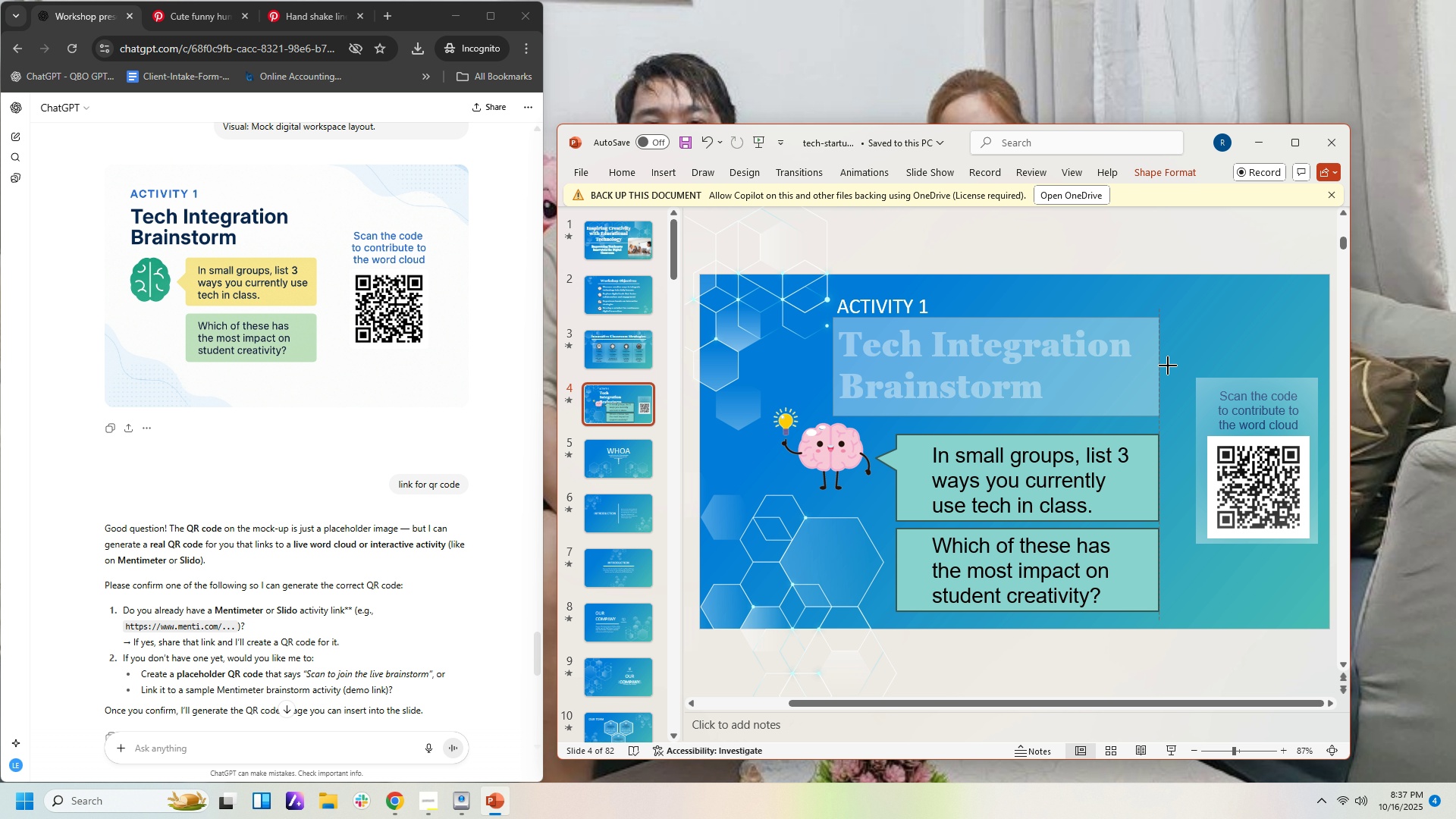 
left_click([1170, 413])
 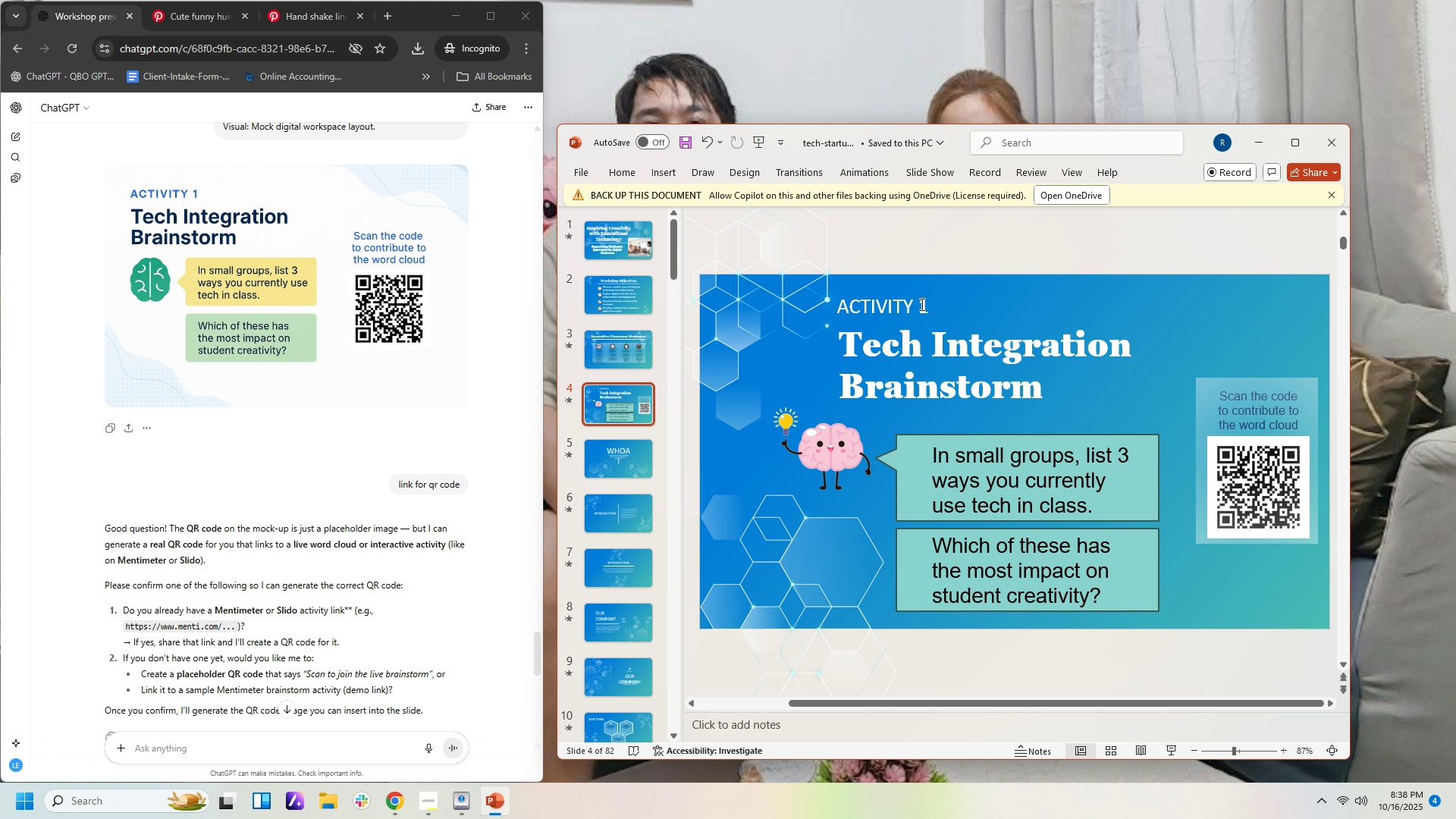 
left_click([921, 304])
 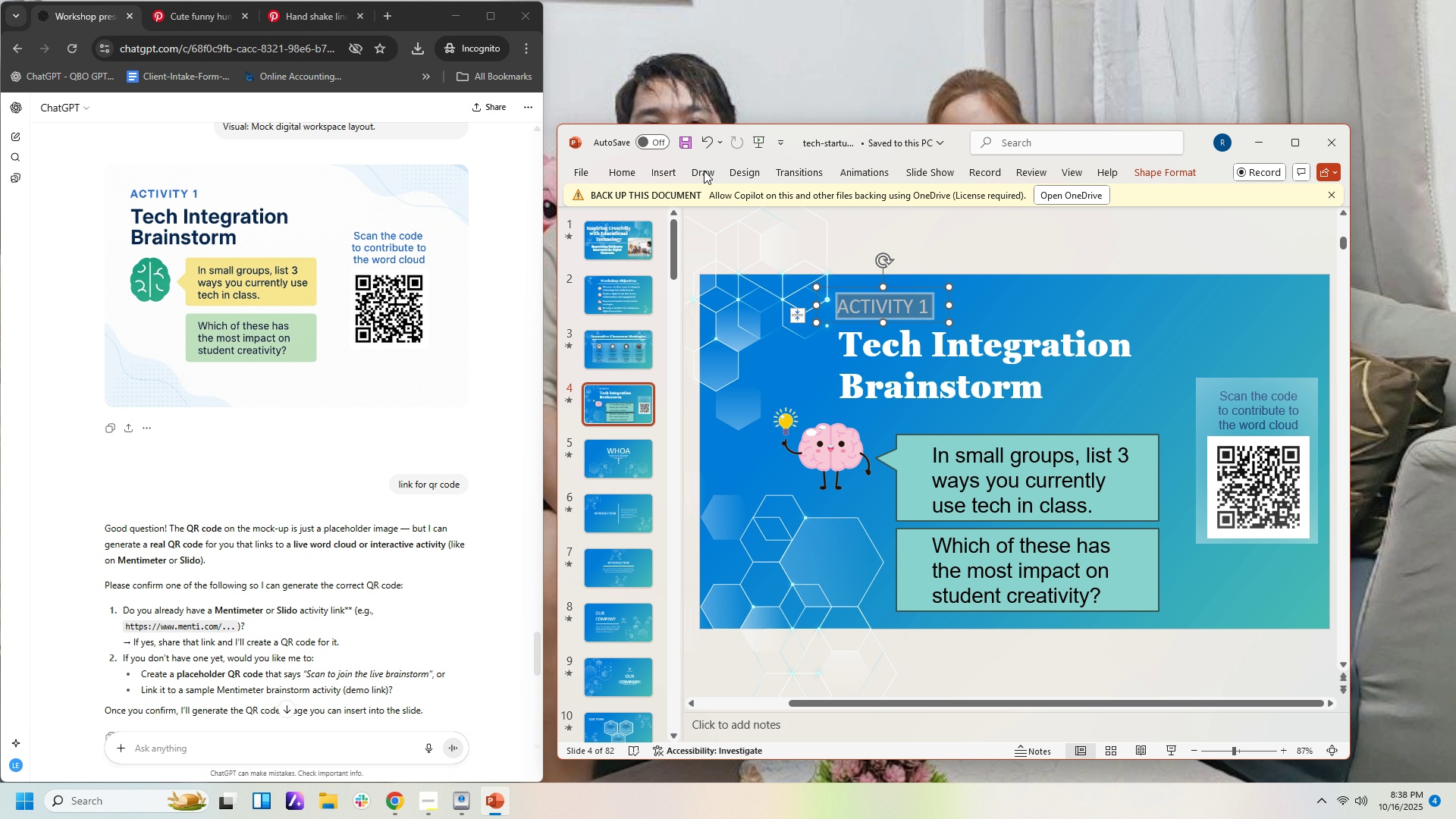 
left_click([627, 171])
 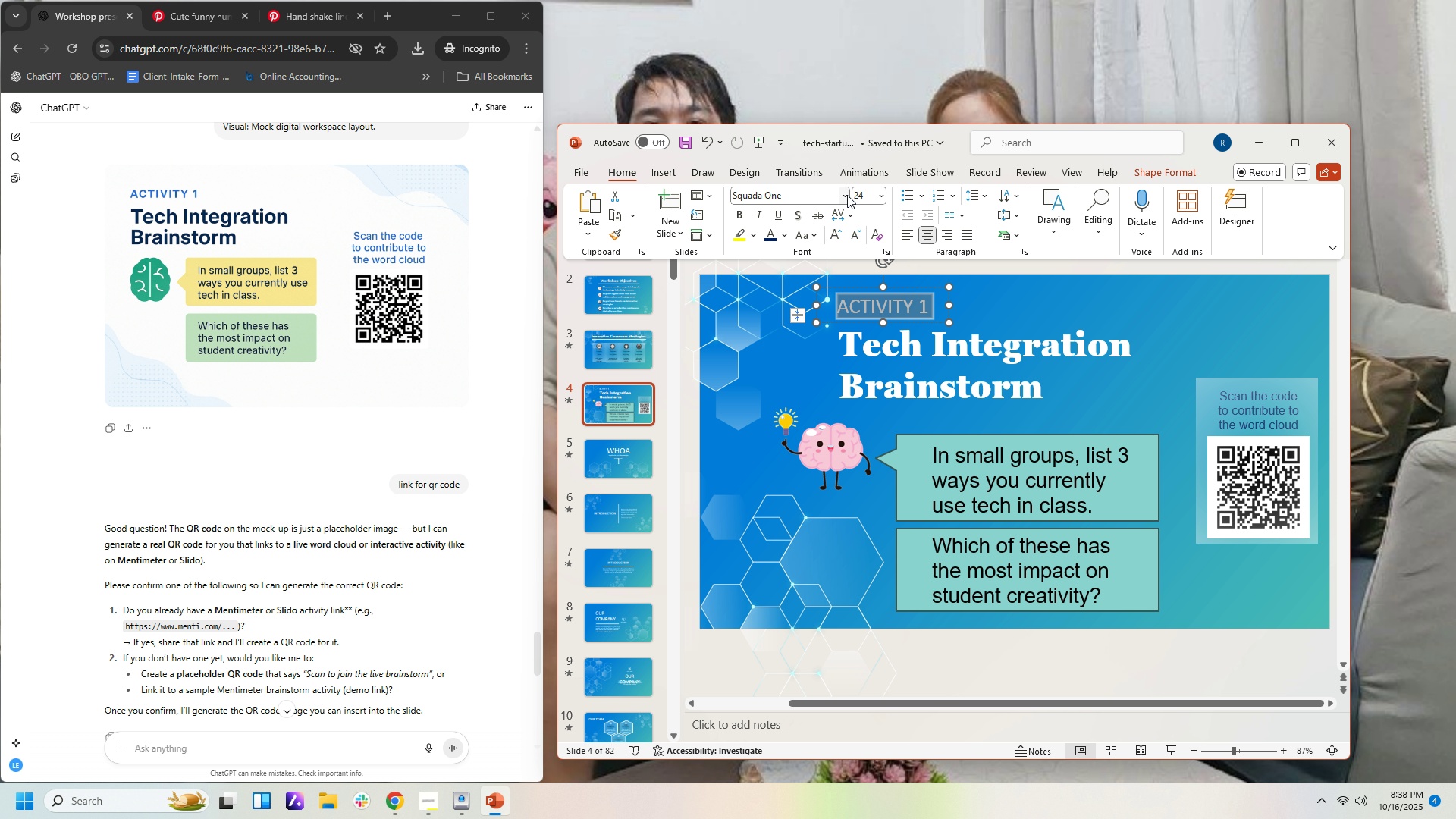 
left_click([847, 195])
 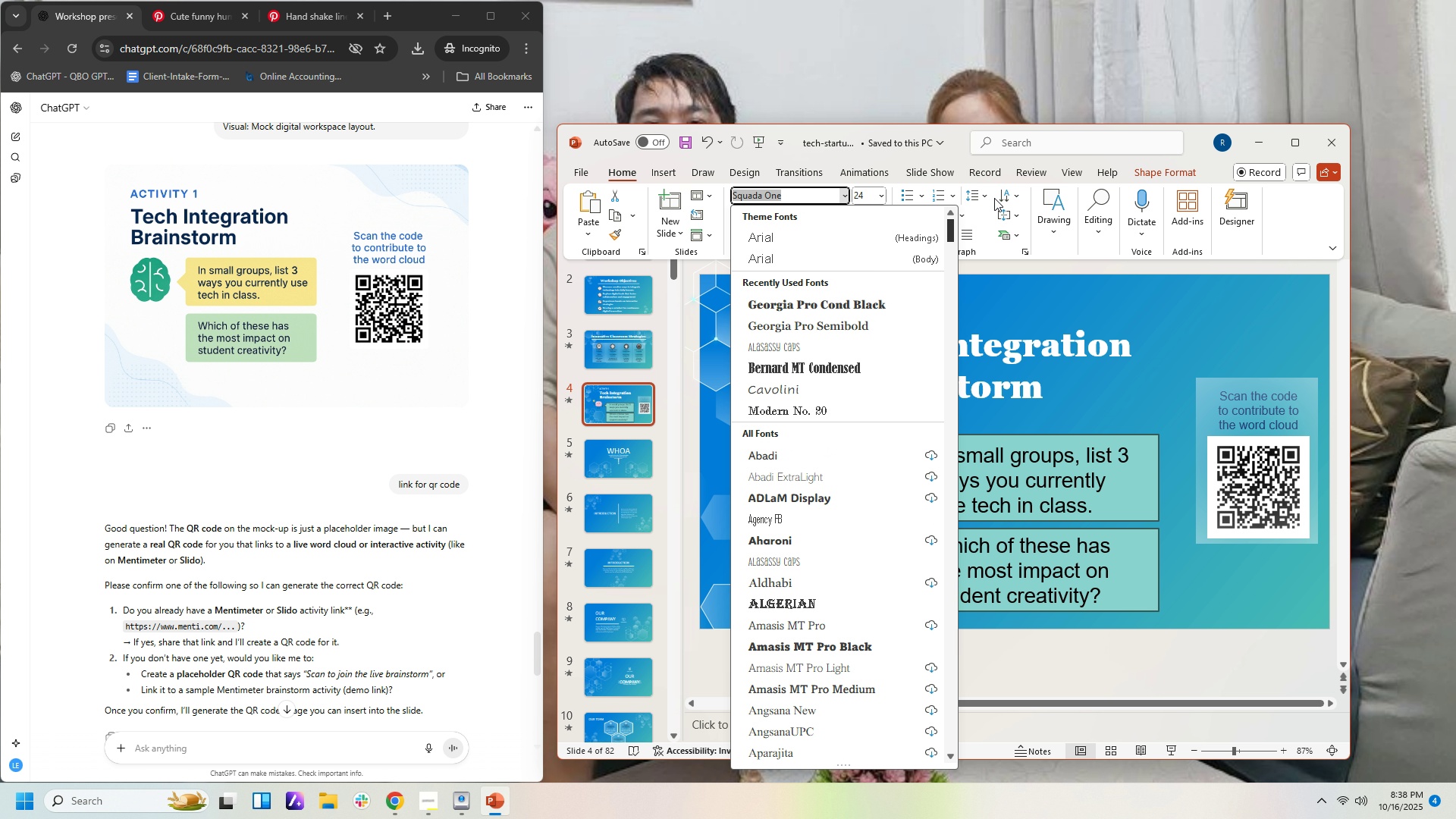 
left_click([849, 330])
 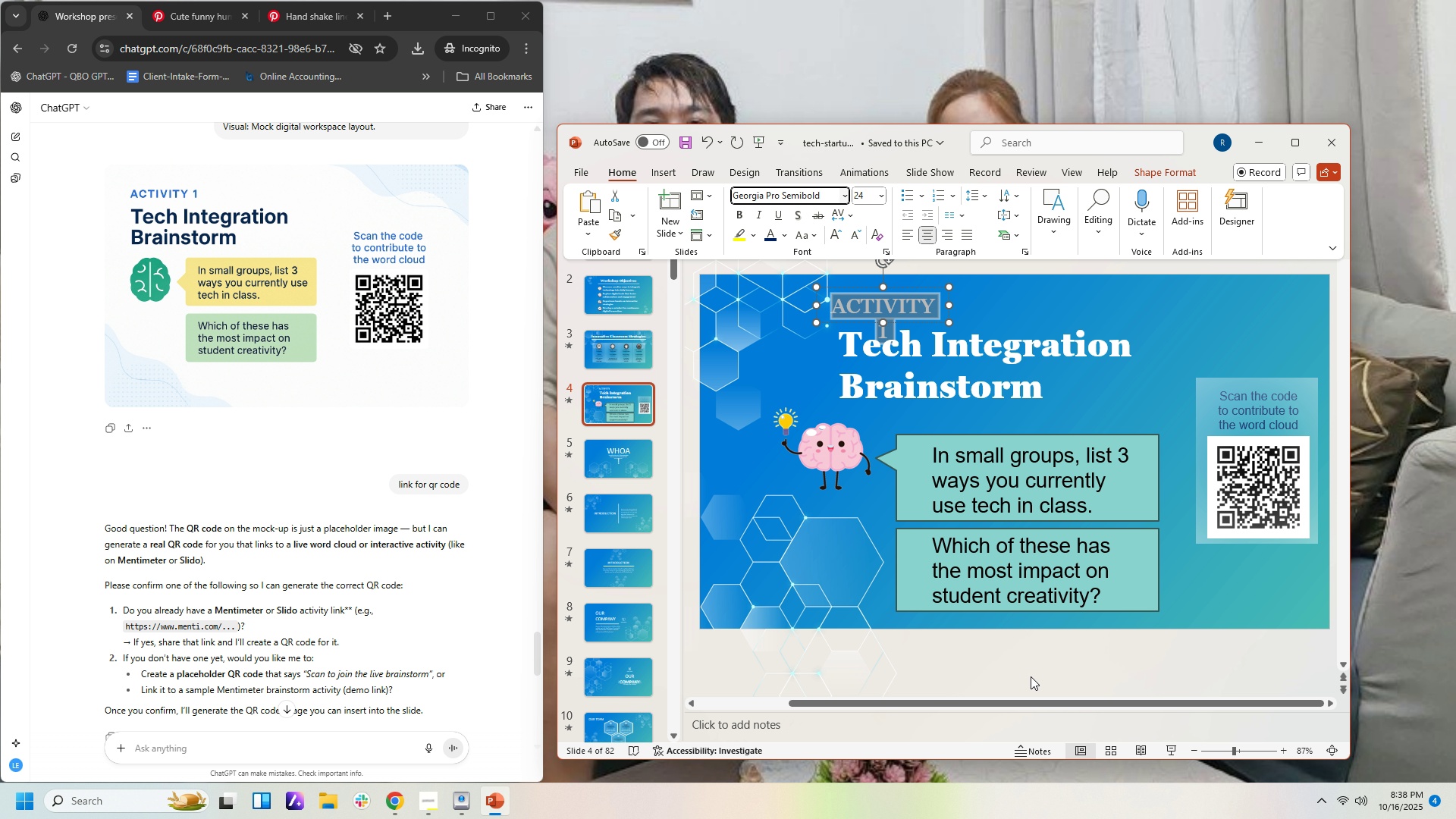 
left_click([1026, 648])
 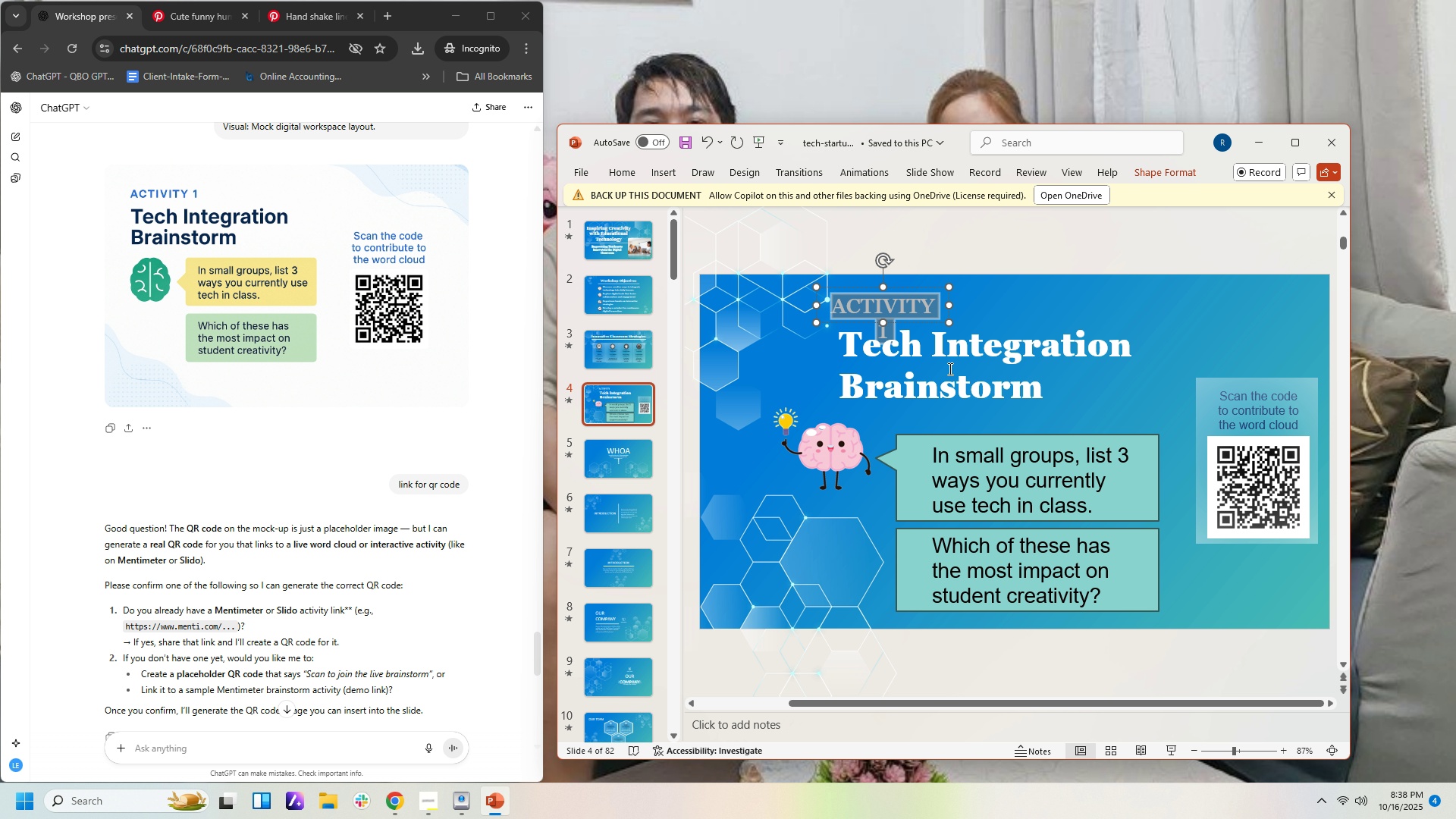 
left_click([949, 369])
 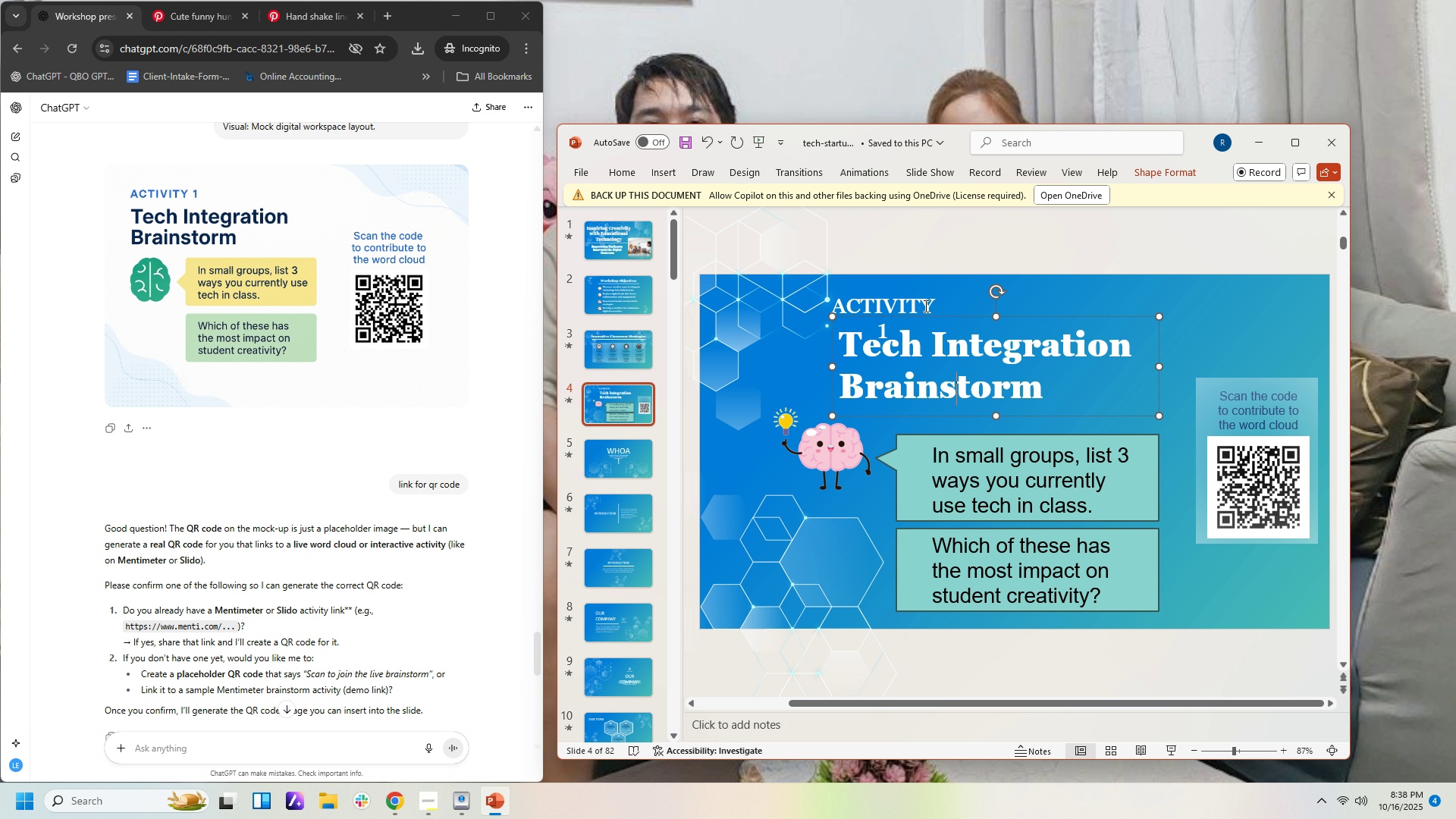 
left_click([924, 306])
 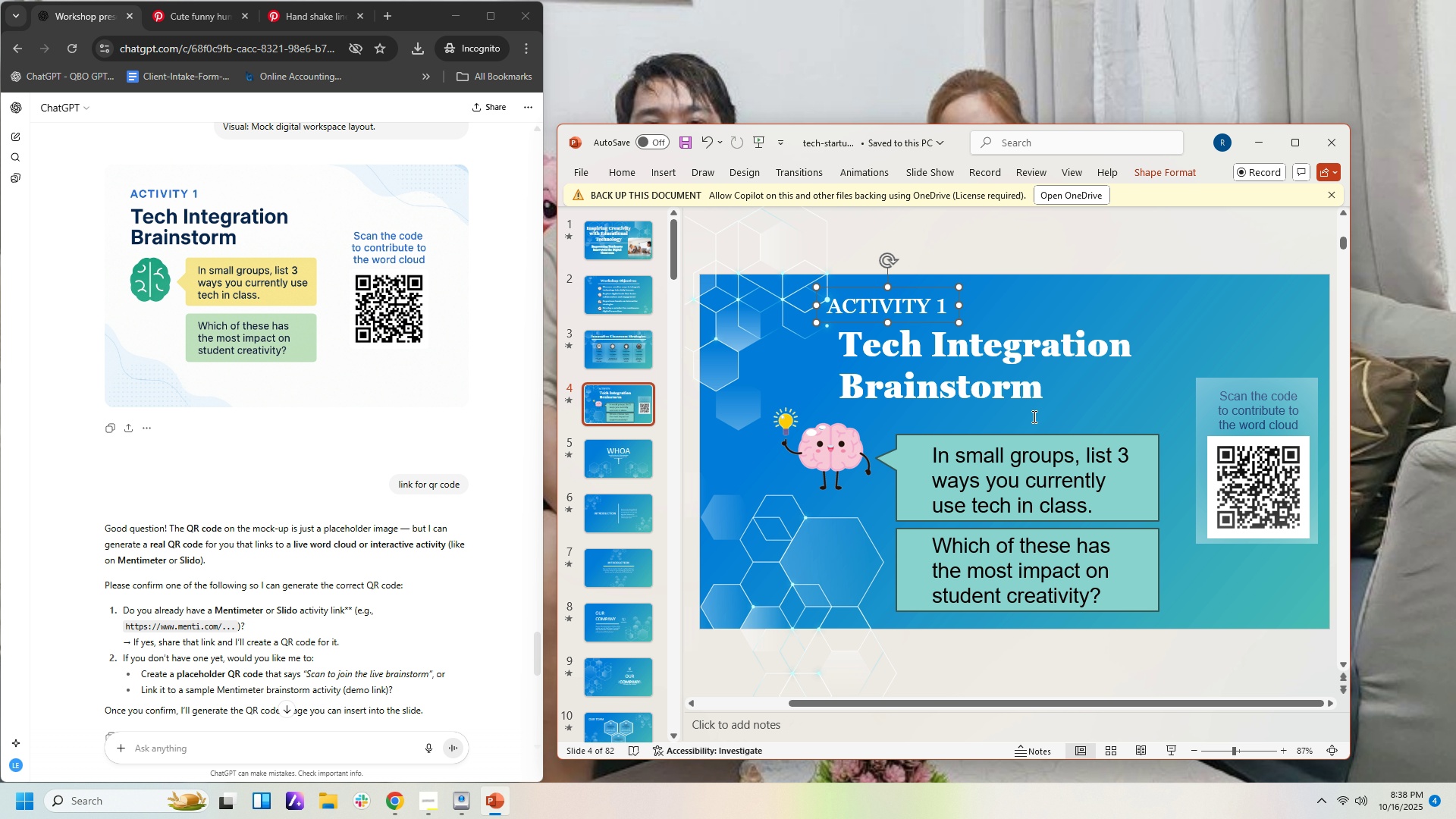 
left_click([1128, 372])
 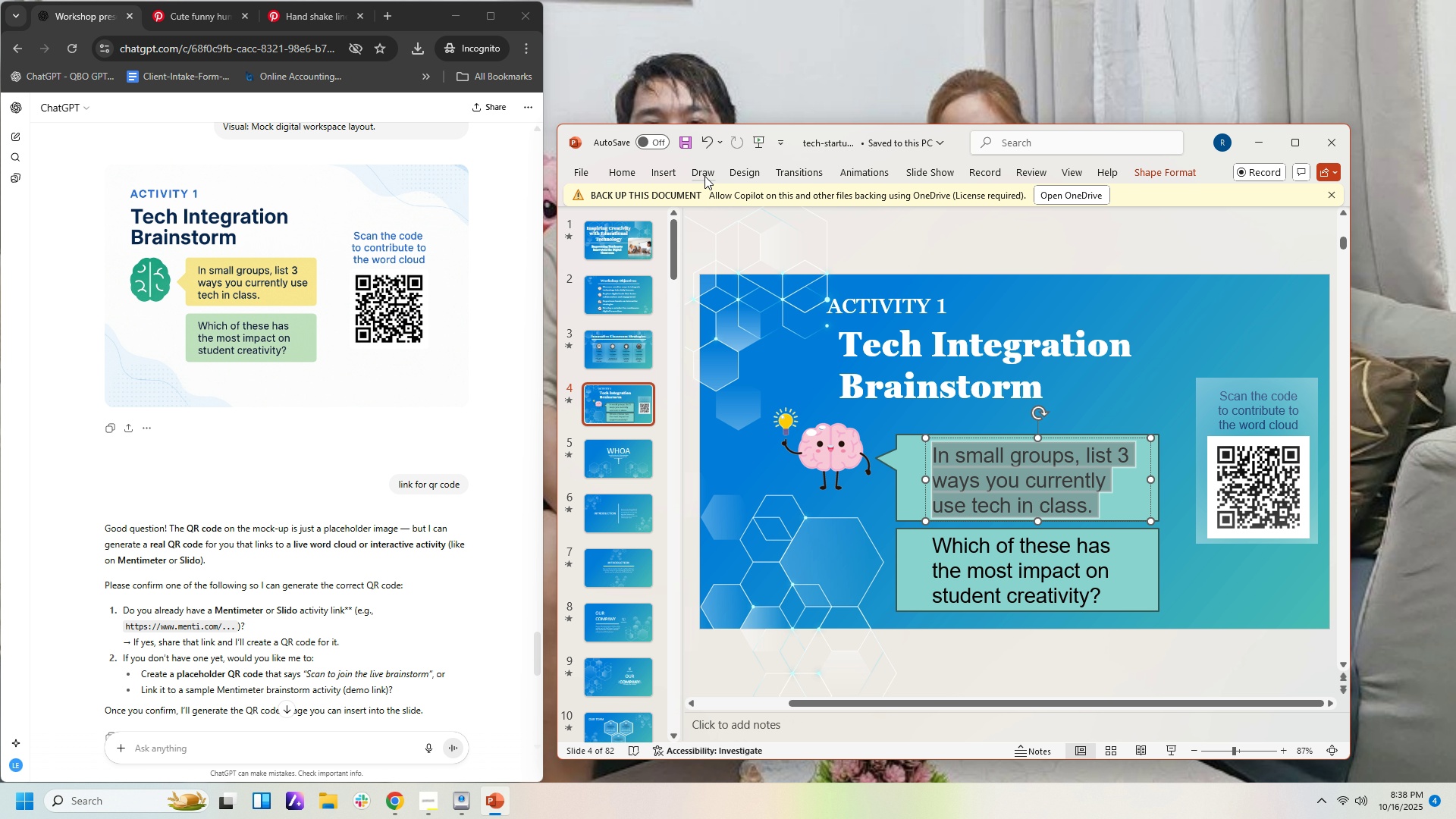 
left_click([640, 174])
 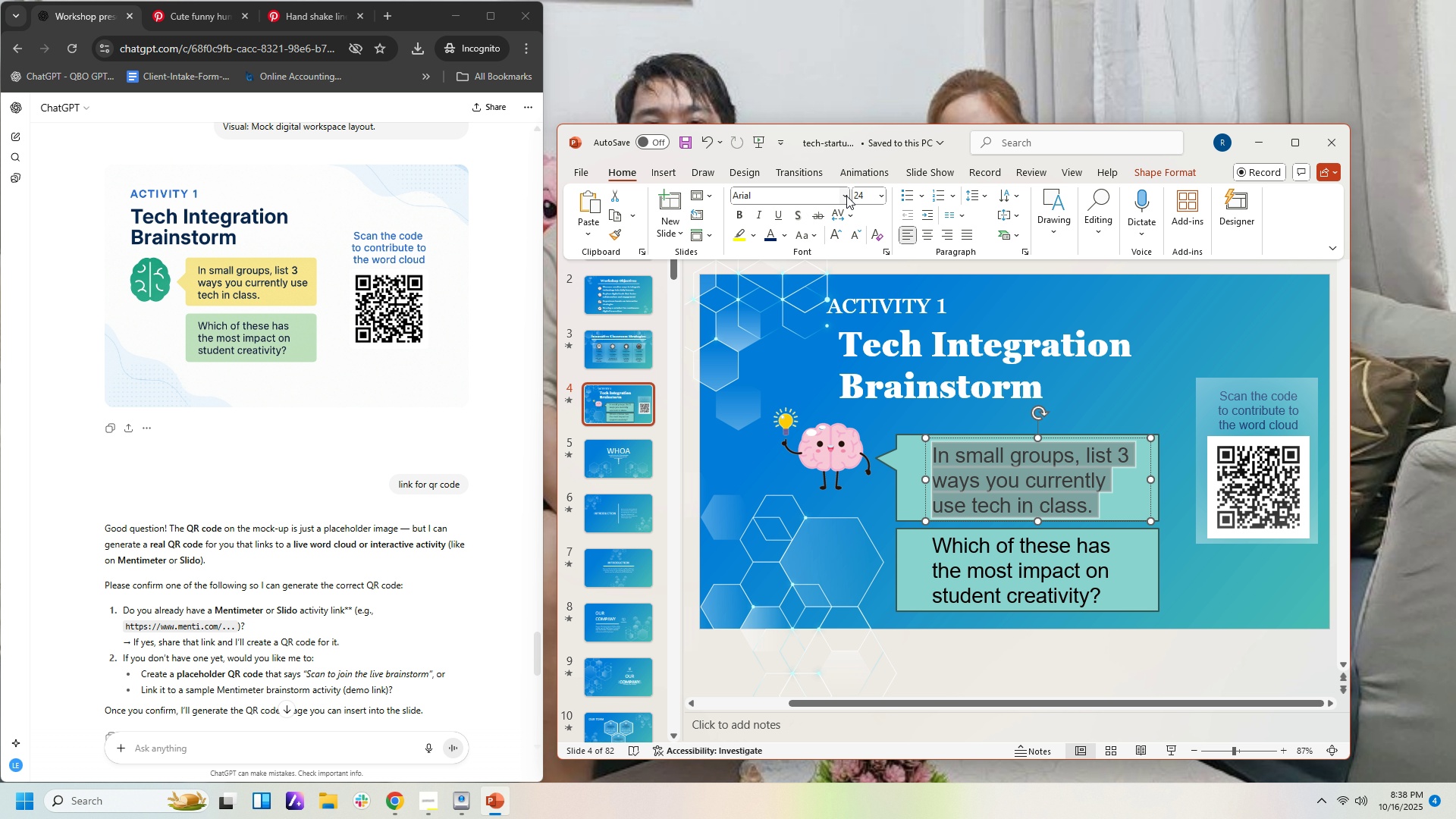 
left_click([846, 196])
 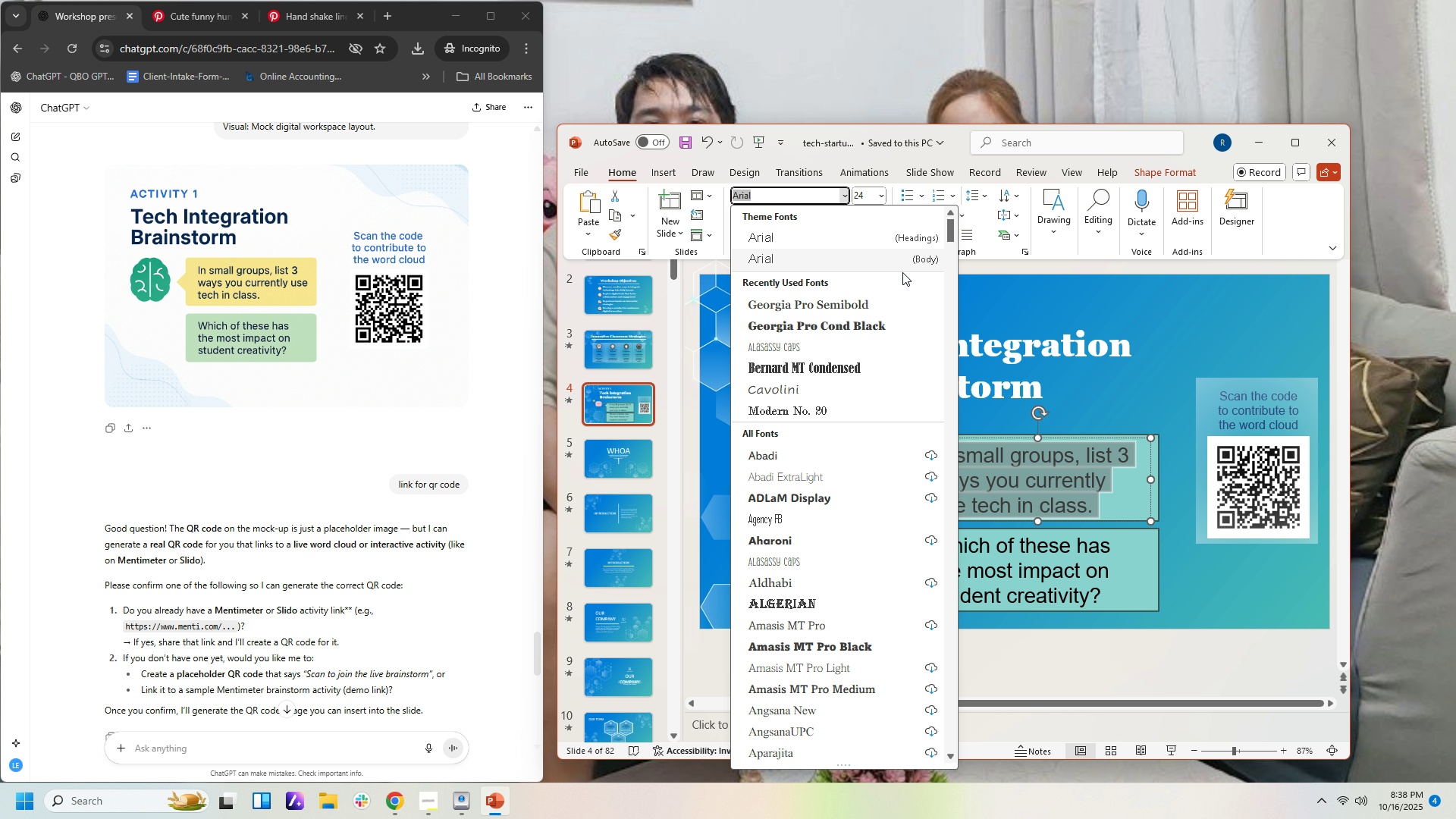 
left_click([869, 309])
 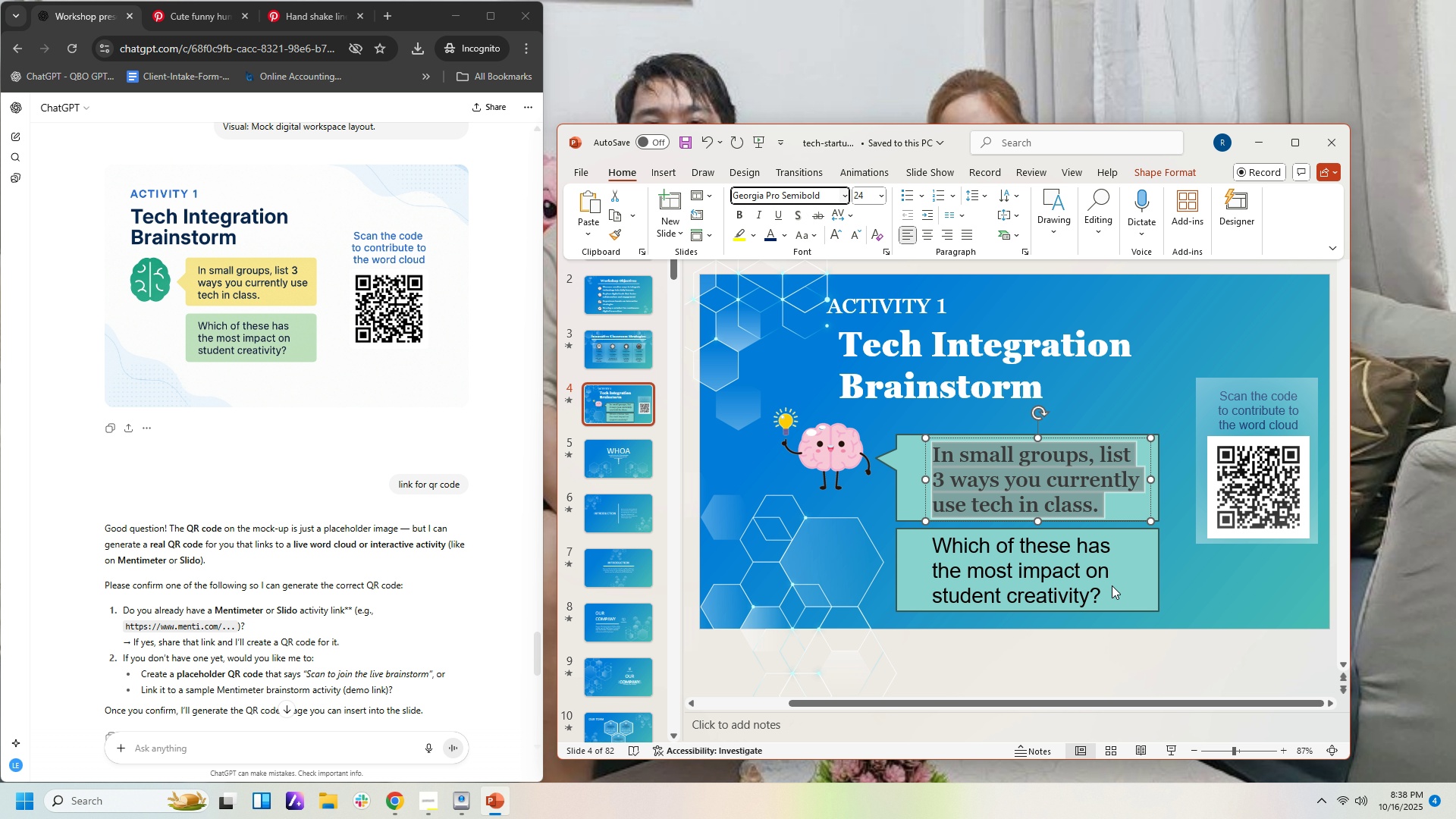 
left_click([1112, 585])
 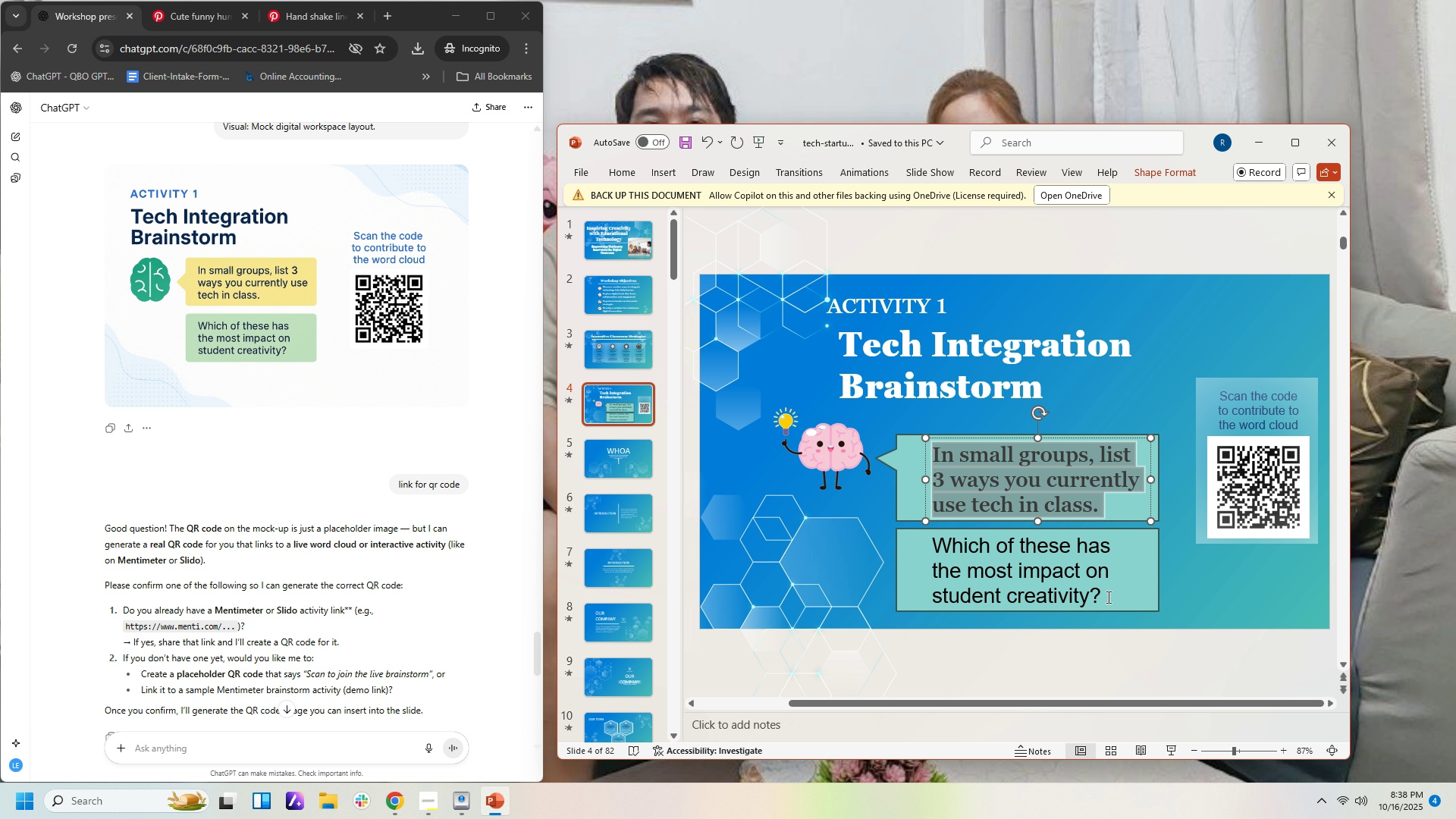 
left_click([1107, 597])
 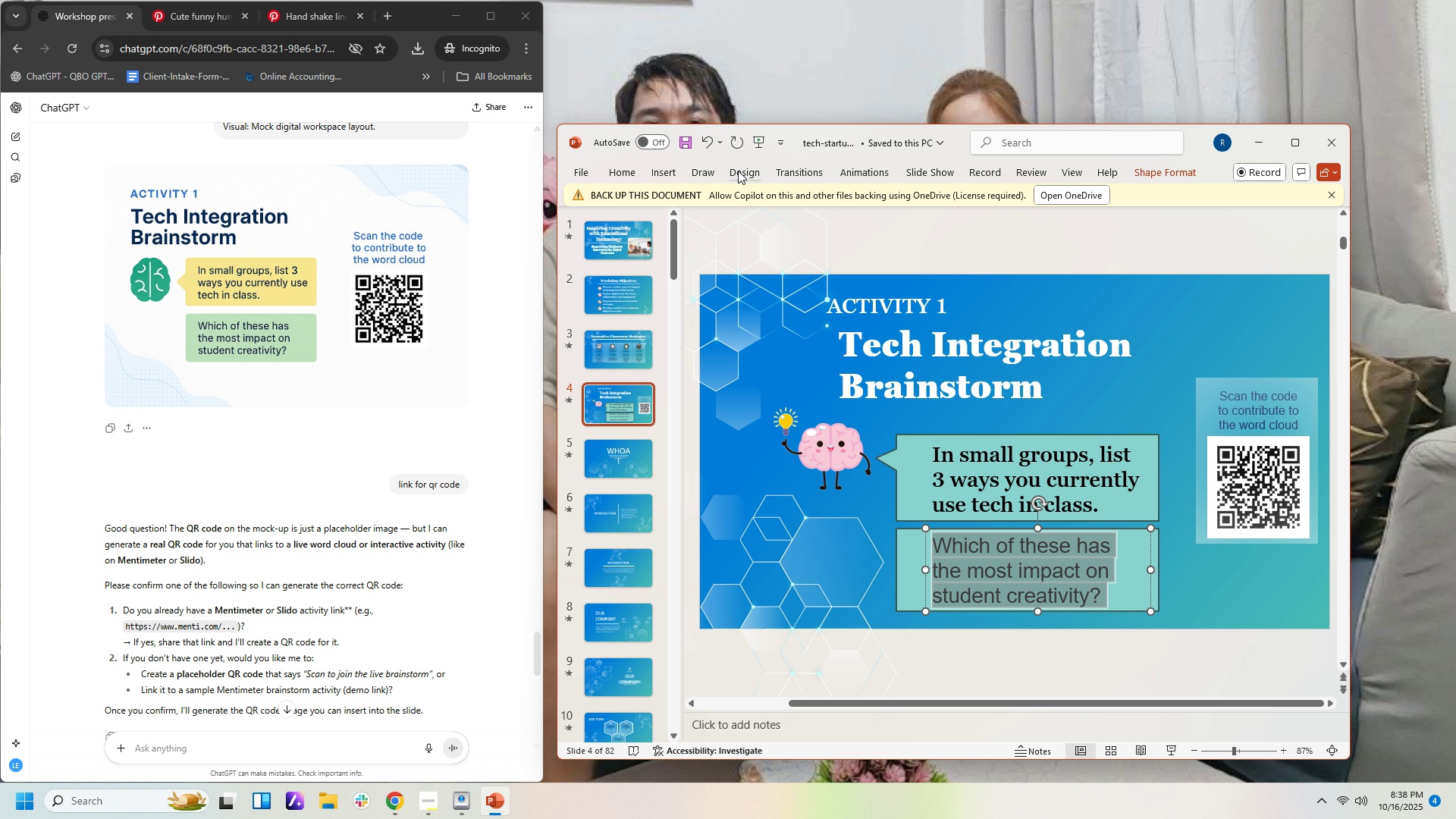 
left_click([624, 171])
 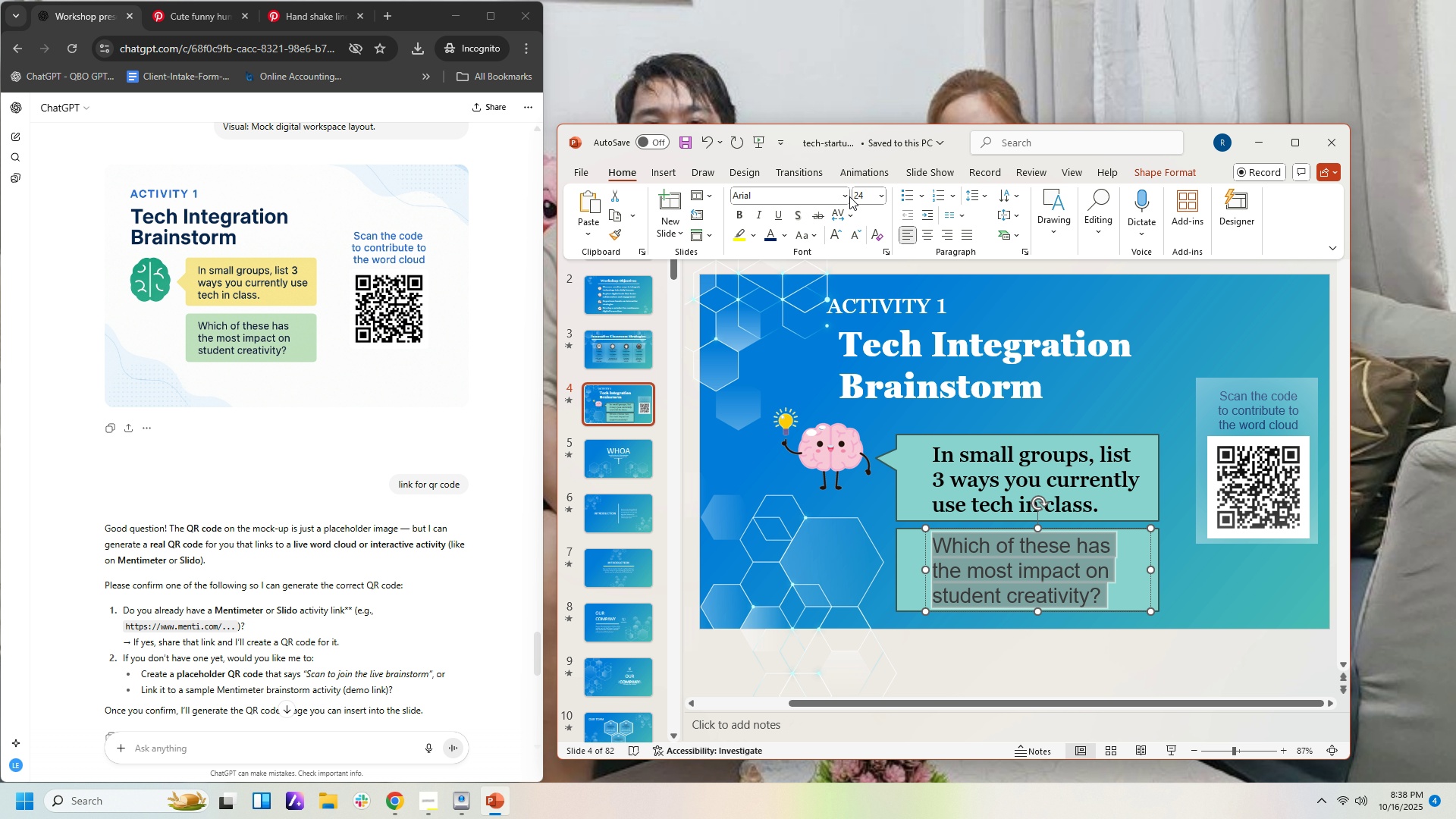 
left_click([848, 196])
 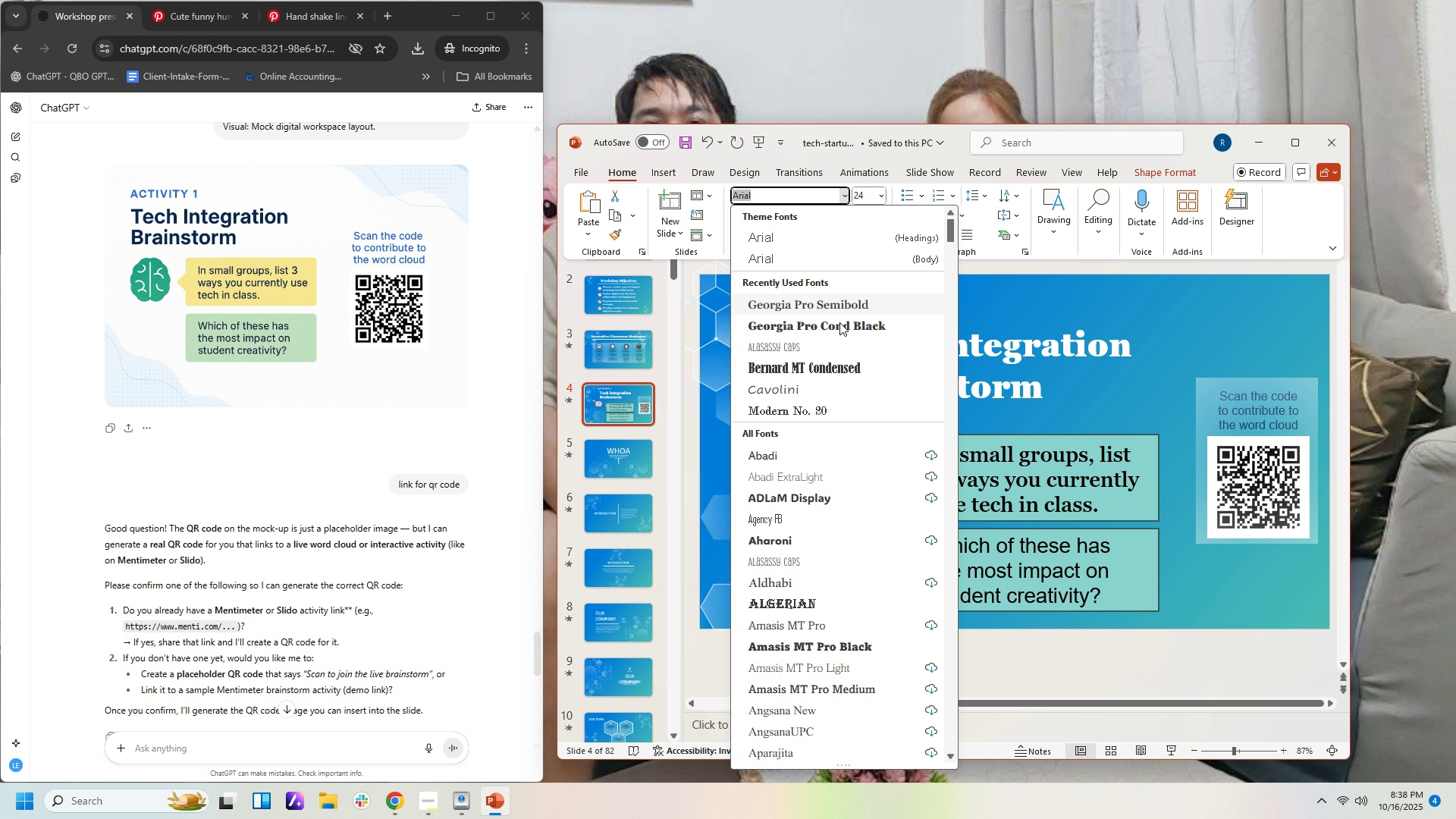 
left_click([842, 297])
 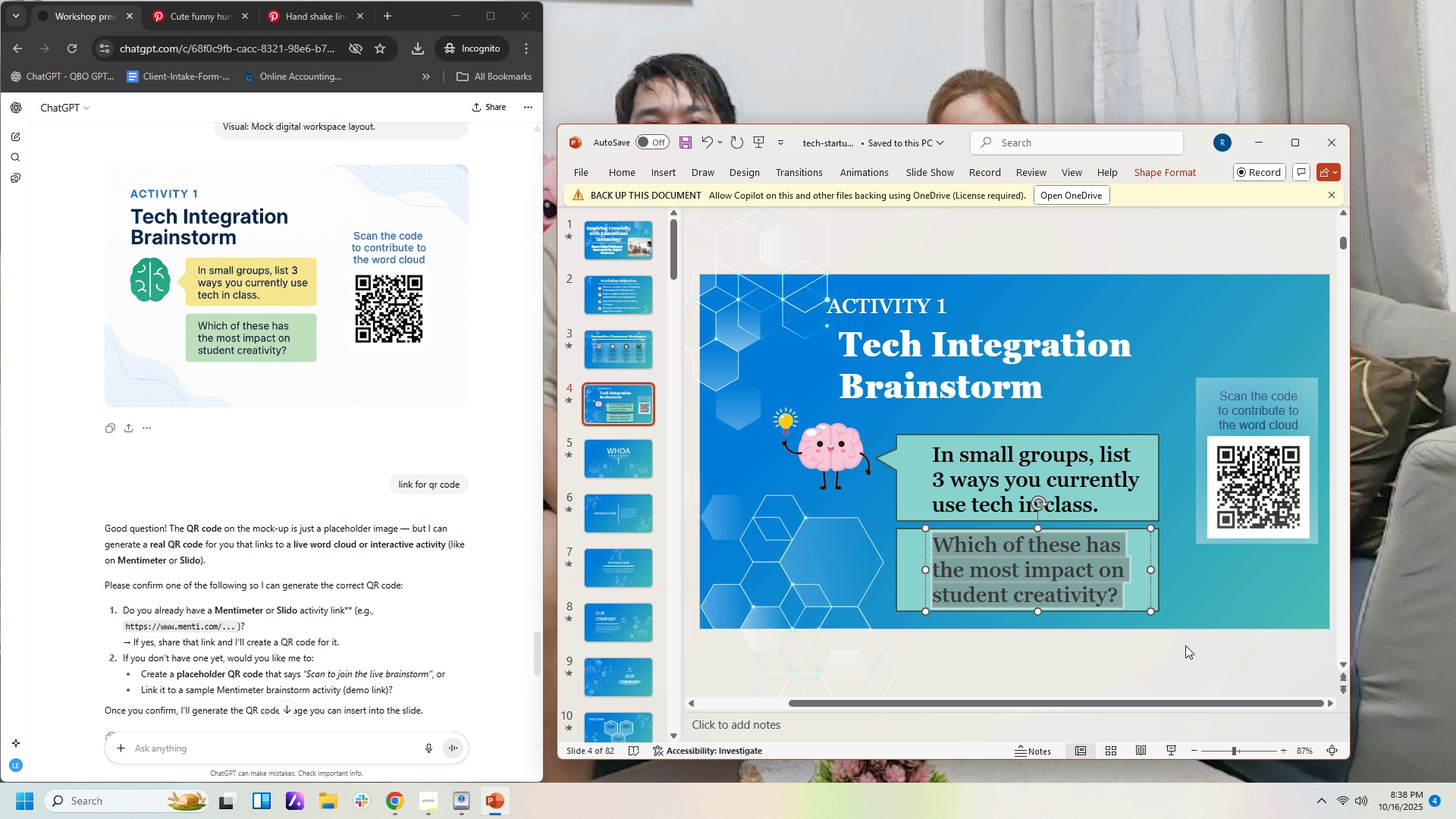 
left_click([1207, 606])
 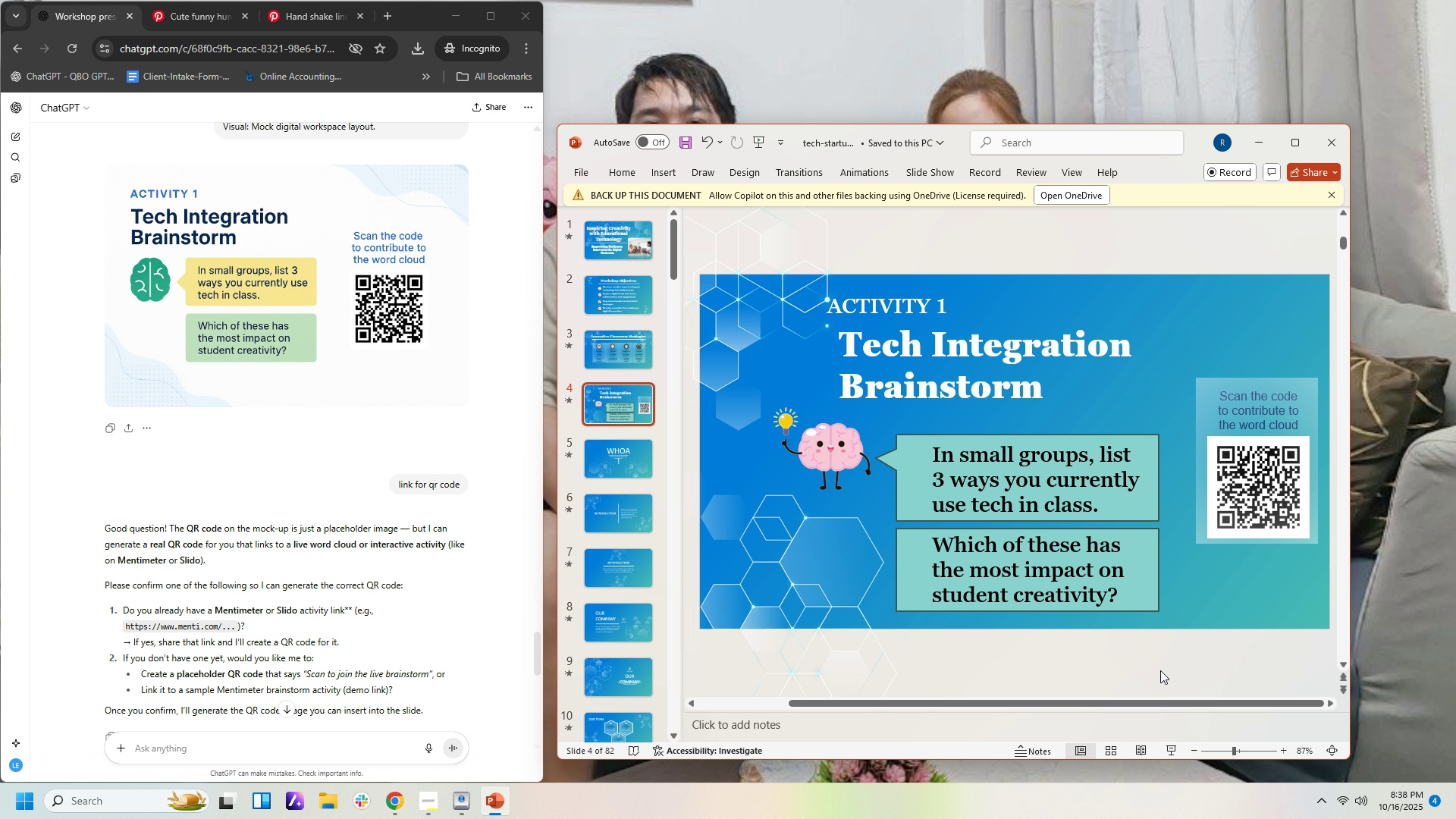 
wait(7.04)
 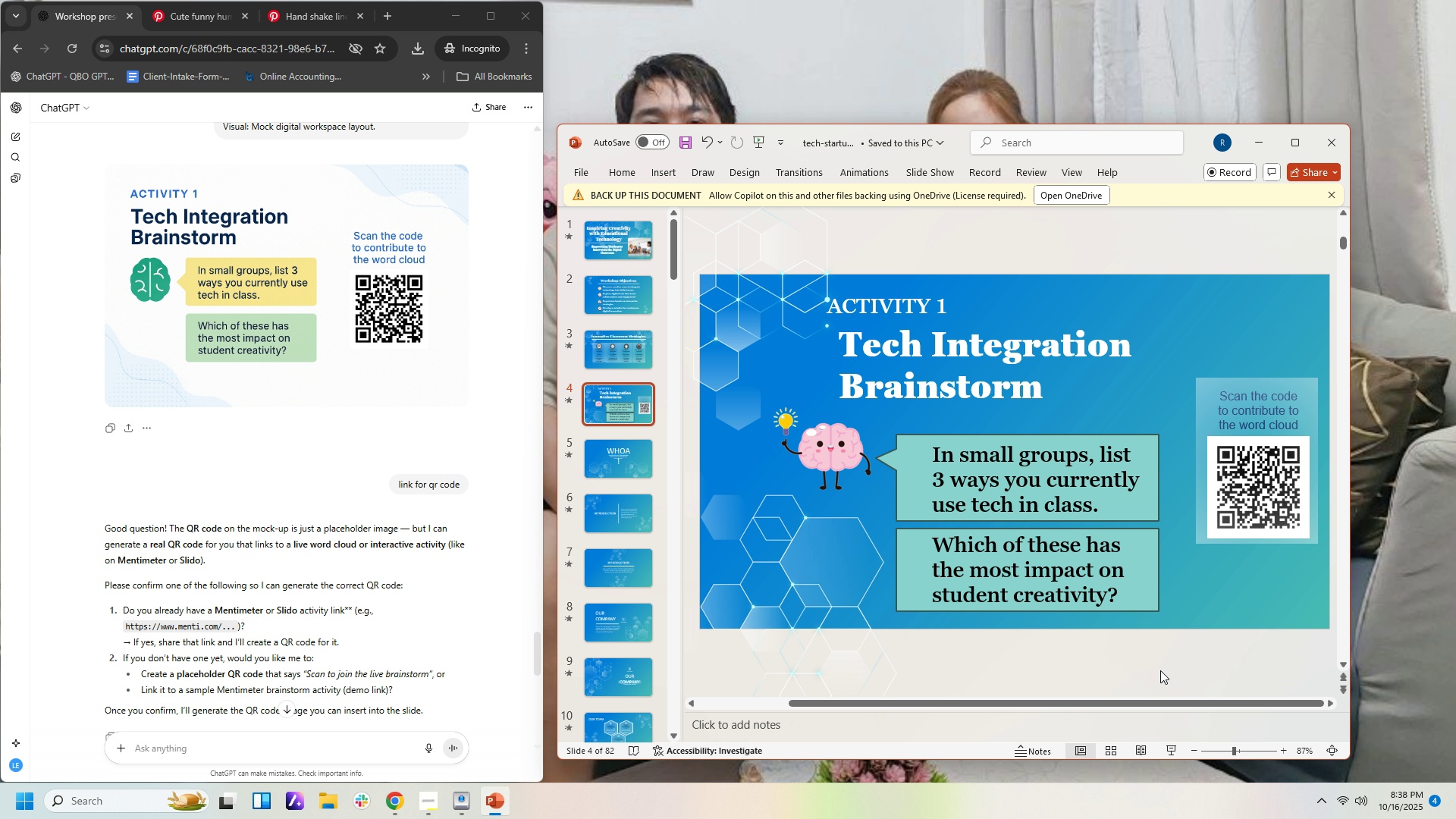 
left_click([828, 463])
 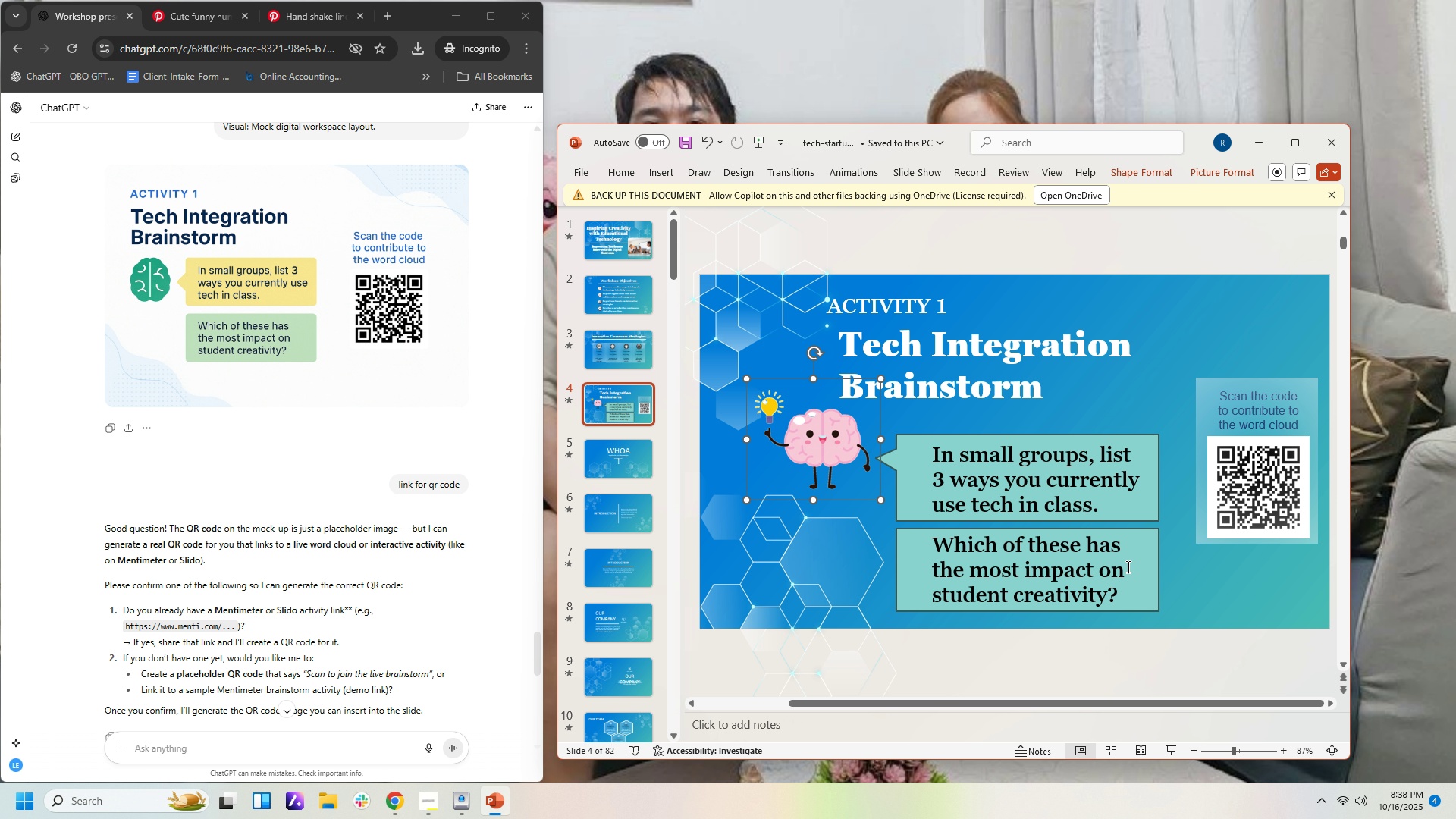 
left_click([1171, 666])
 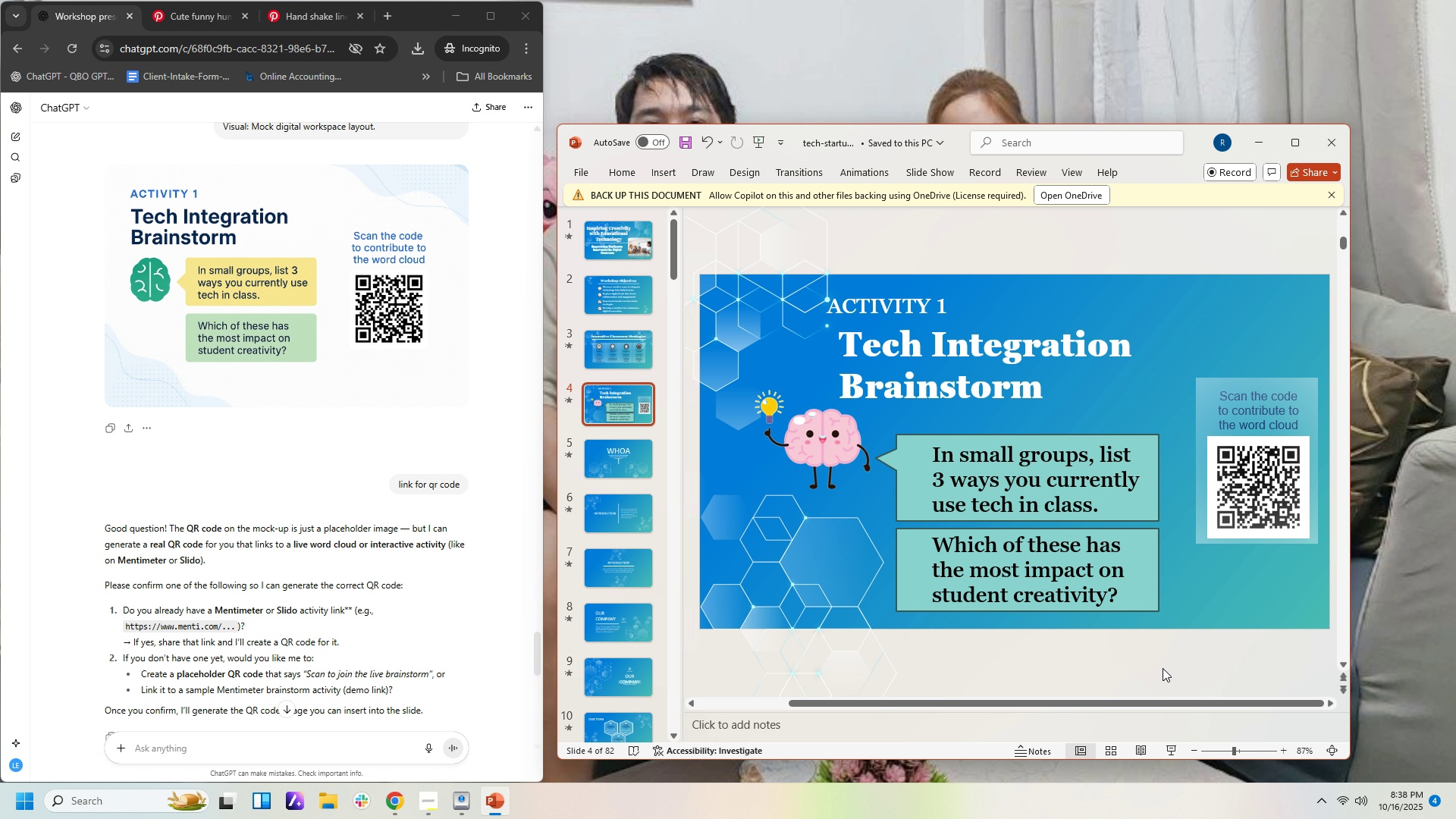 
wait(13.32)
 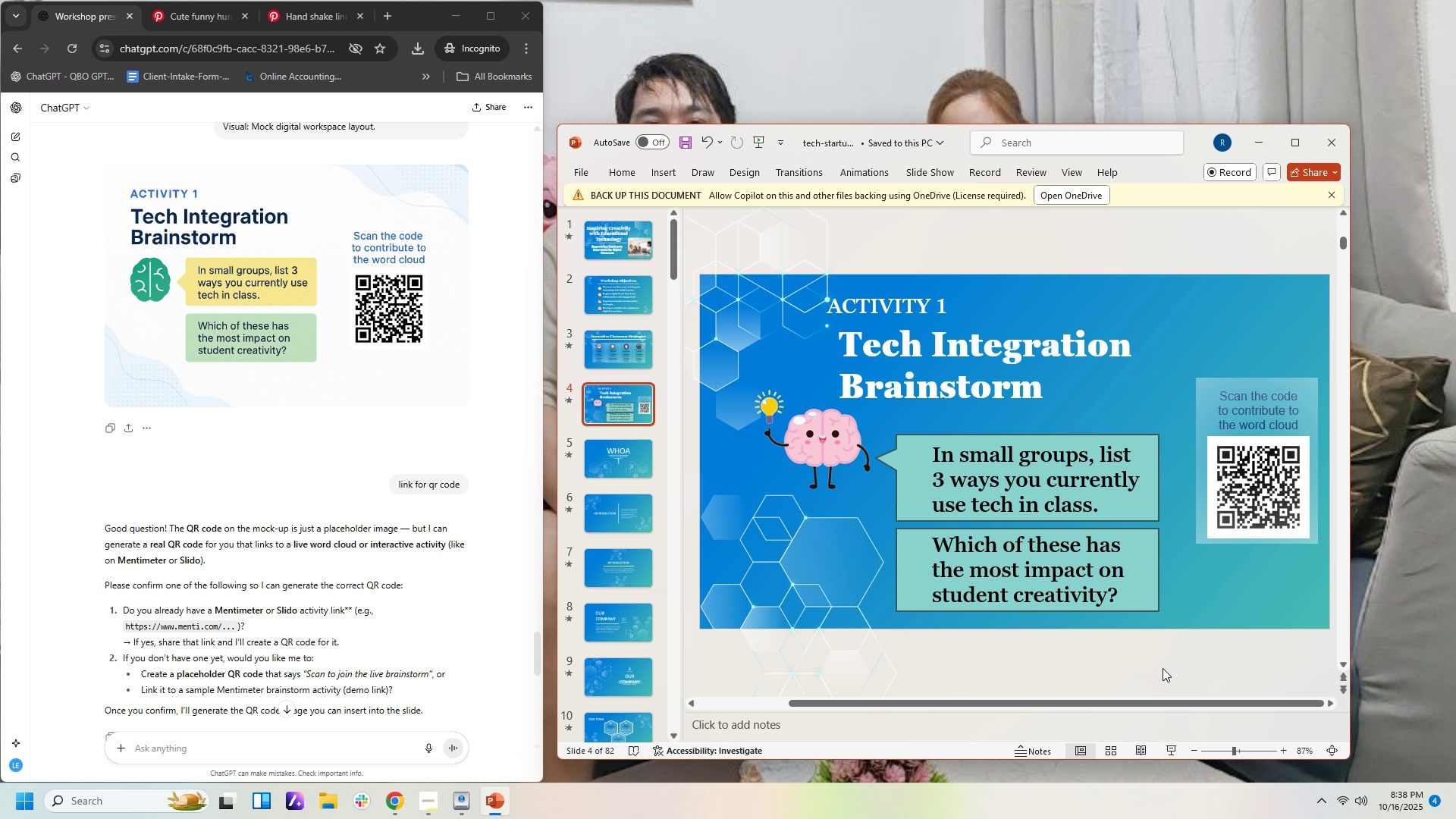 
left_click([910, 303])
 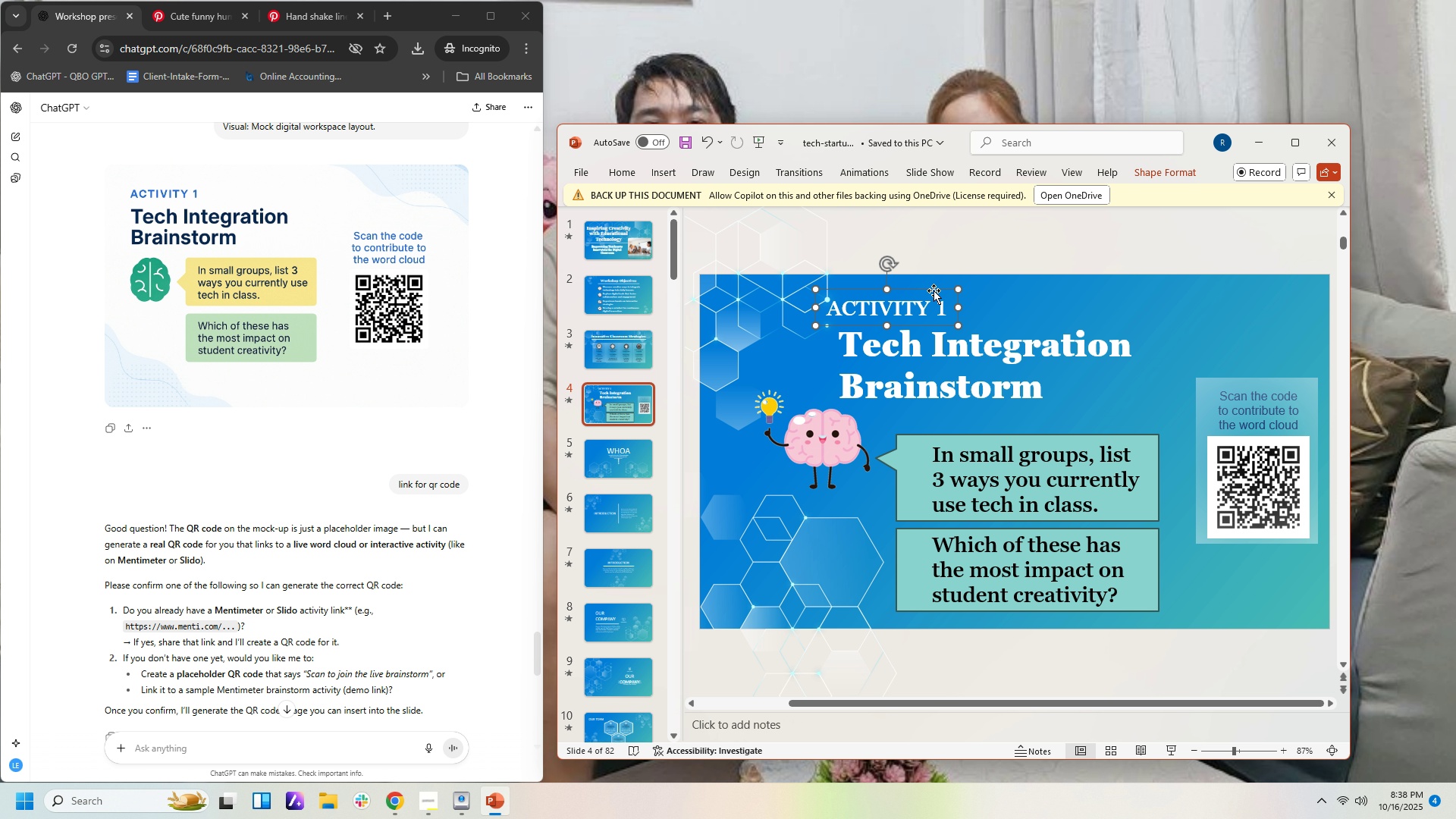 
left_click([950, 366])
 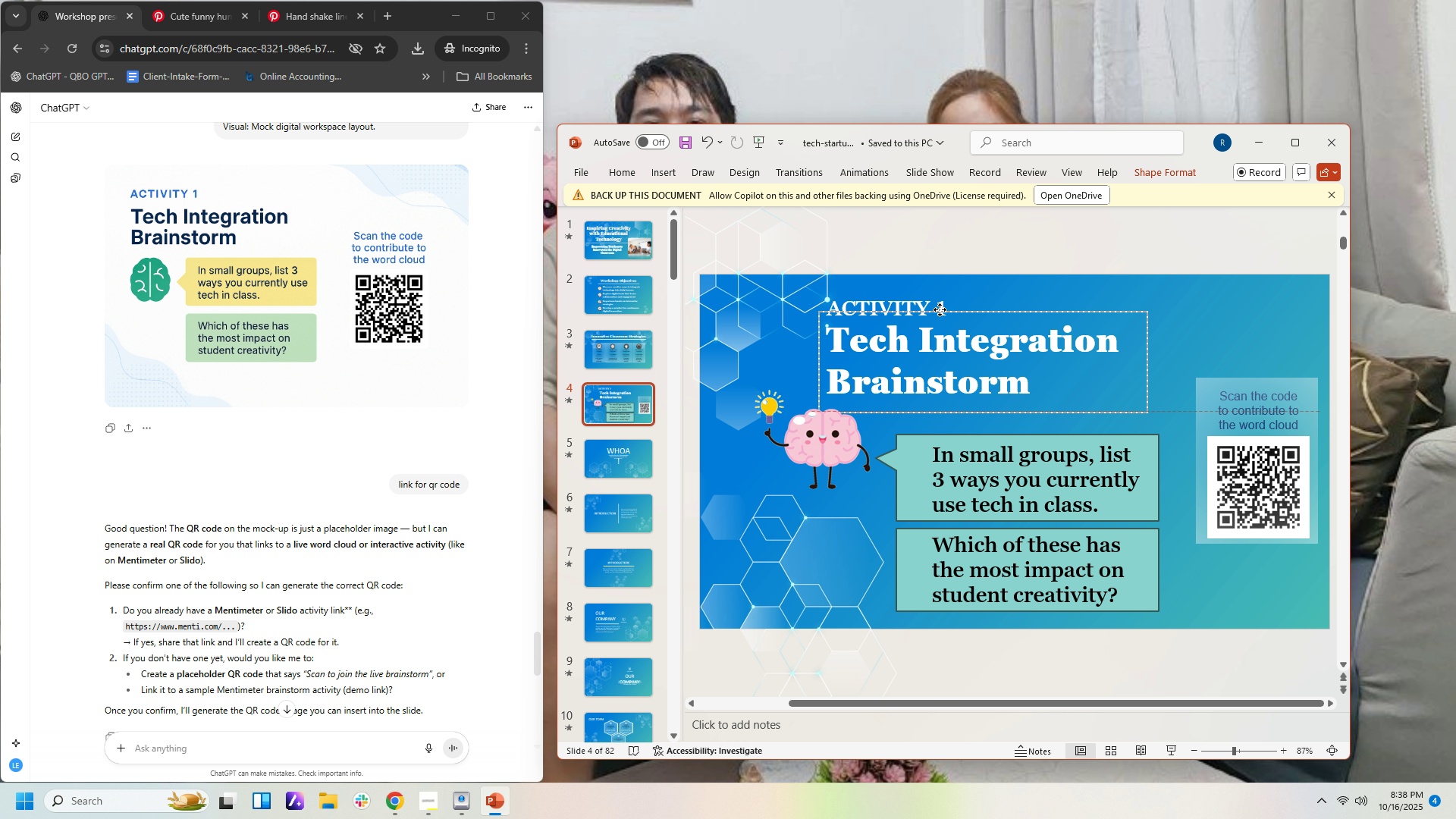 
left_click([1122, 301])
 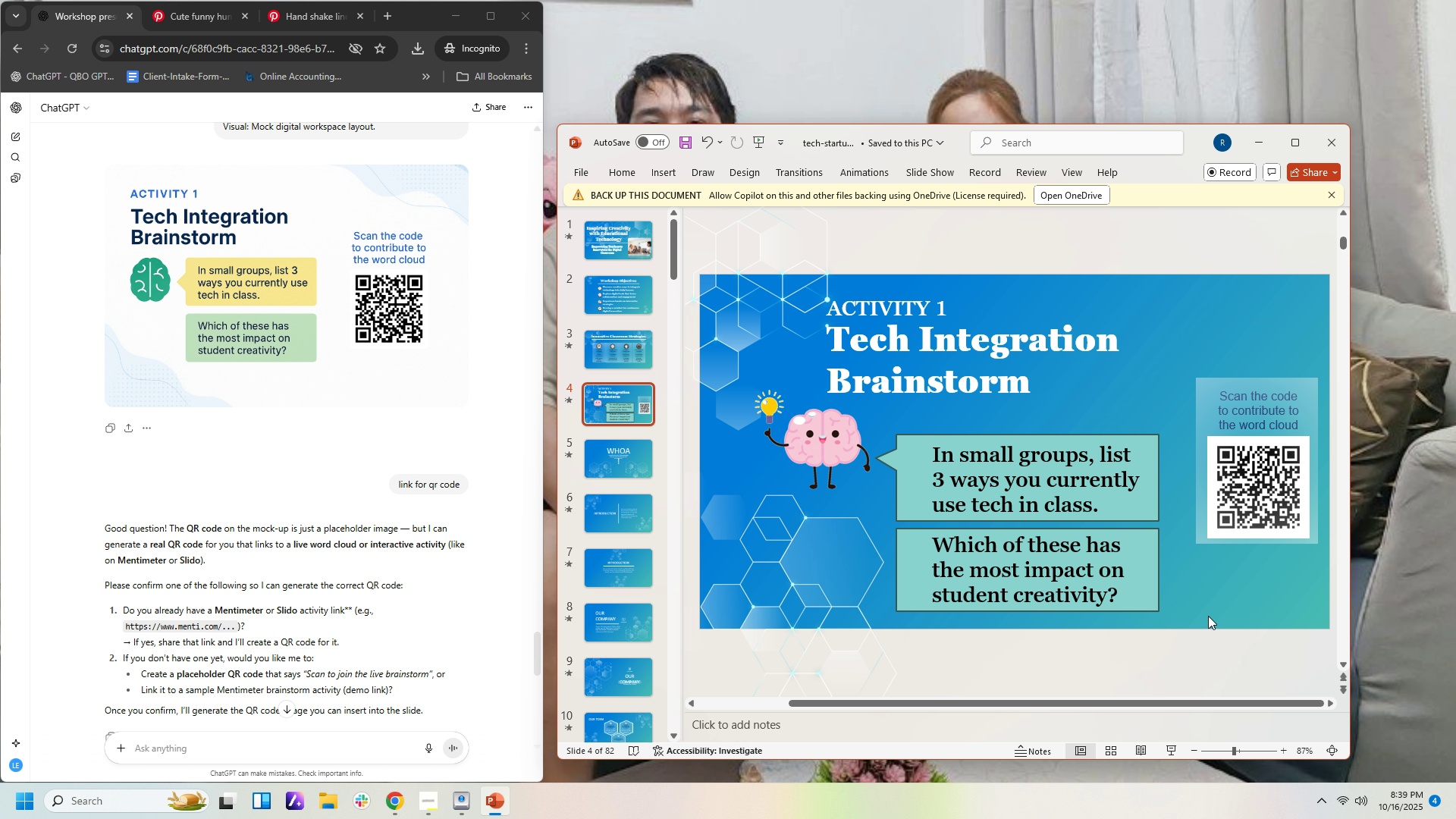 
left_click([1194, 653])
 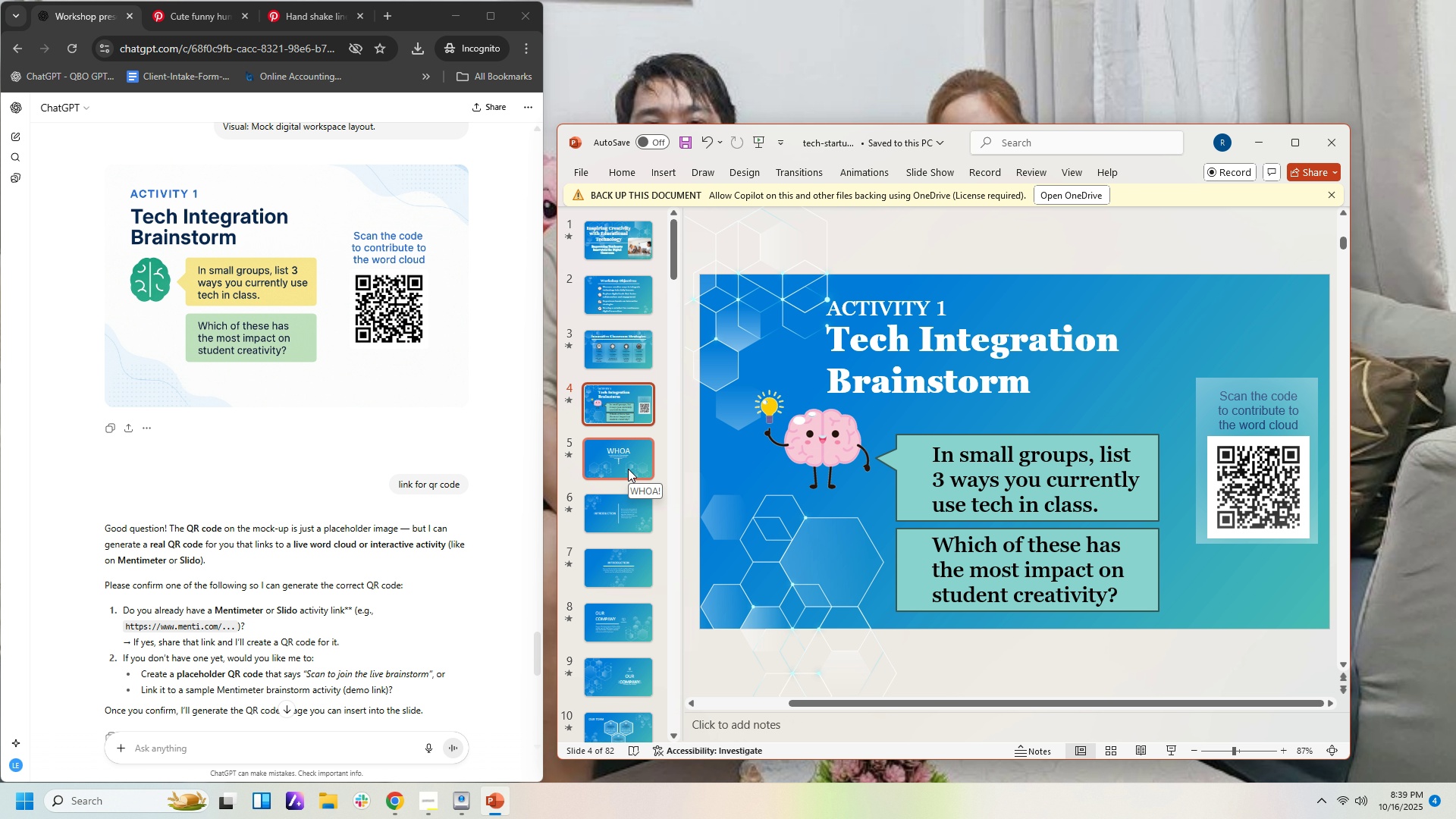 
left_click([628, 469])
 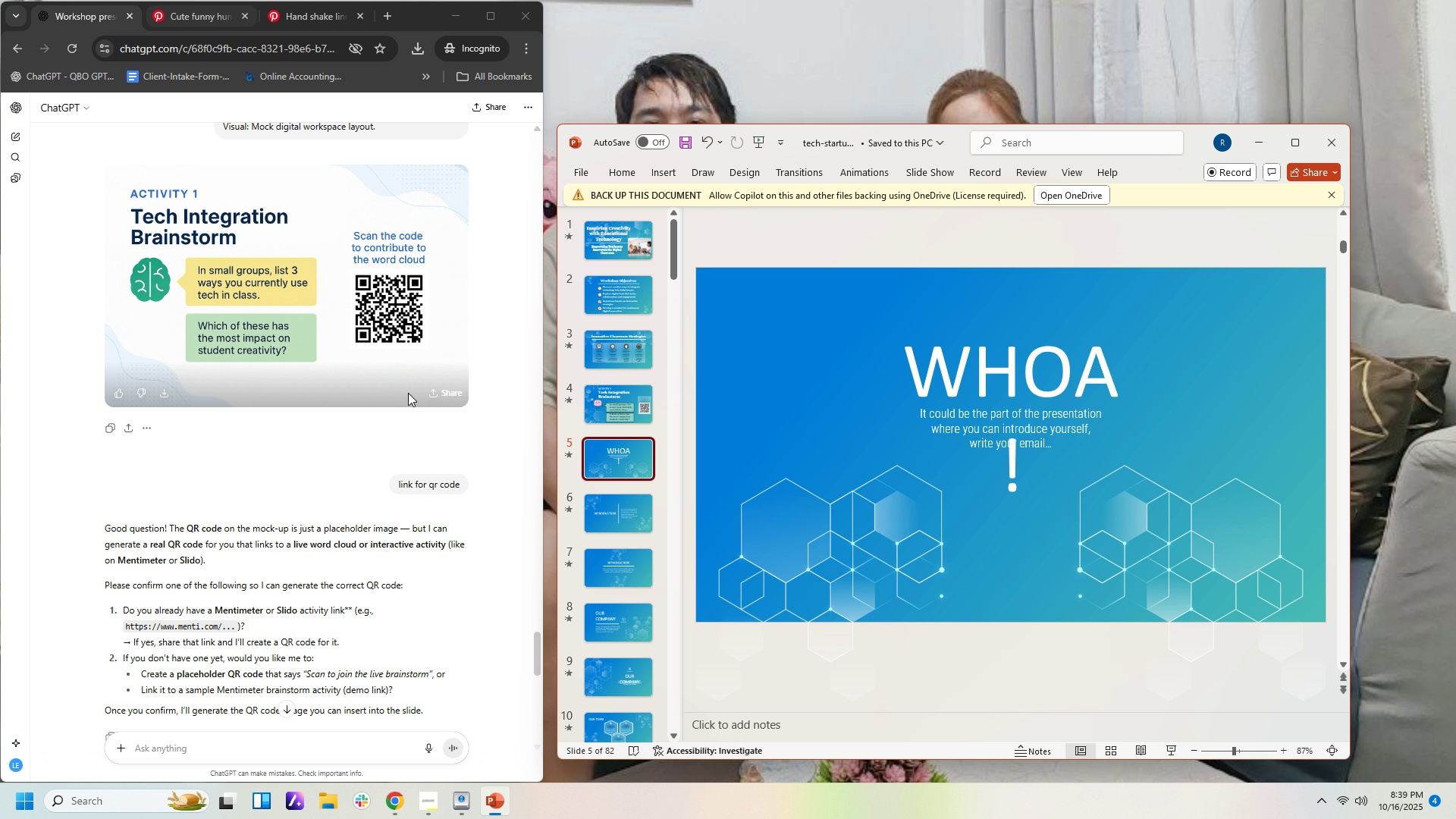 
scroll: coordinate [476, 484], scroll_direction: down, amount: 11.0
 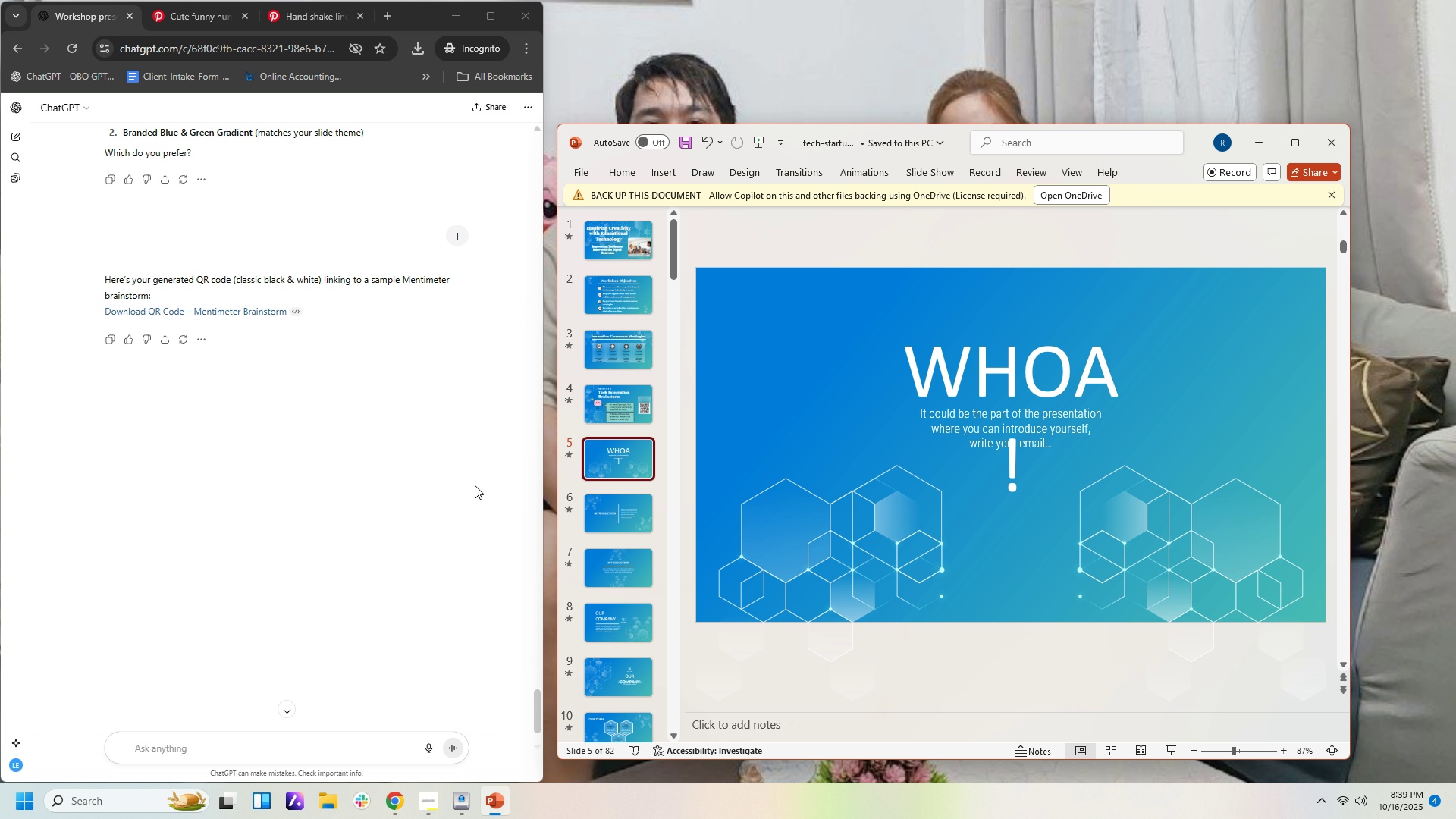 
scroll: coordinate [459, 414], scroll_direction: up, amount: 15.0
 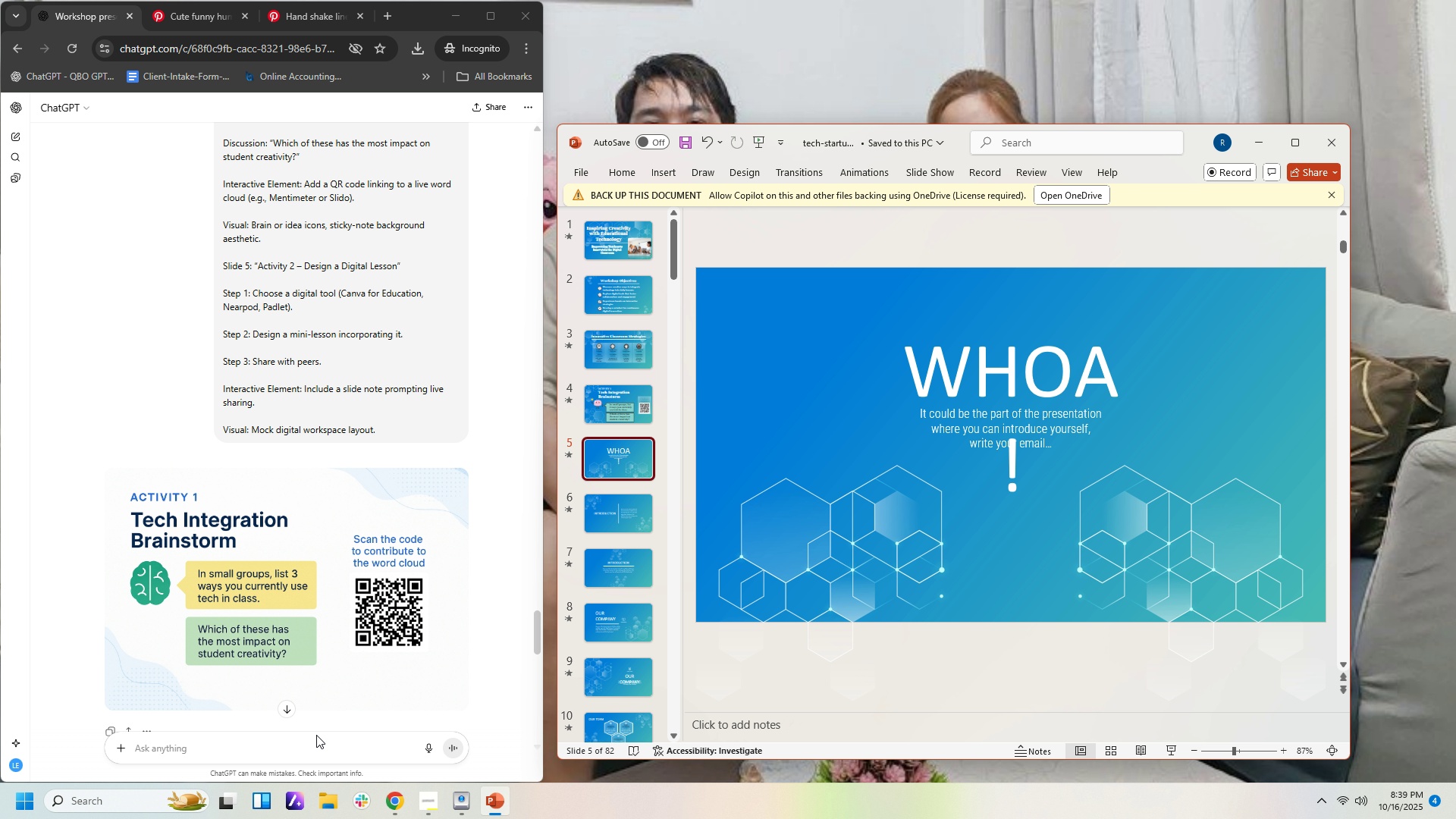 
left_click([306, 755])
 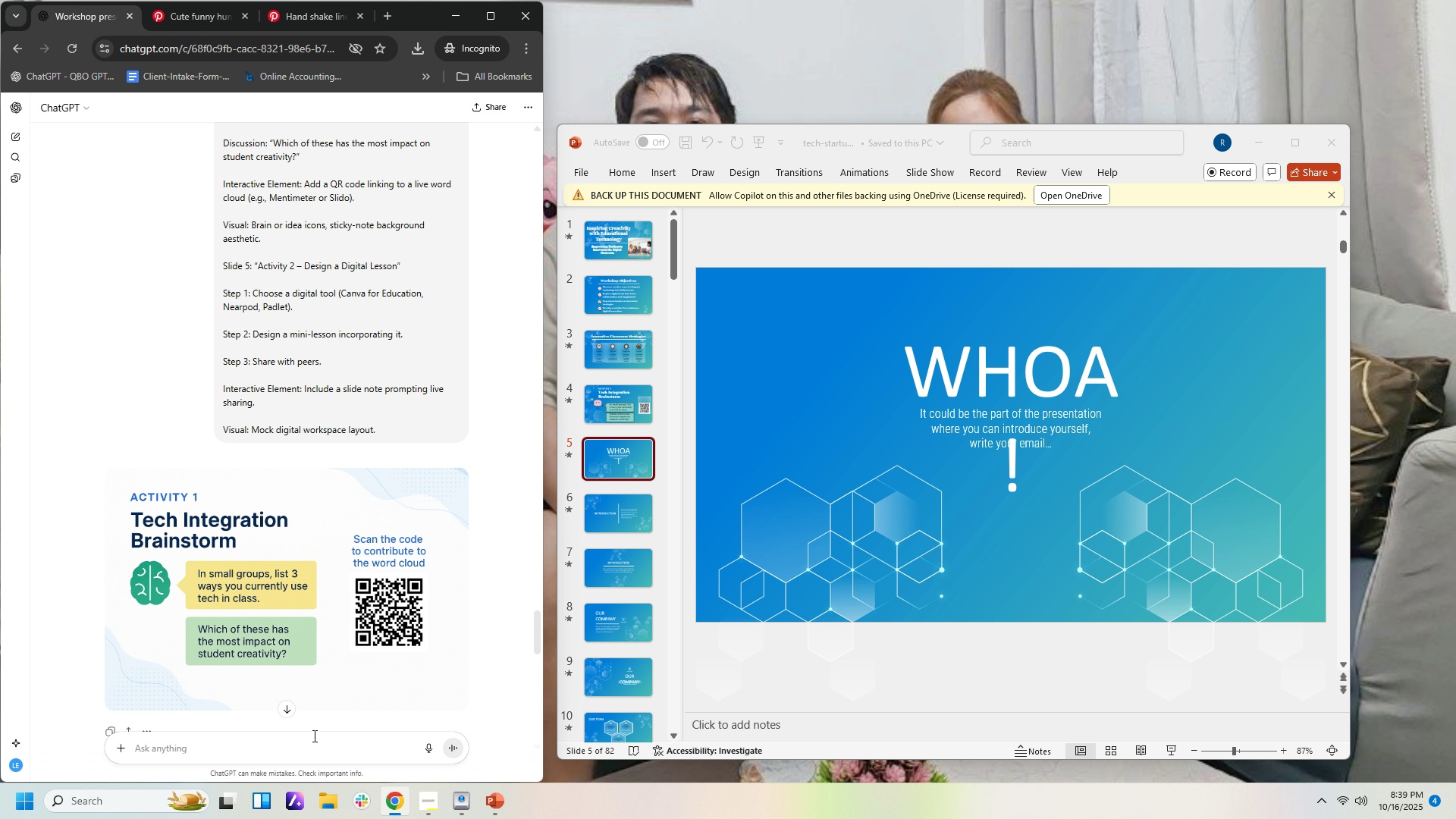 
type(activi)
key(Backspace)
key(Backspace)
key(Backspace)
key(Backspace)
key(Backspace)
key(Backspace)
type(slide 5 sctivity 2 mock up)
 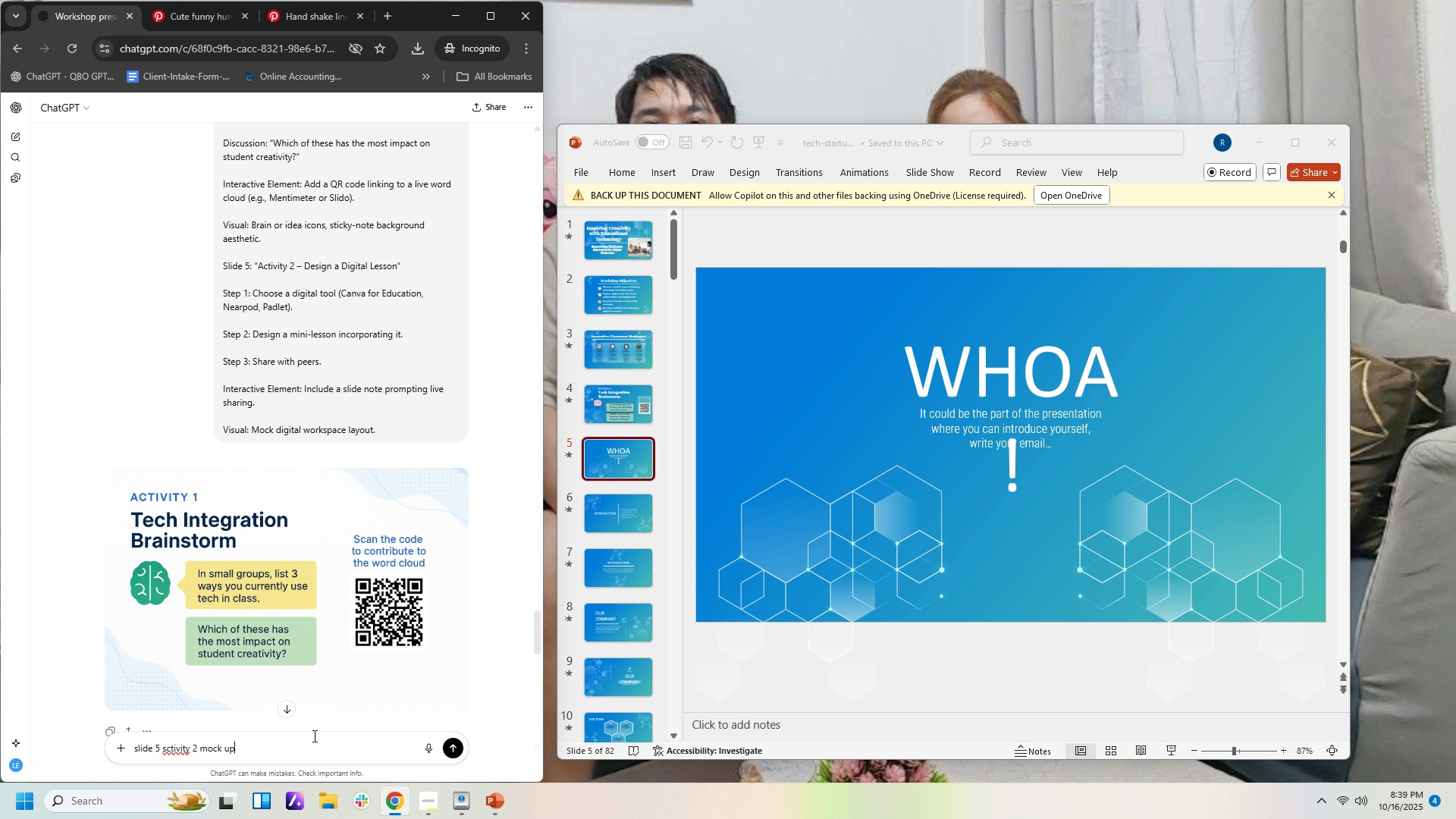 
key(ArrowLeft)
 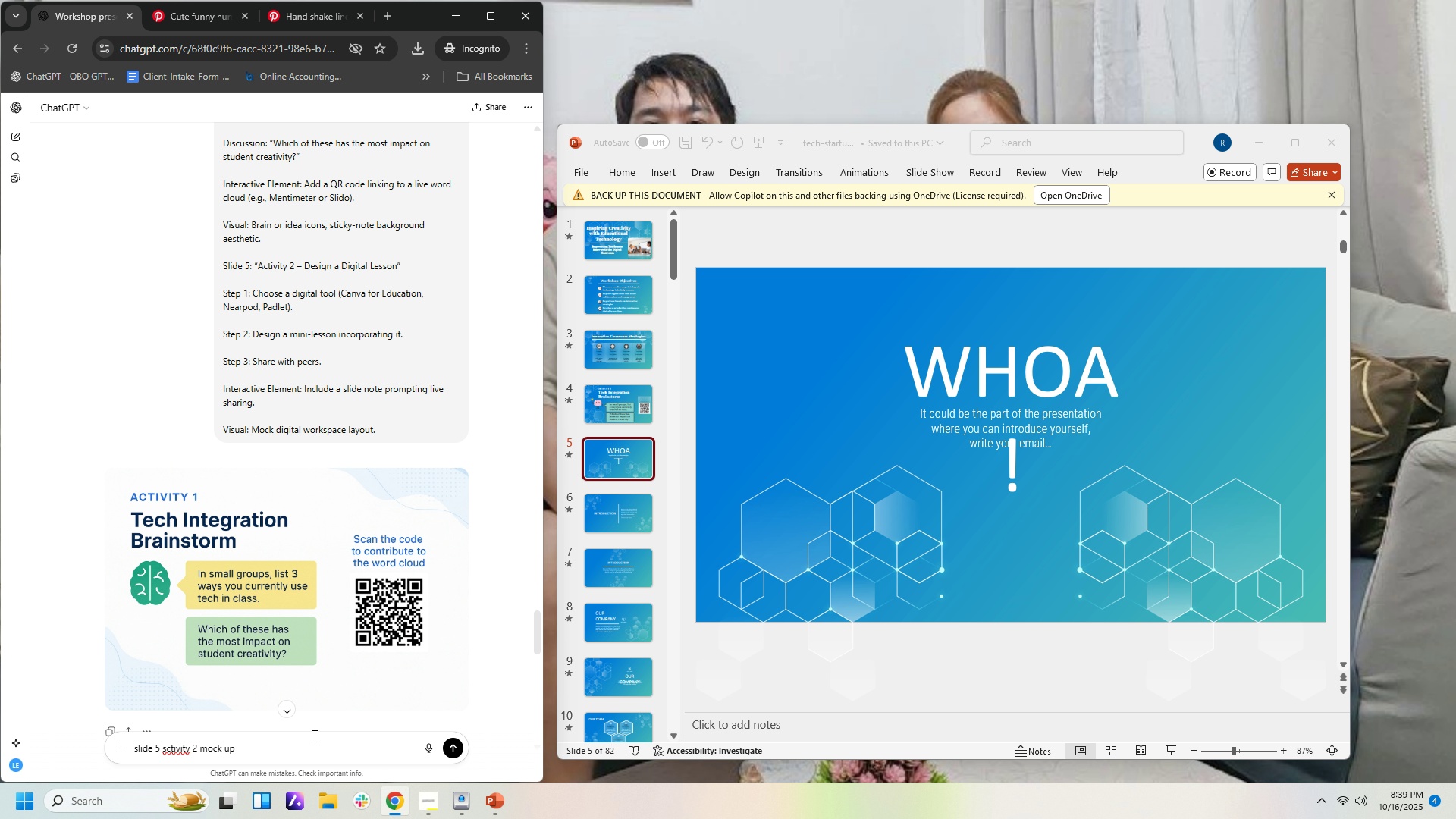 
hold_key(key=ArrowLeft, duration=0.82)
 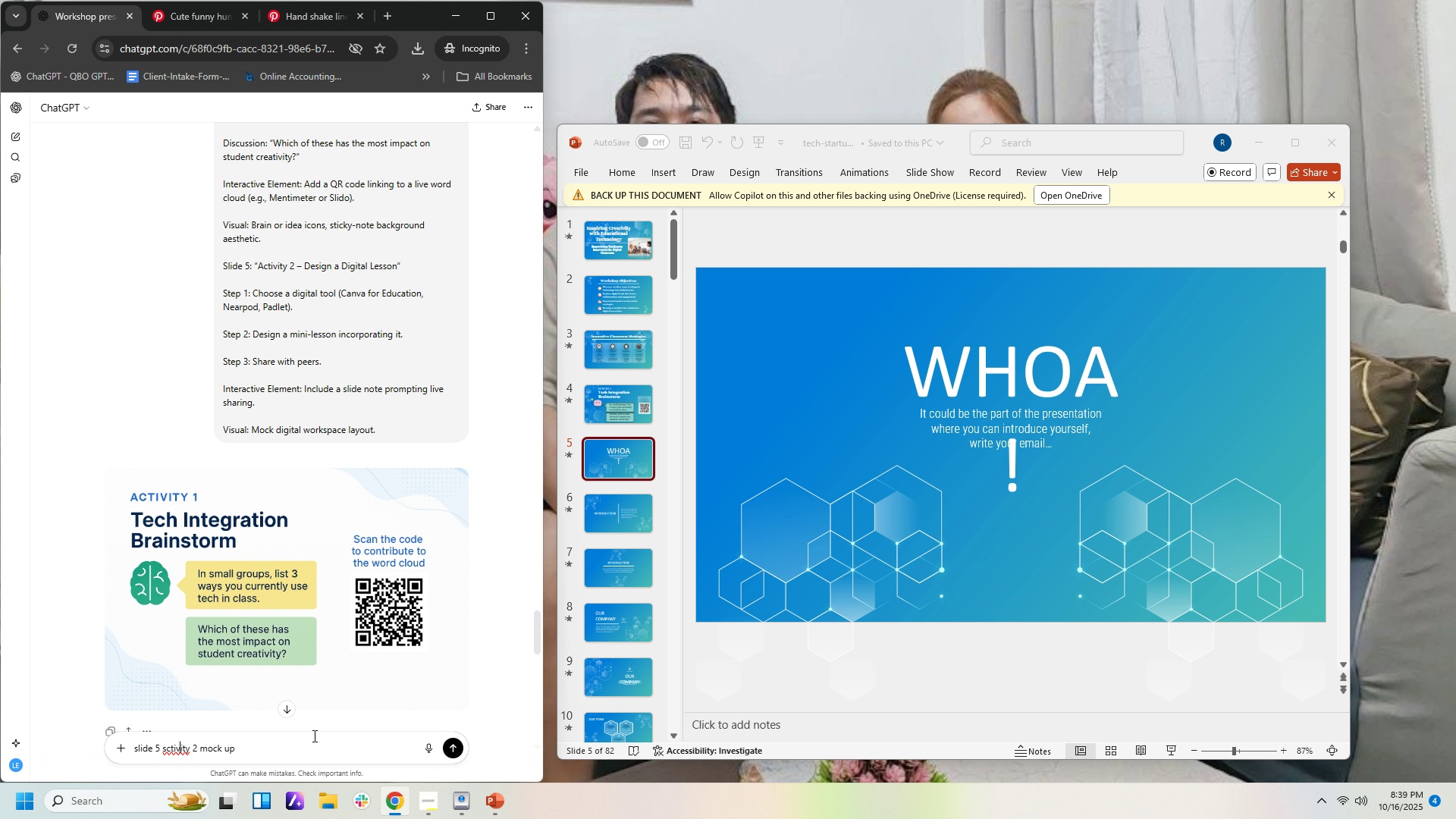 
key(ArrowLeft)
 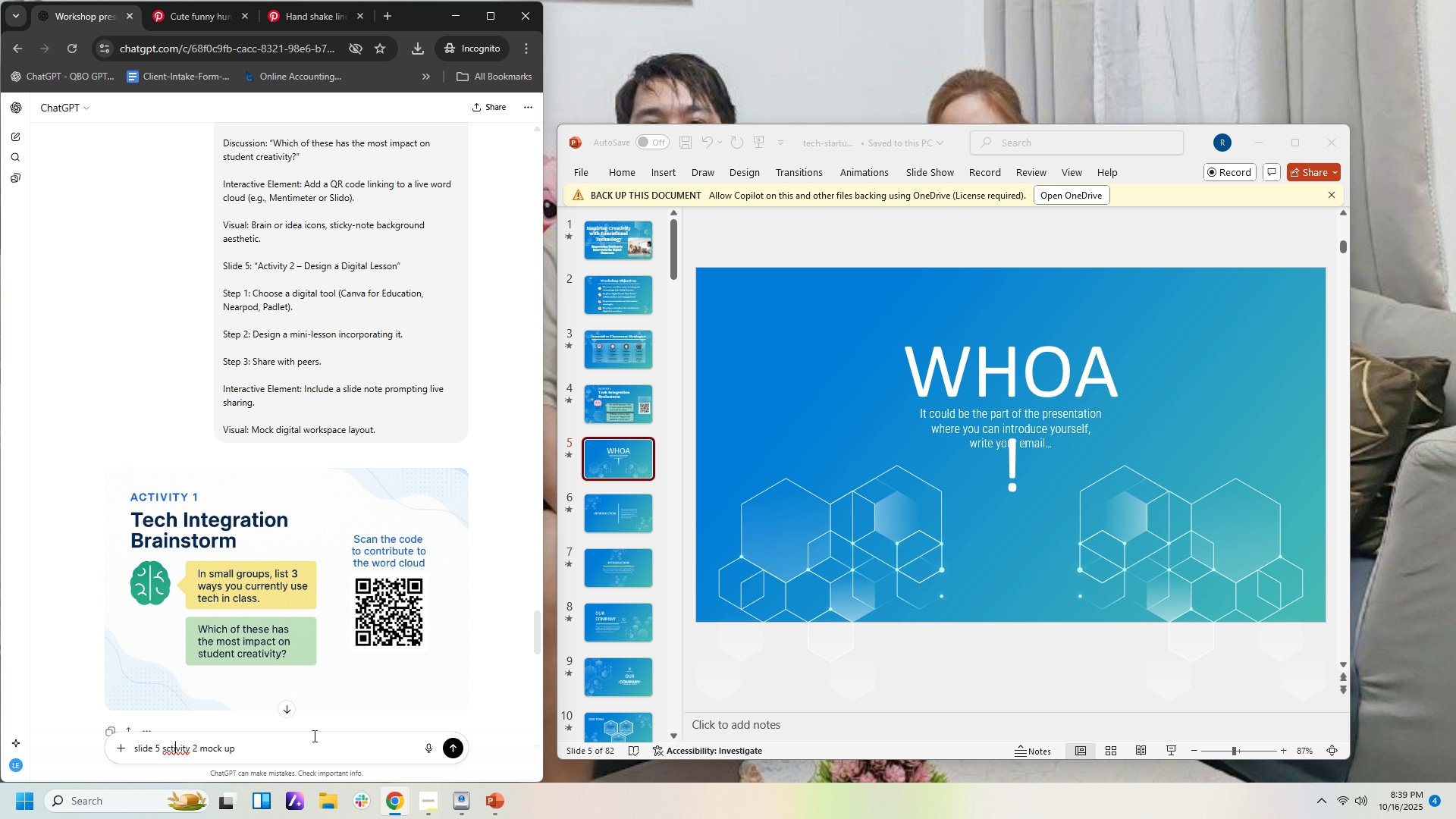 
key(ArrowLeft)
 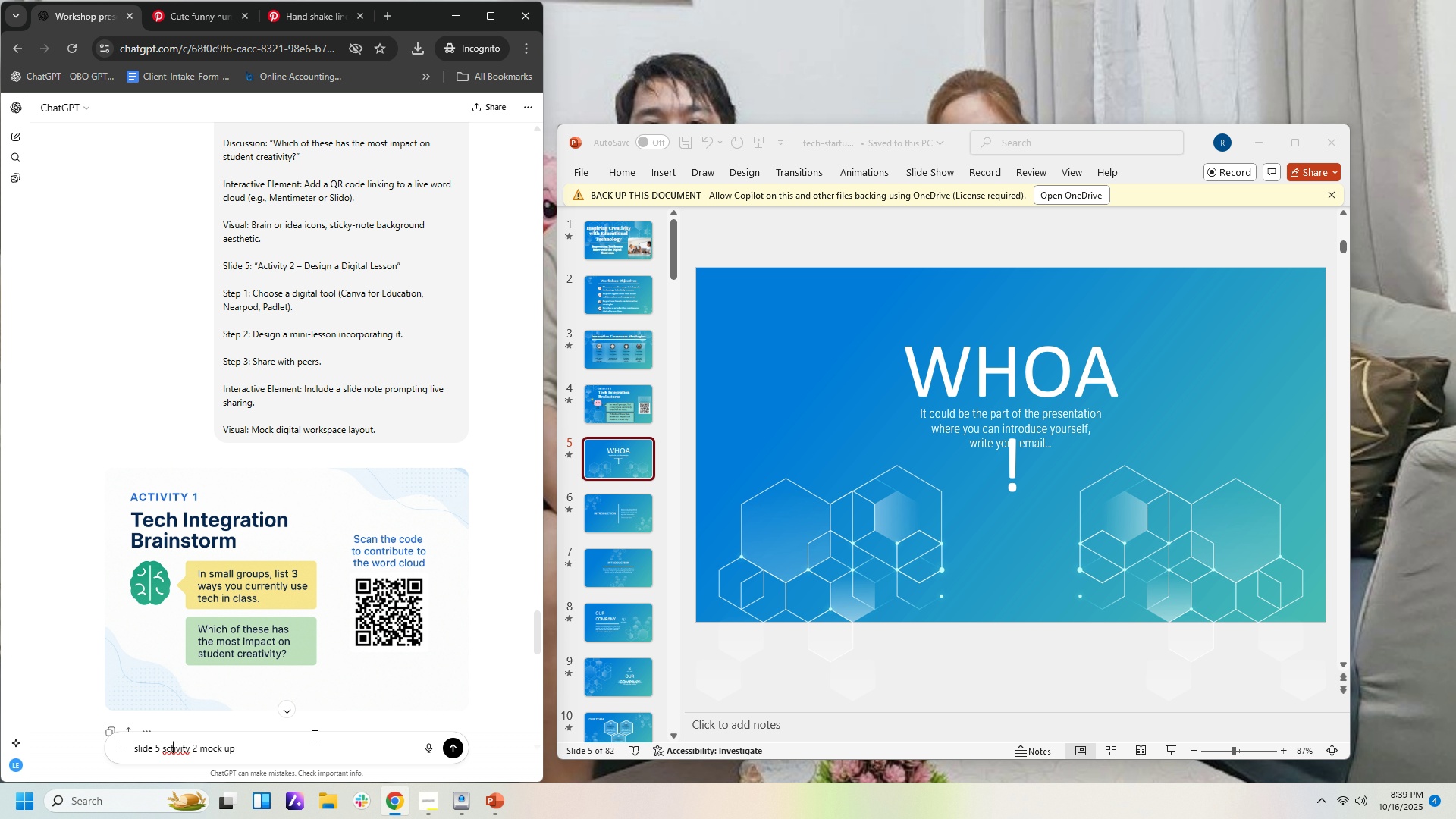 
key(ArrowLeft)
 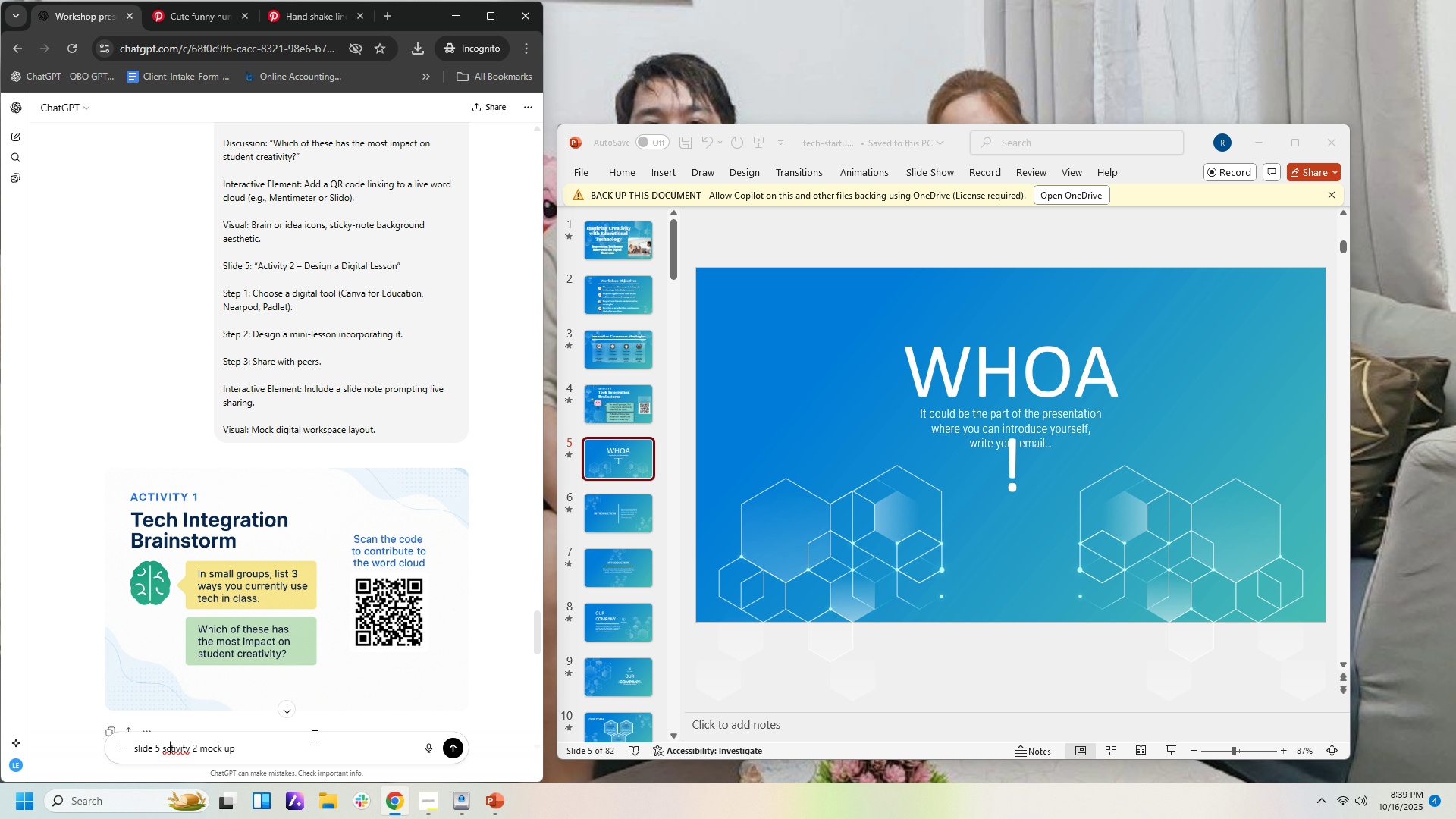 
key(ArrowLeft)
 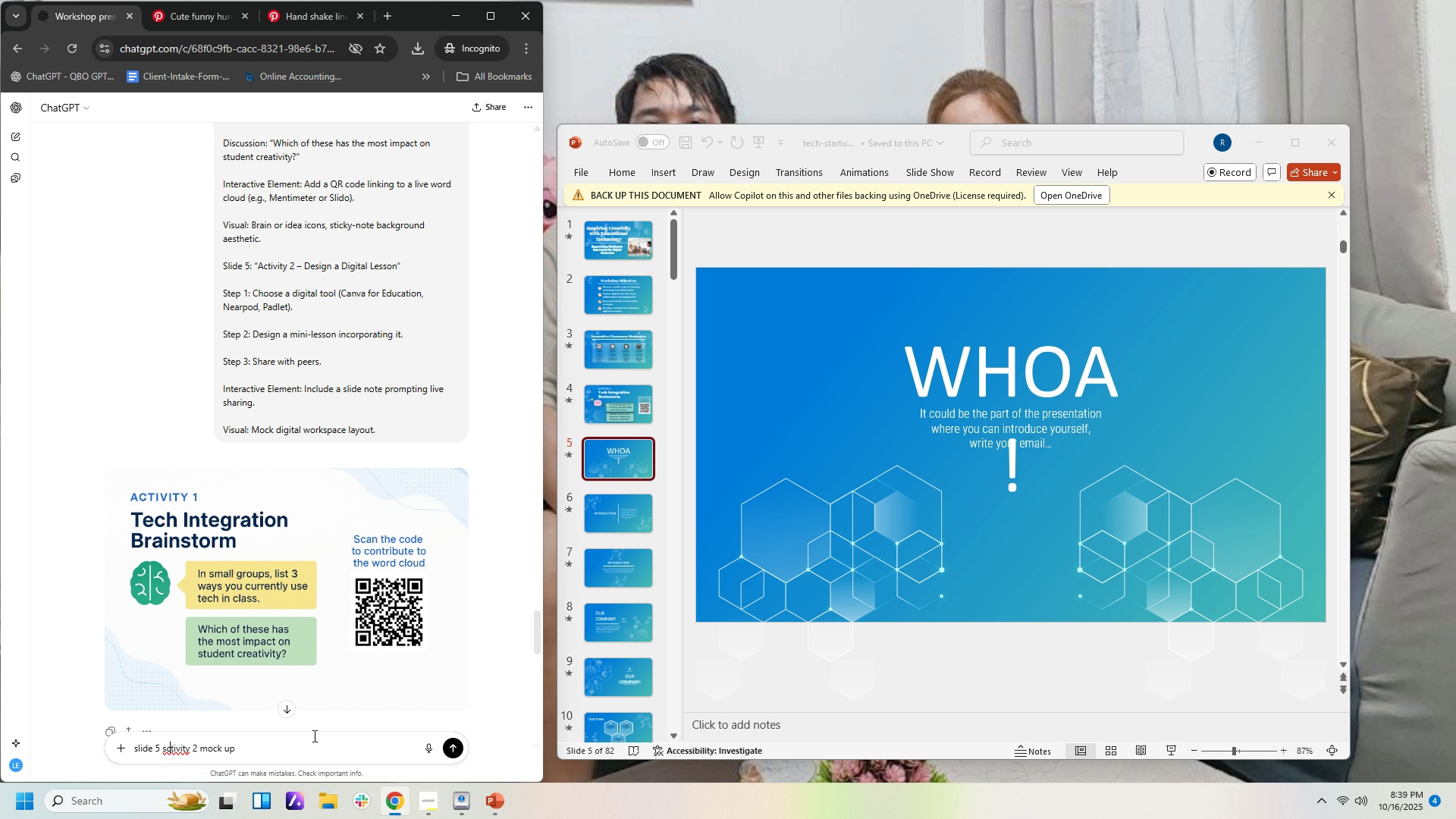 
key(ArrowLeft)
 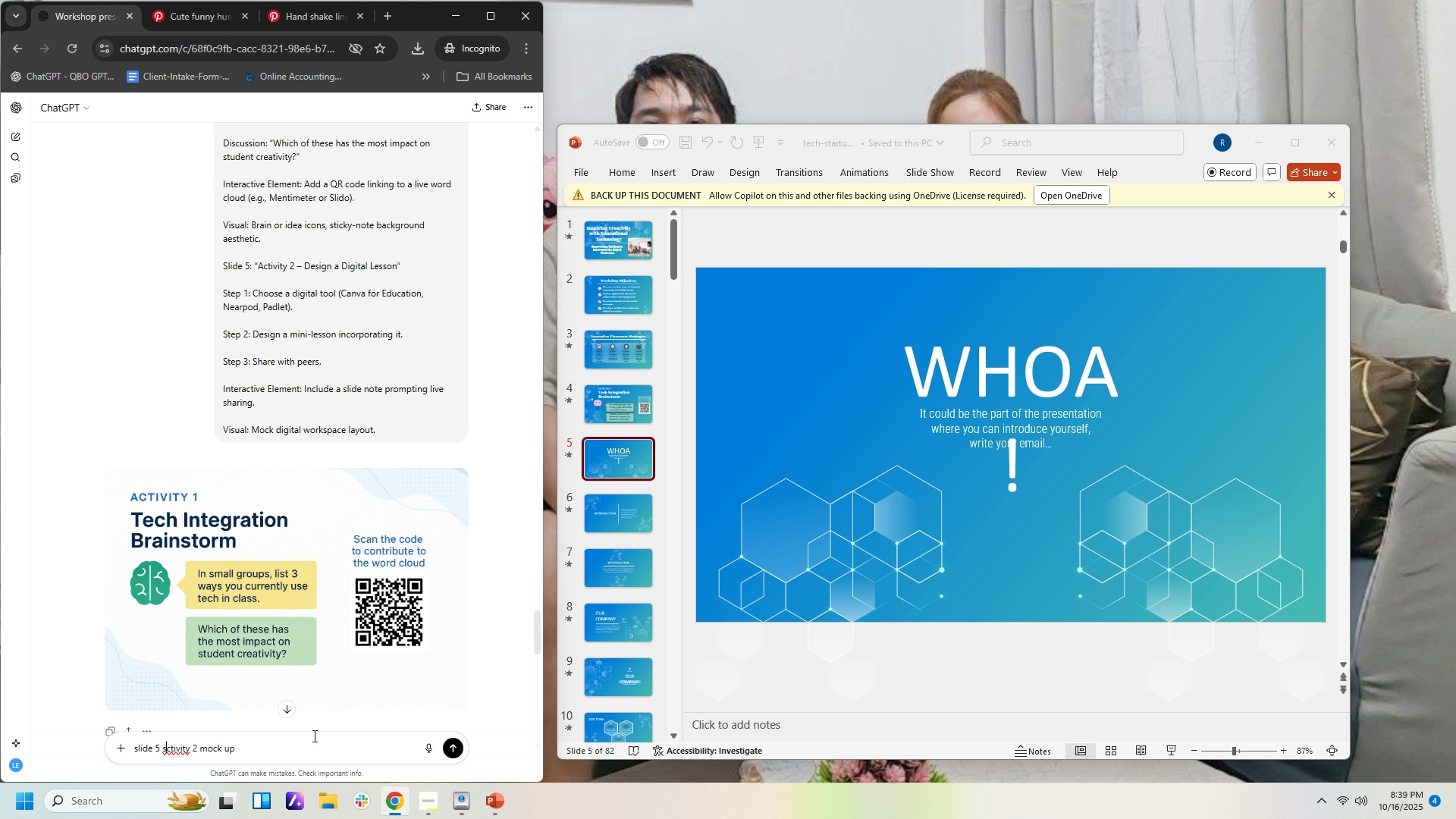 
key(Backspace)
 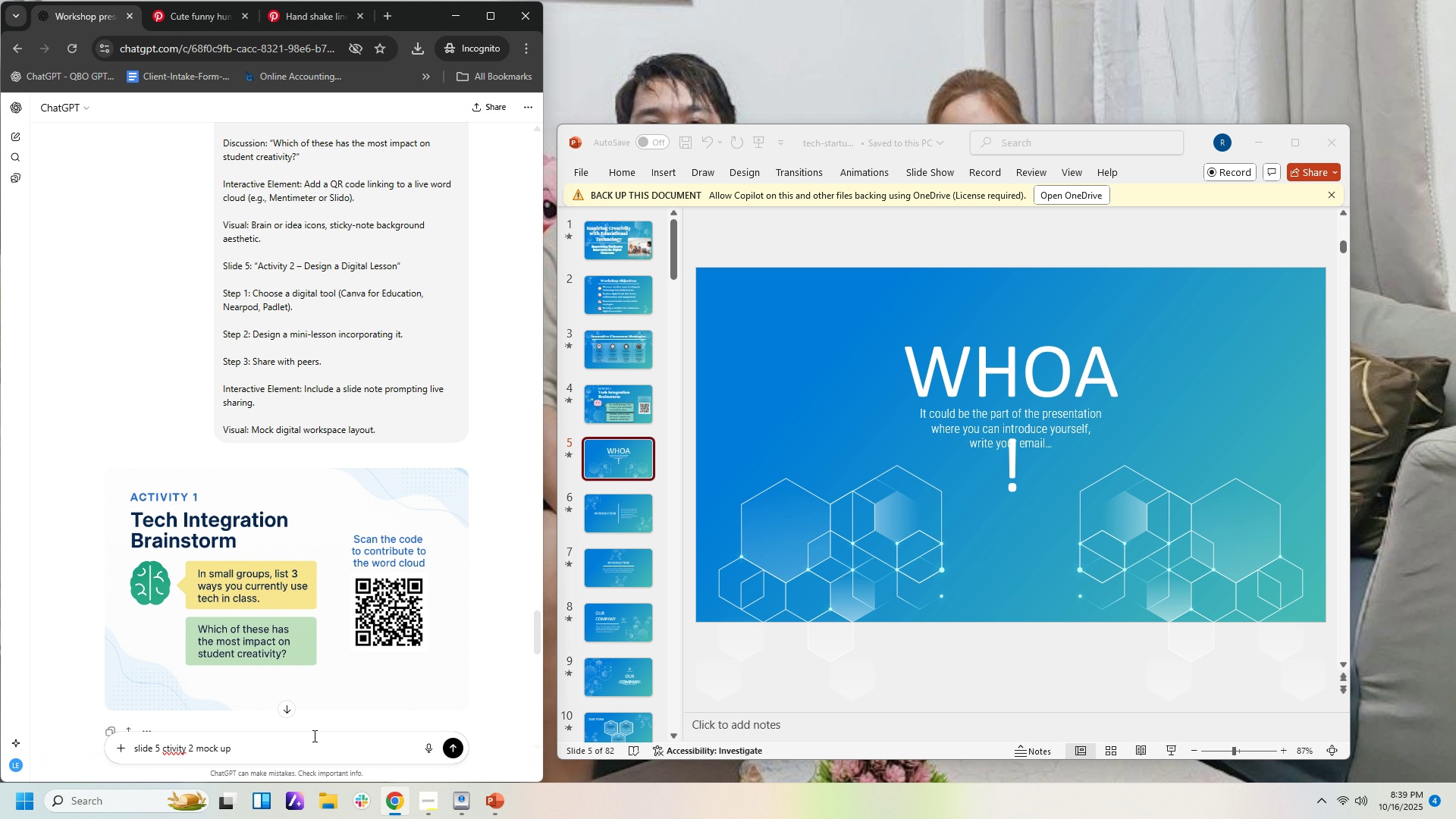 
key(A)
 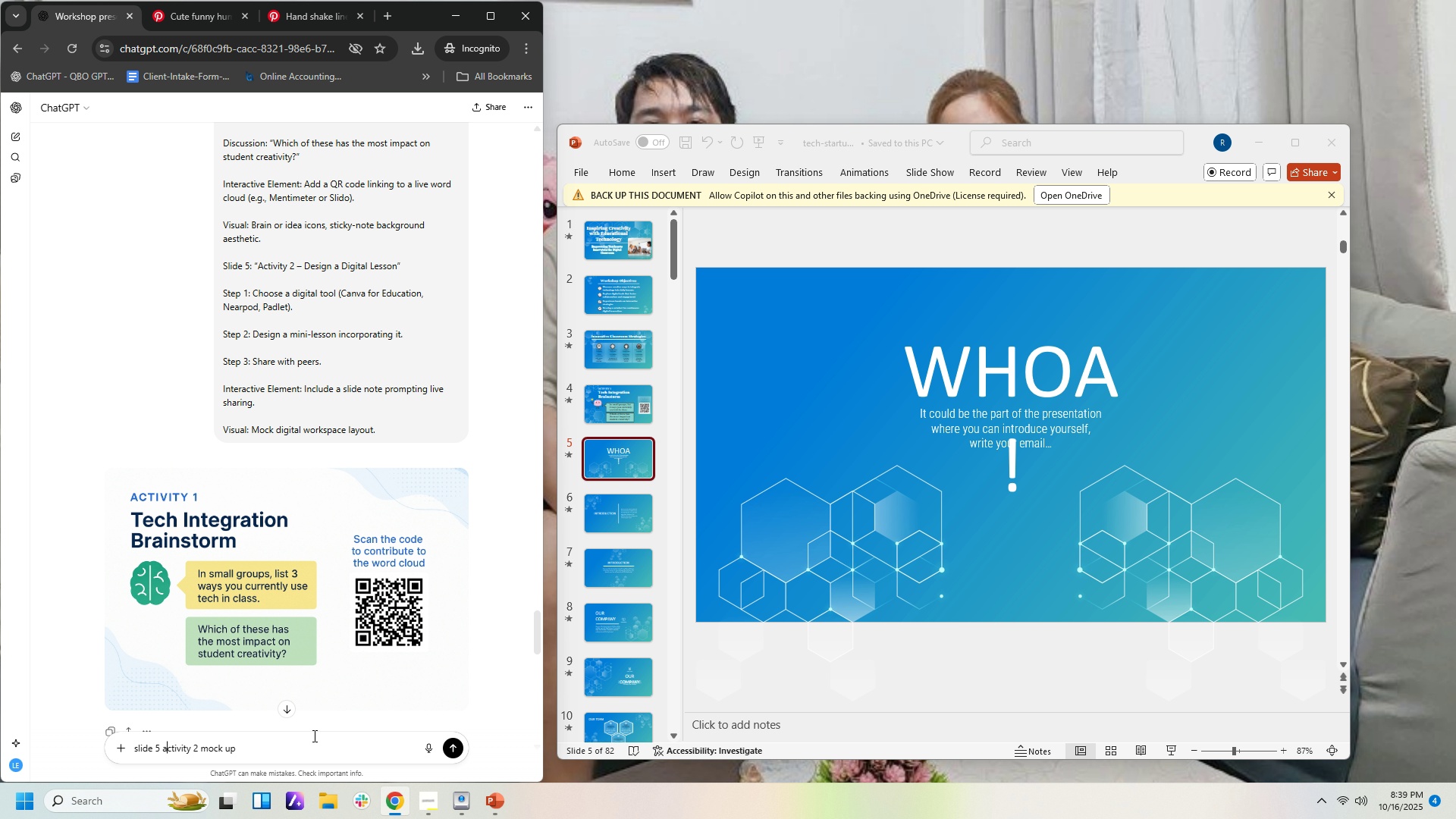 
key(Enter)
 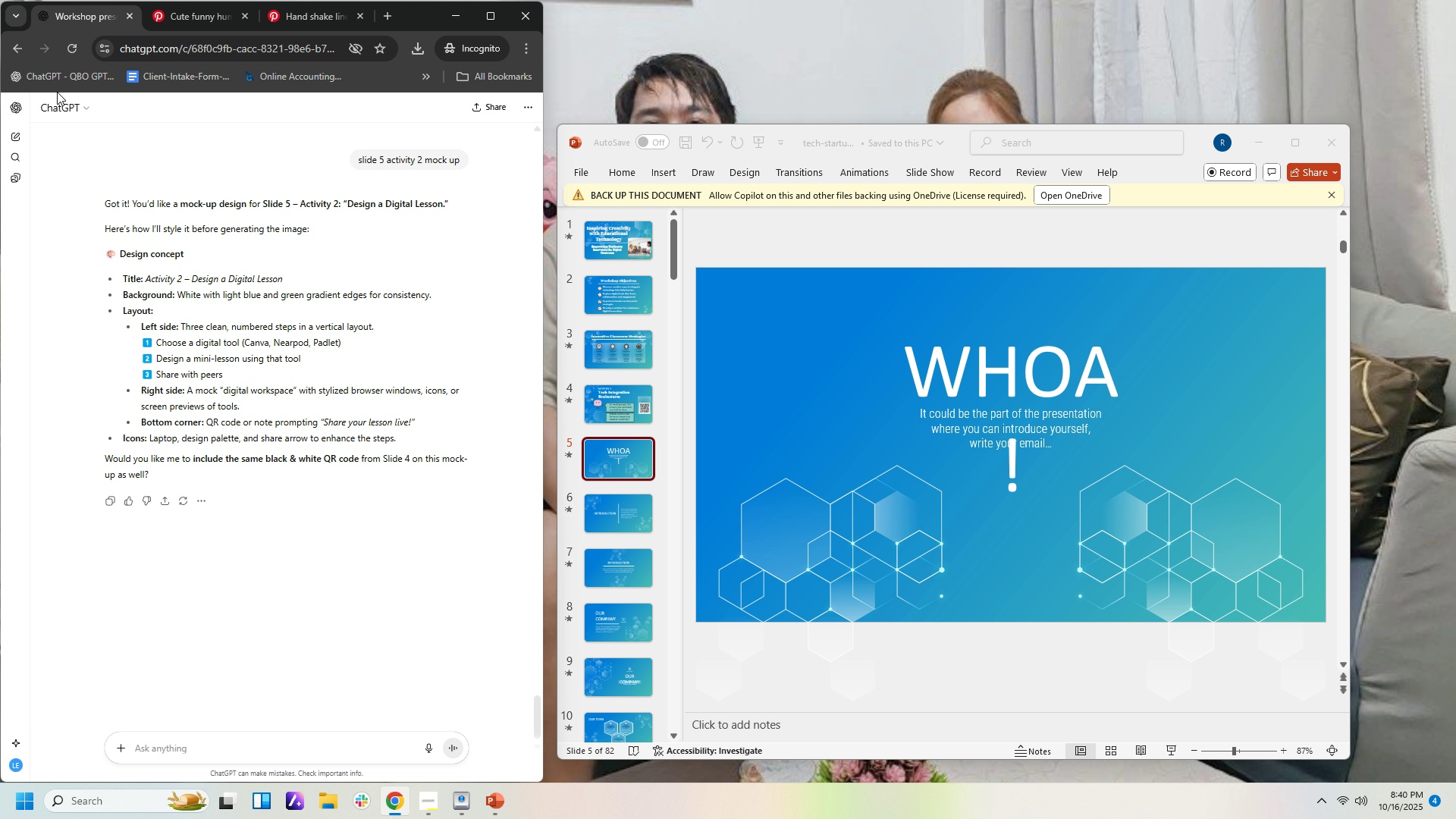 
wait(34.75)
 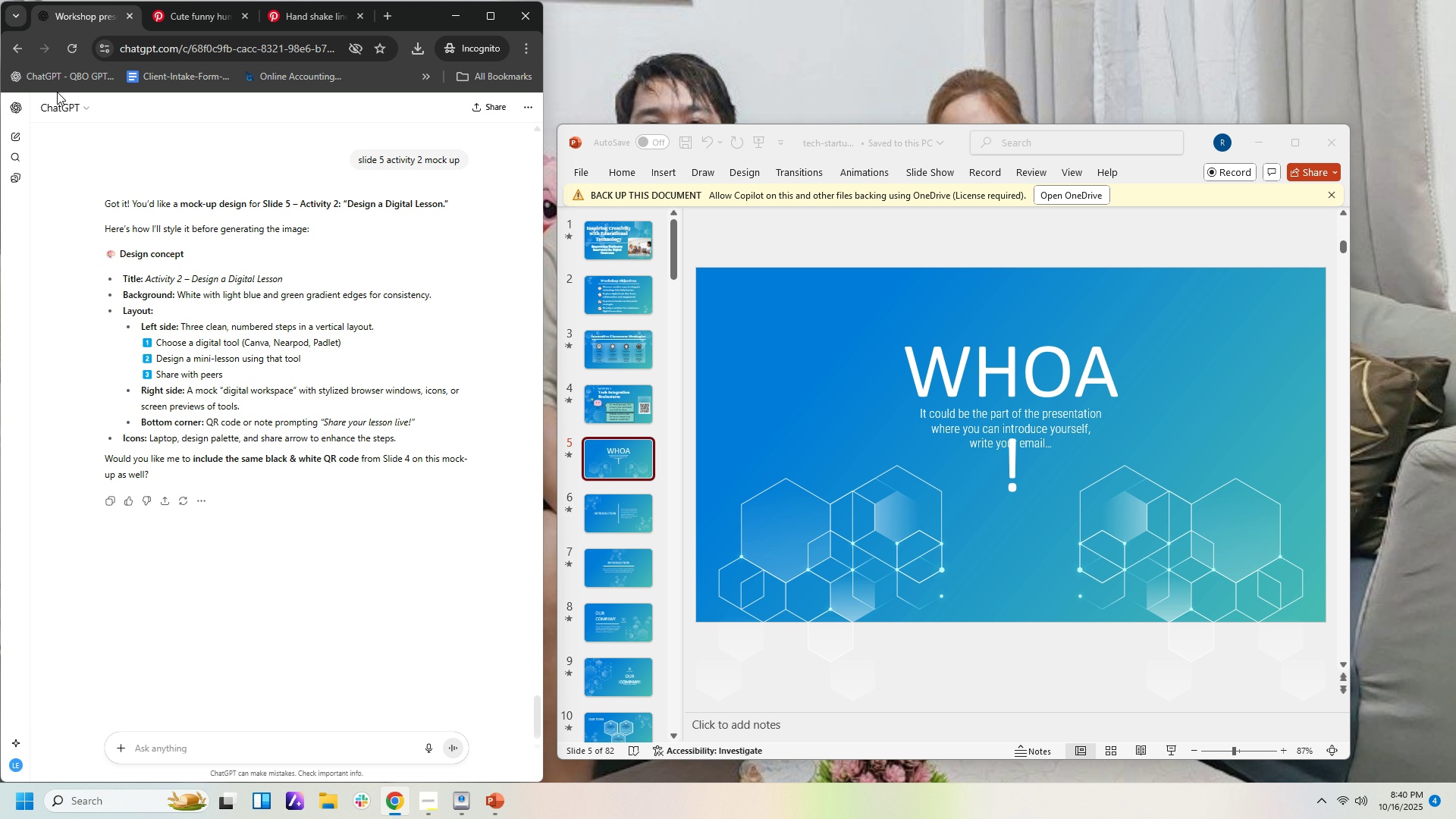 
left_click([193, 748])
 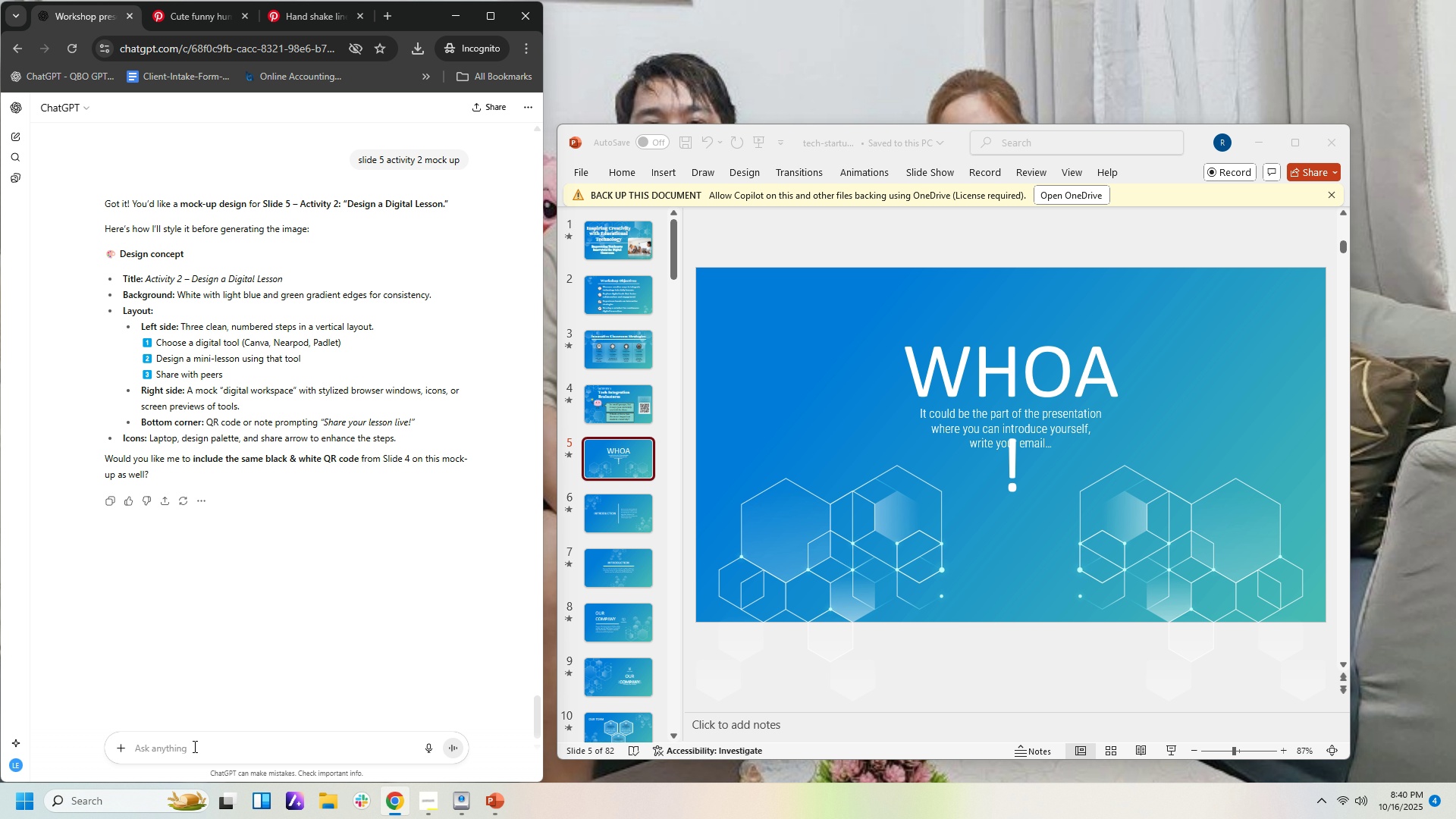 
type(yes)
 